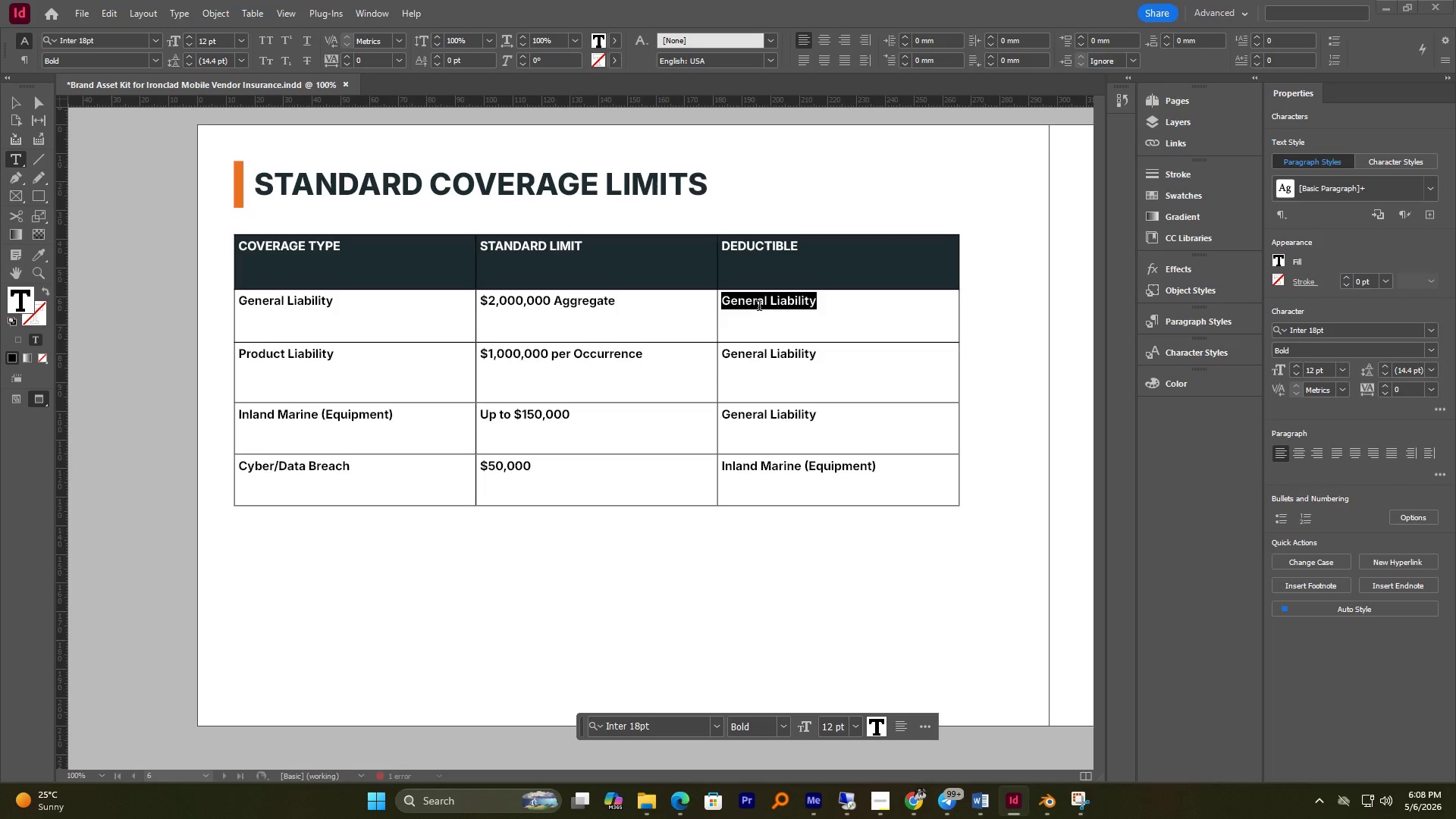 
left_click([759, 305])
 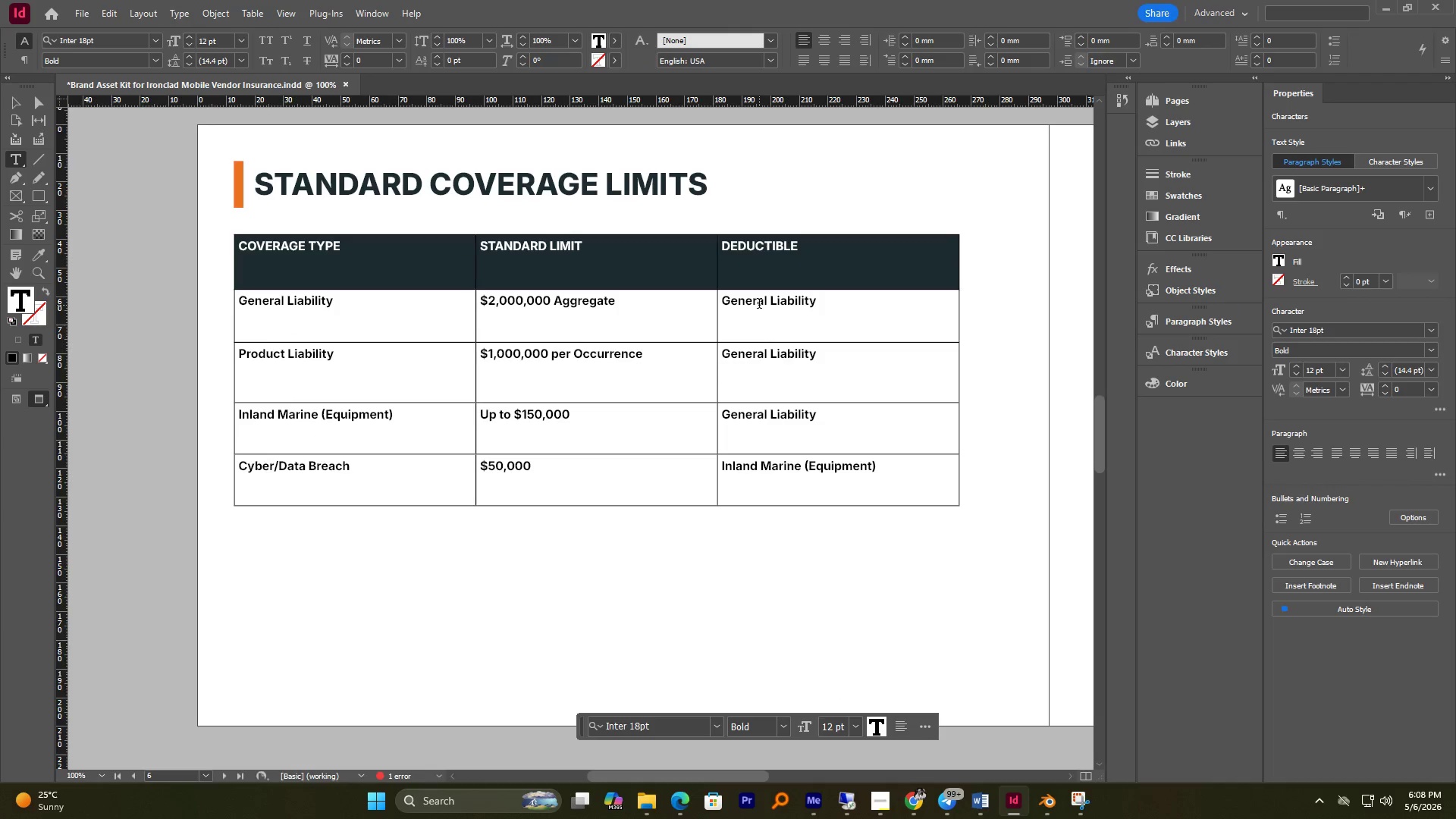 
key(Control+A)
 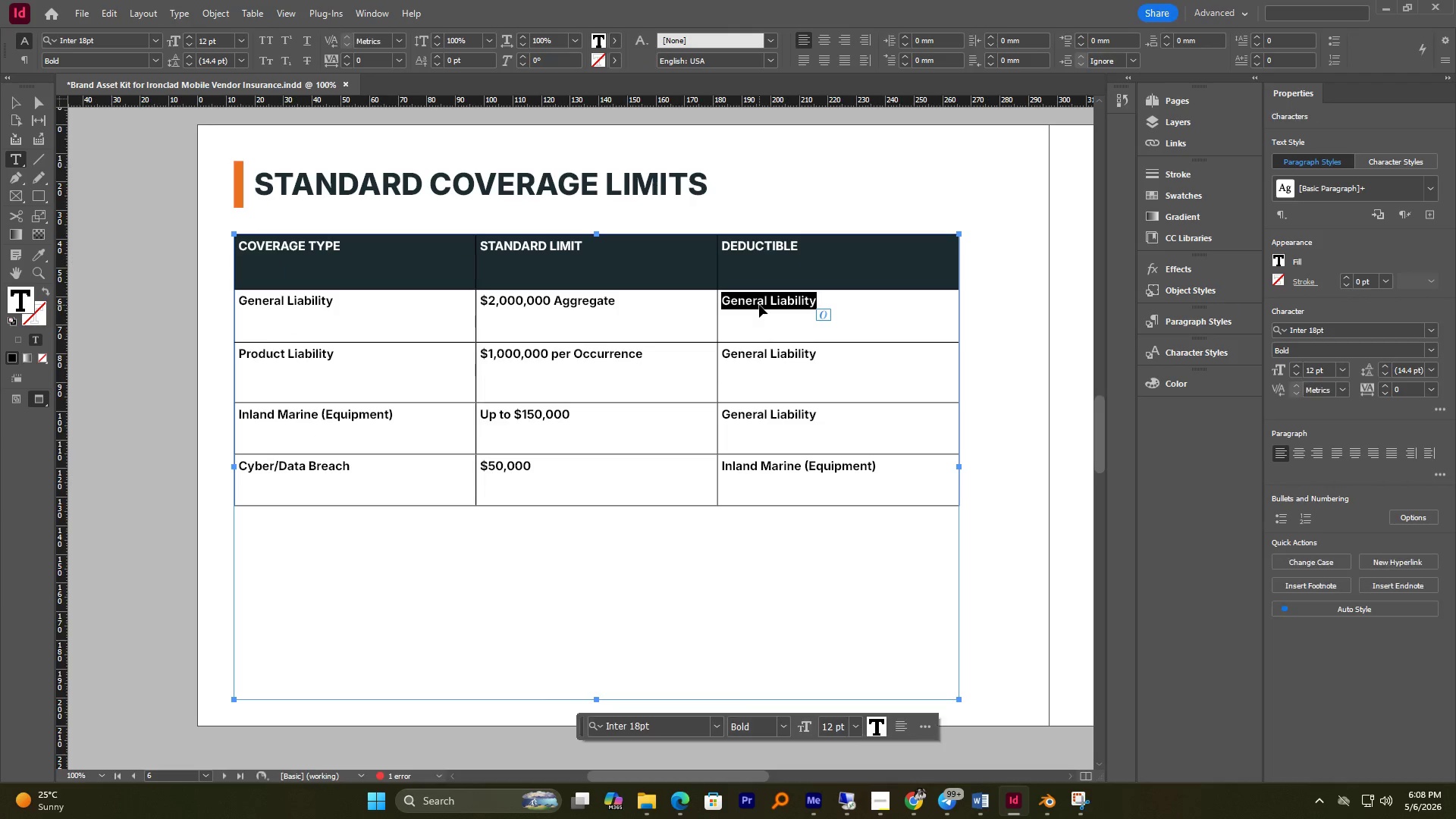 
key(Control+V)
 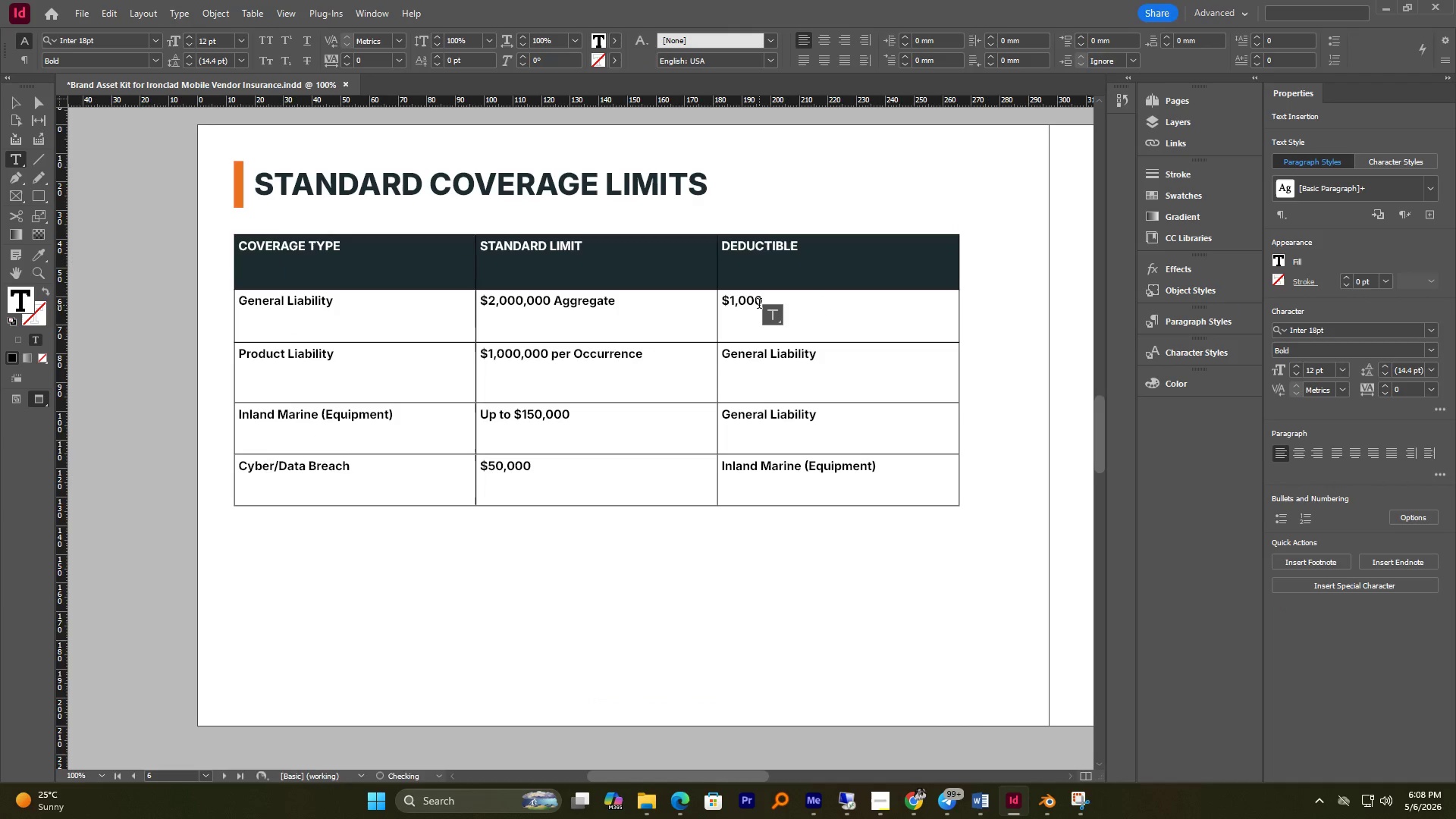 
key(Alt+Tab)
 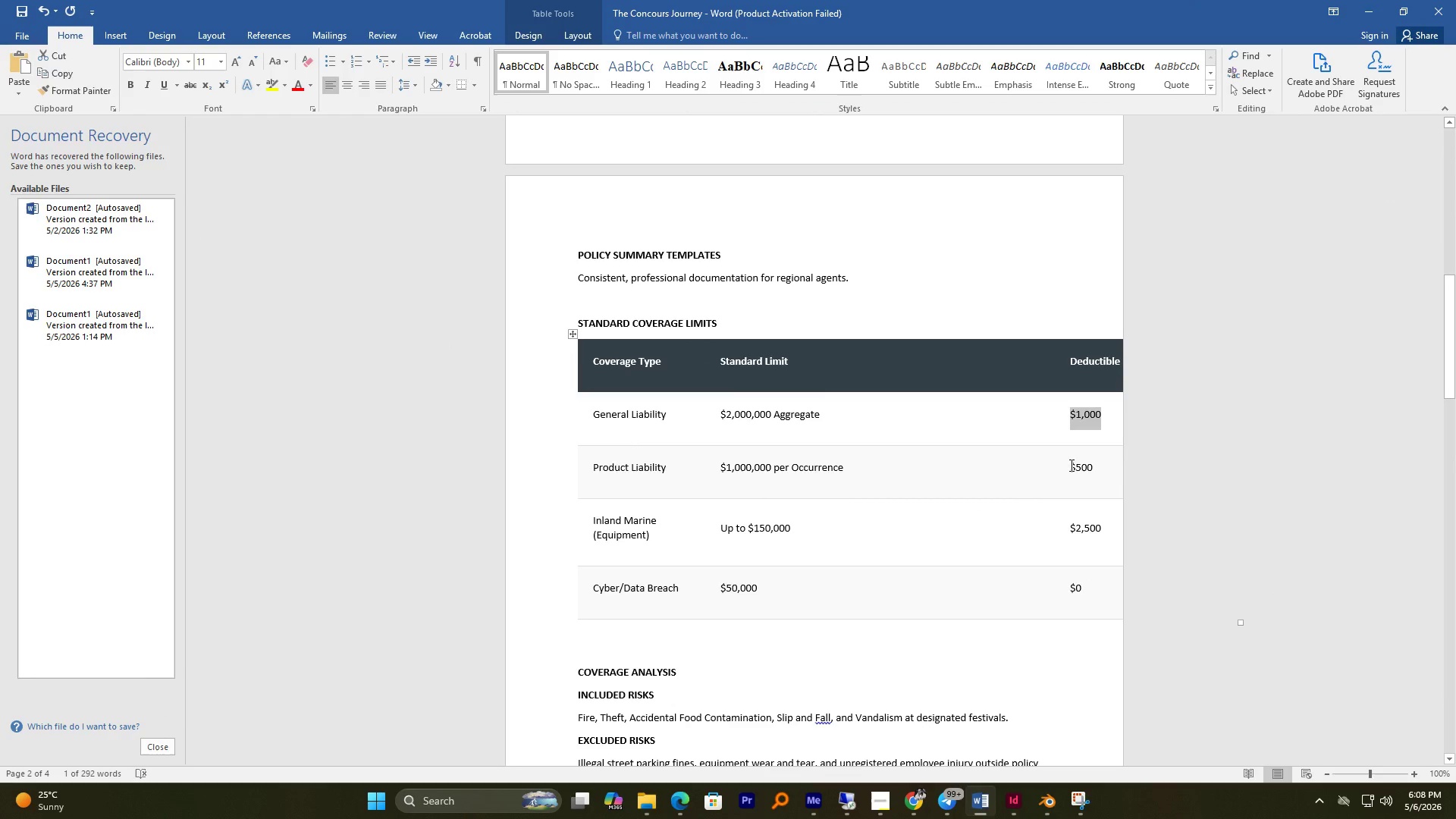 
left_click_drag(start_coordinate=[1071, 465], to_coordinate=[1119, 464])
 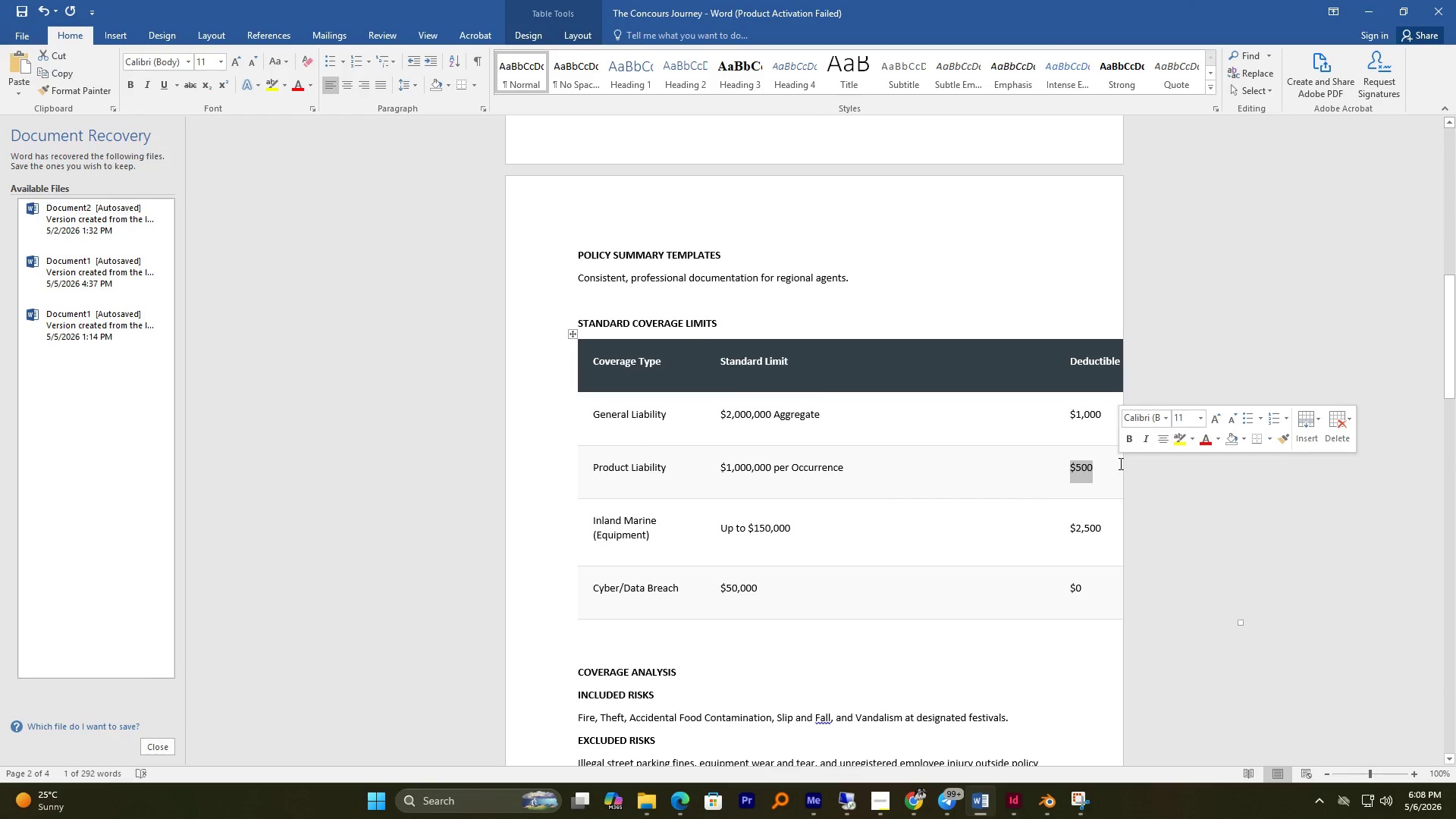 
key(Control+C)
 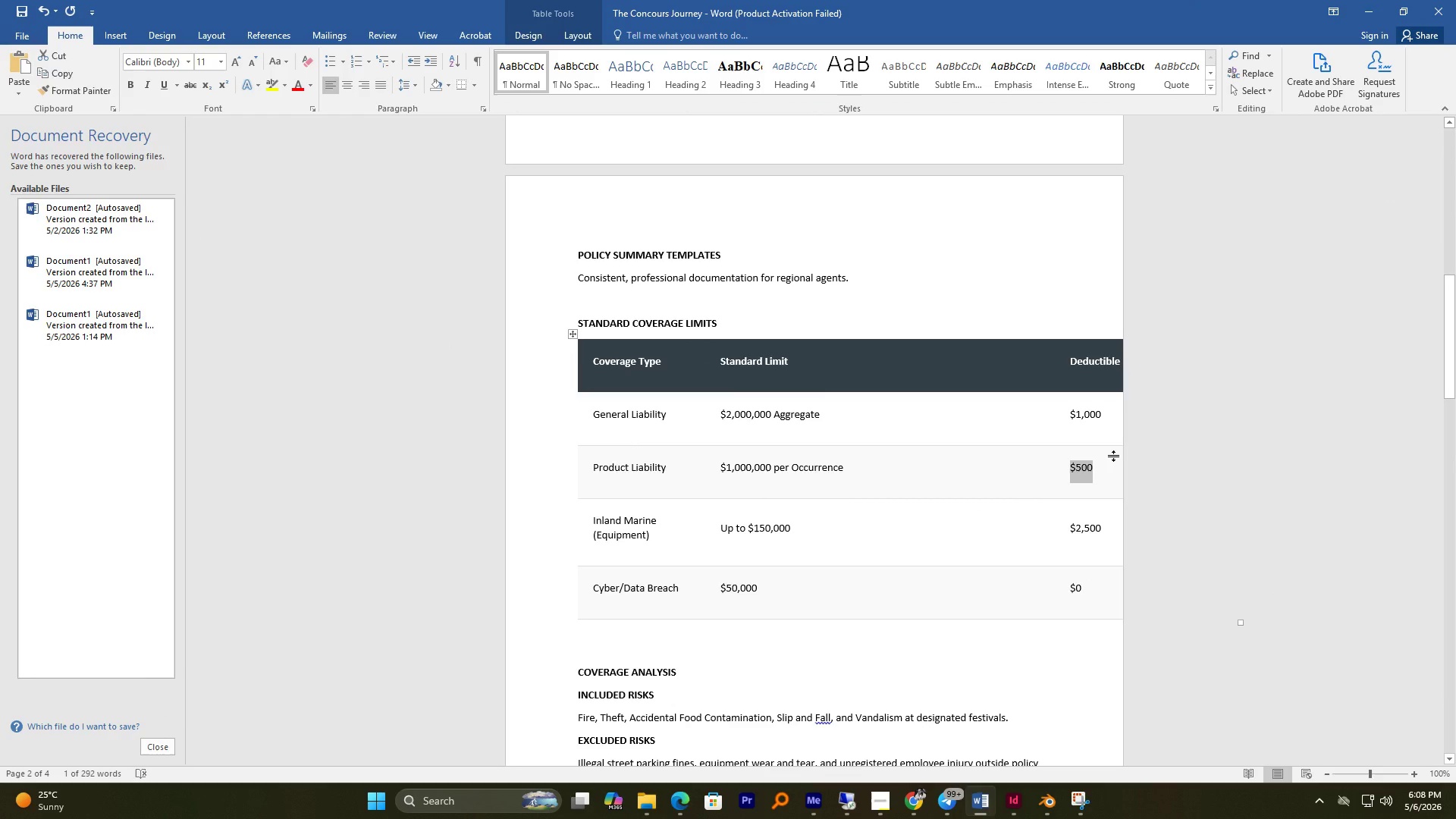 
key(Alt+Tab)
 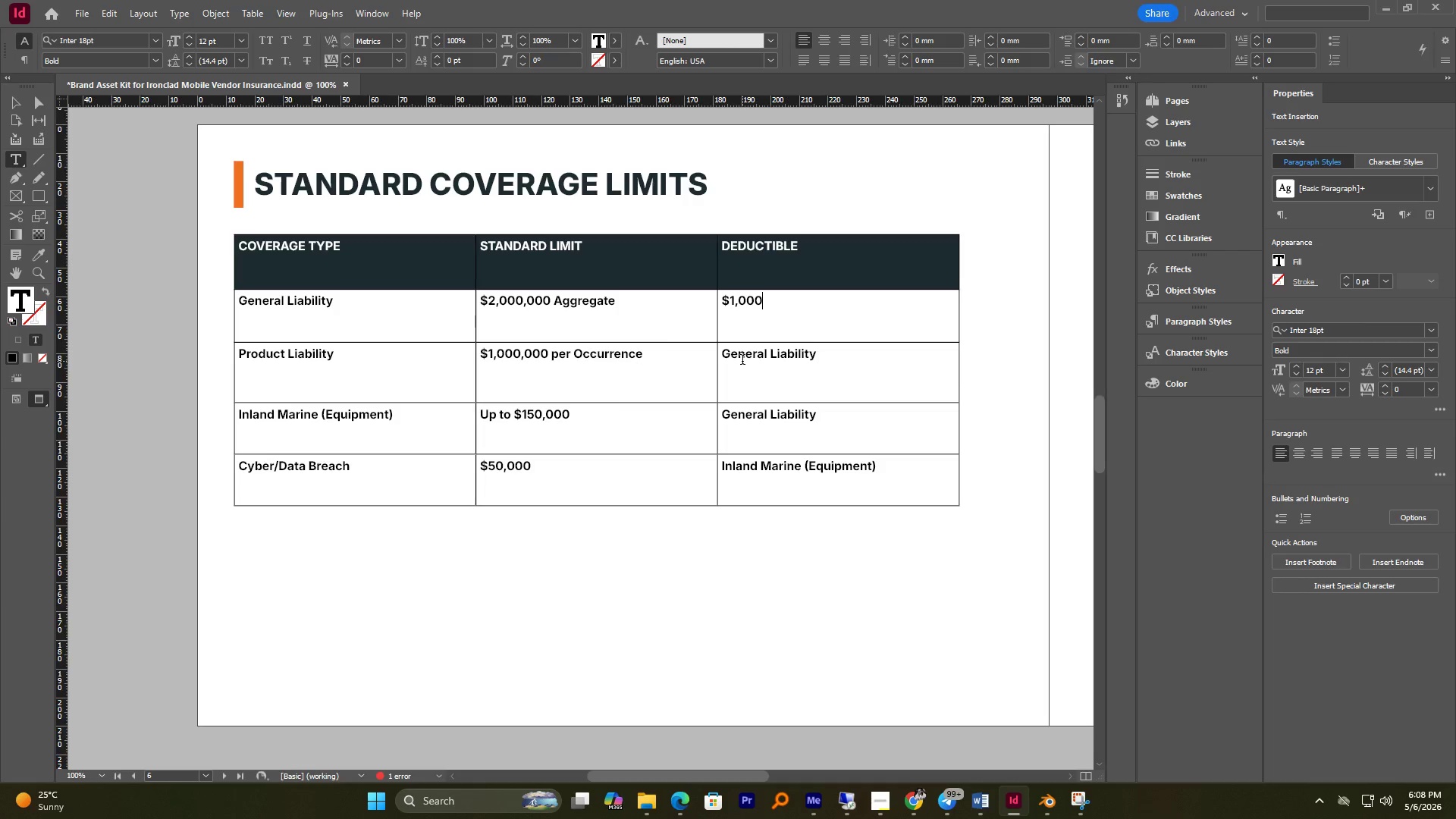 
double_click([742, 359])
 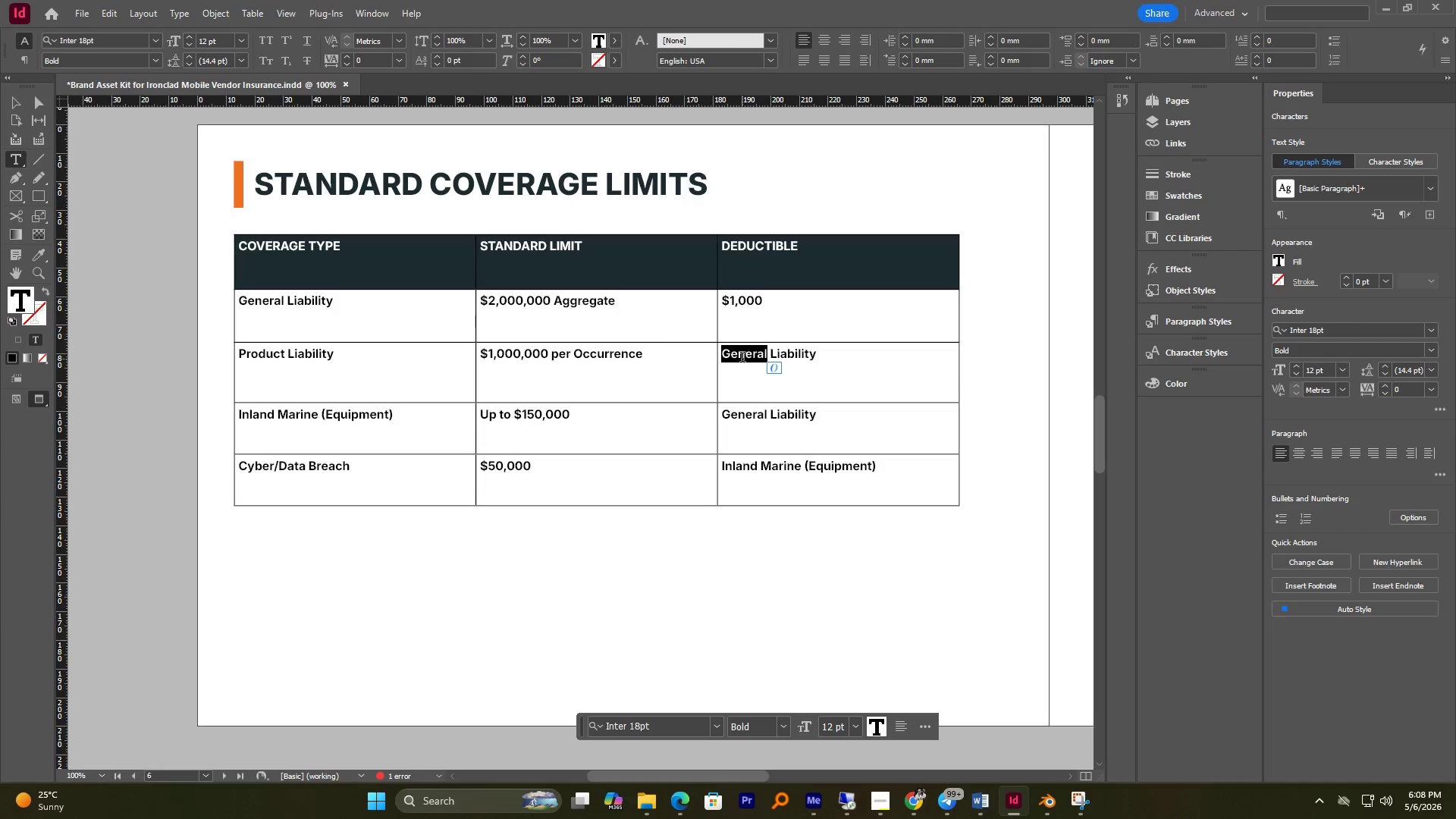 
key(Control+A)
 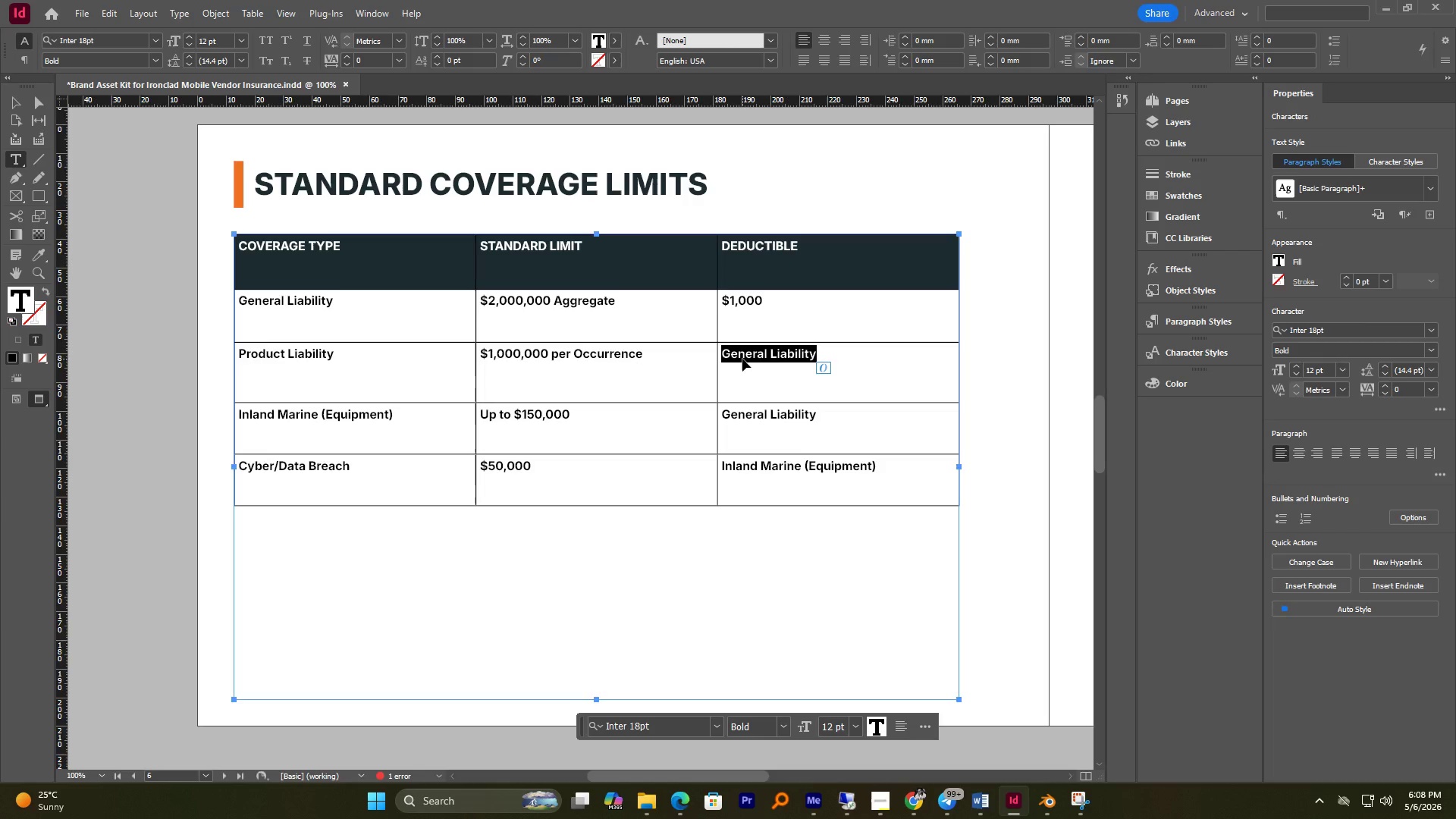 
key(Control+V)
 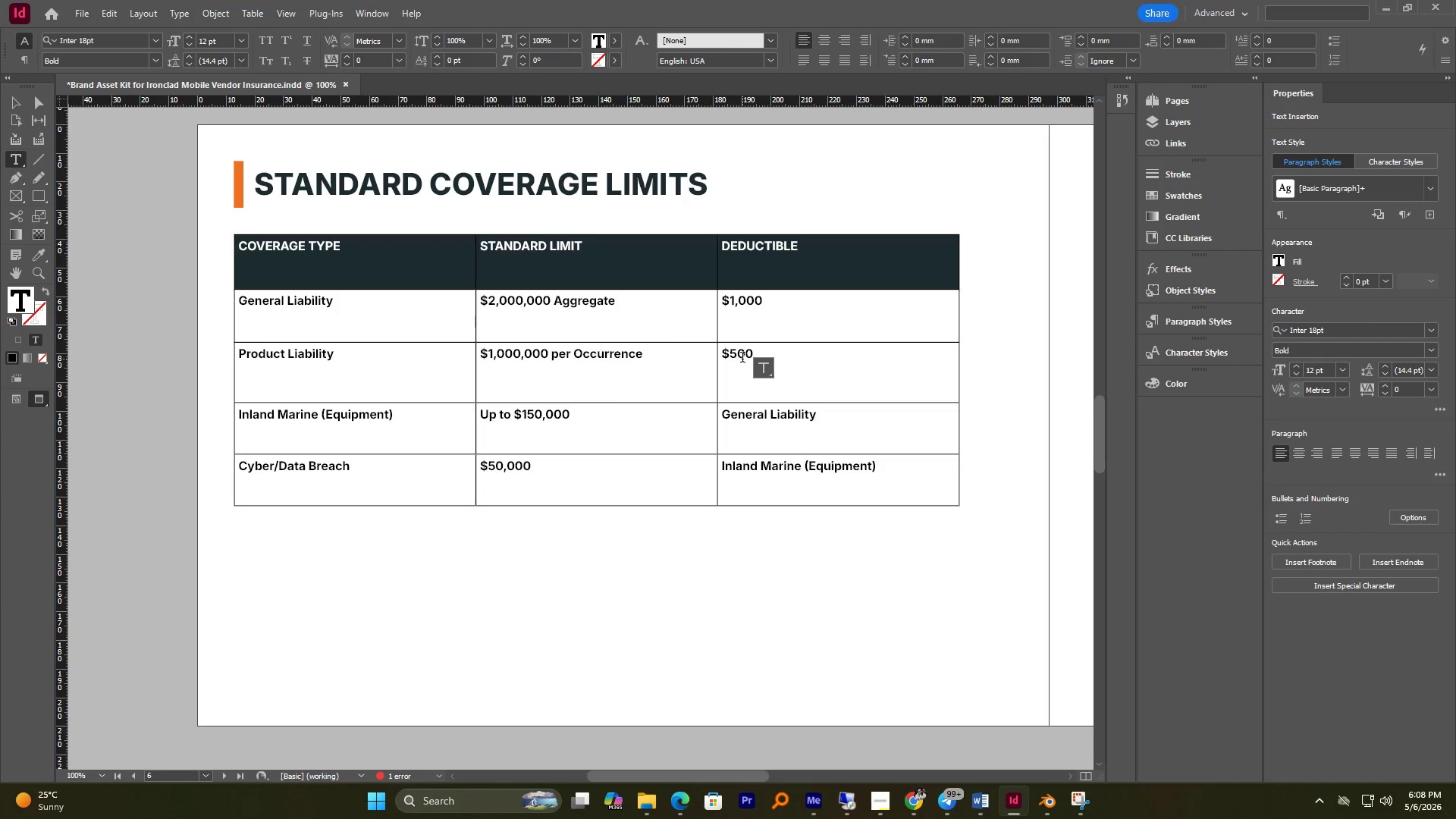 
key(Alt+Tab)
 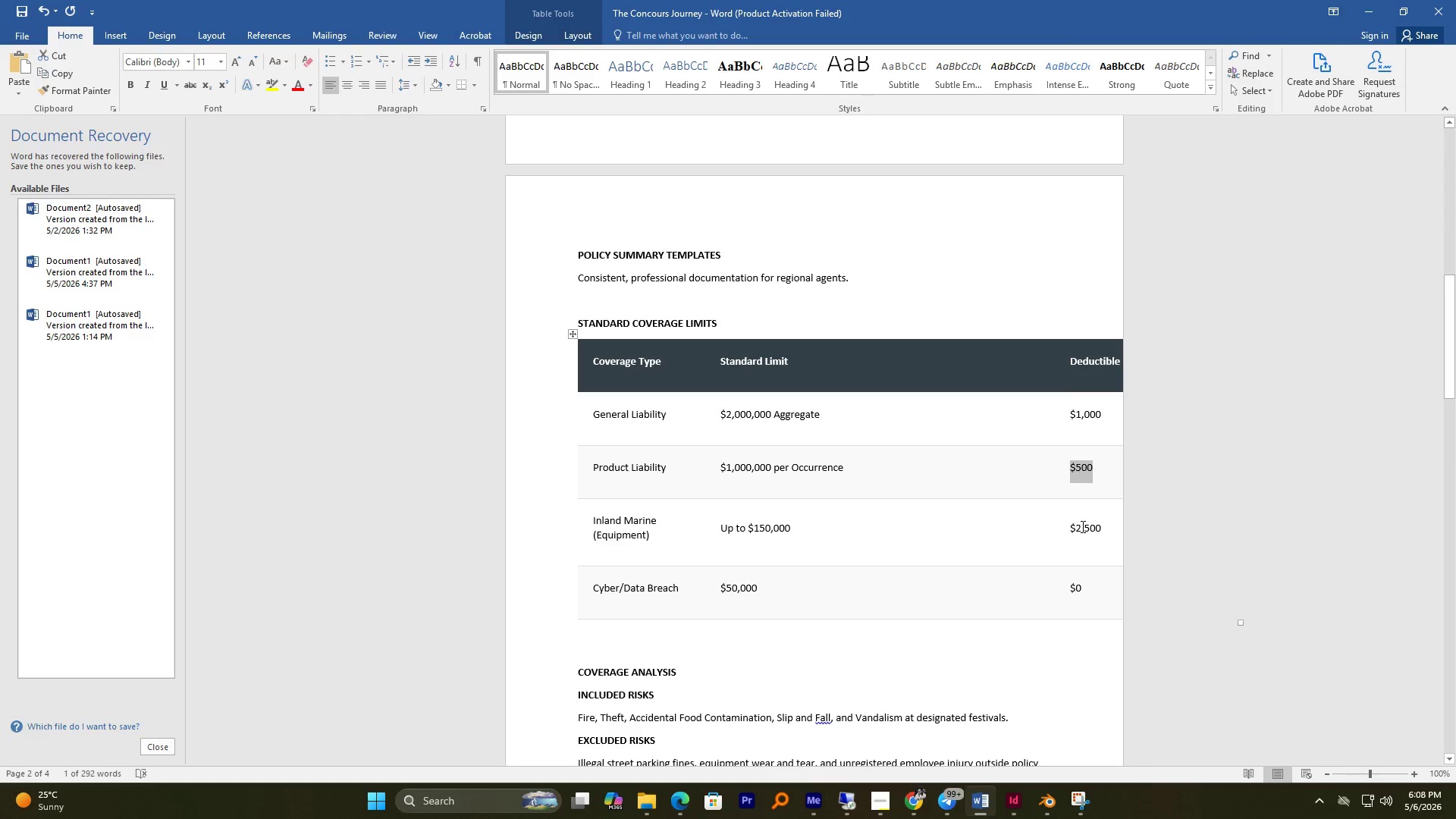 
double_click([1080, 533])
 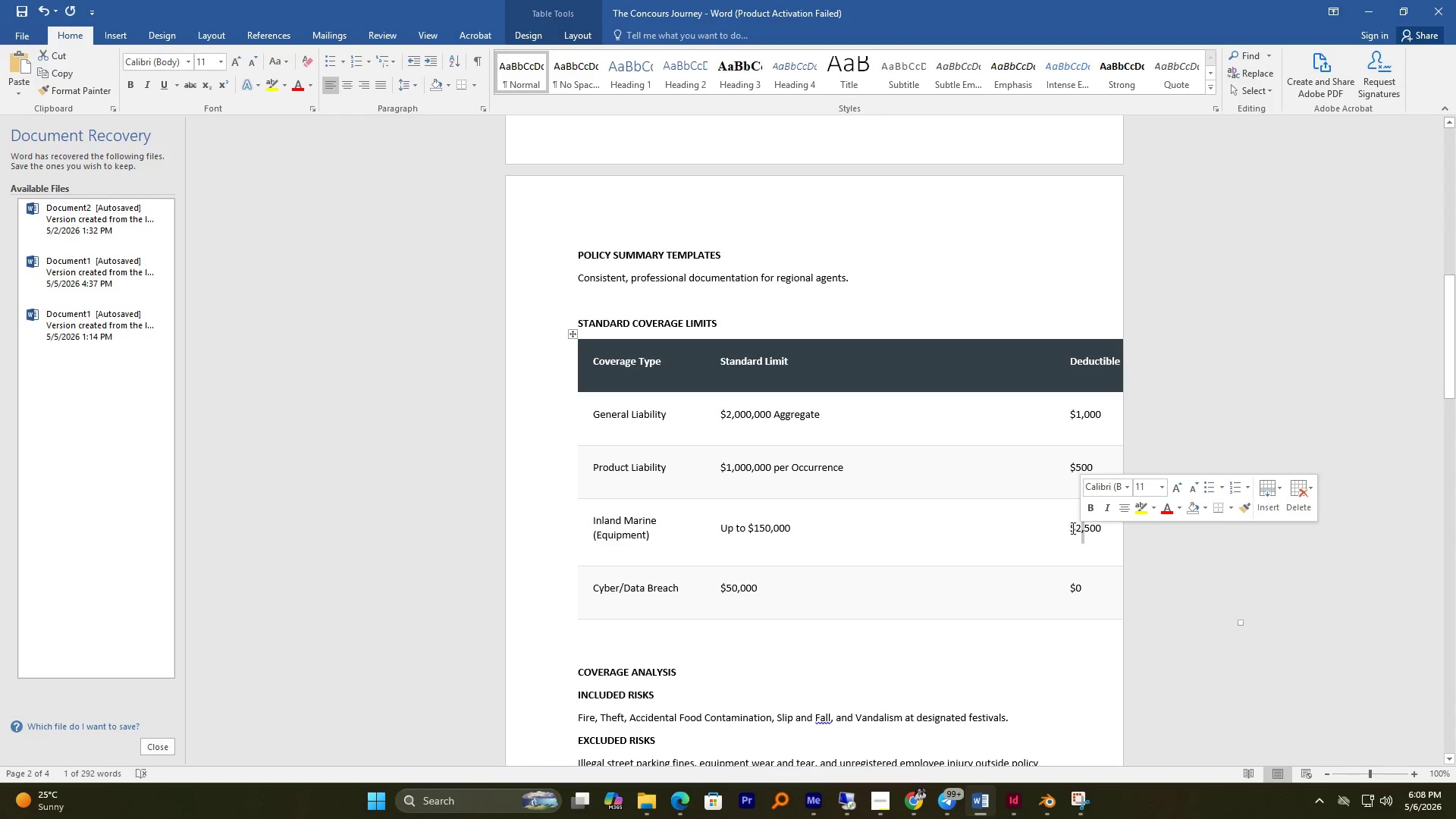 
triple_click([1072, 528])
 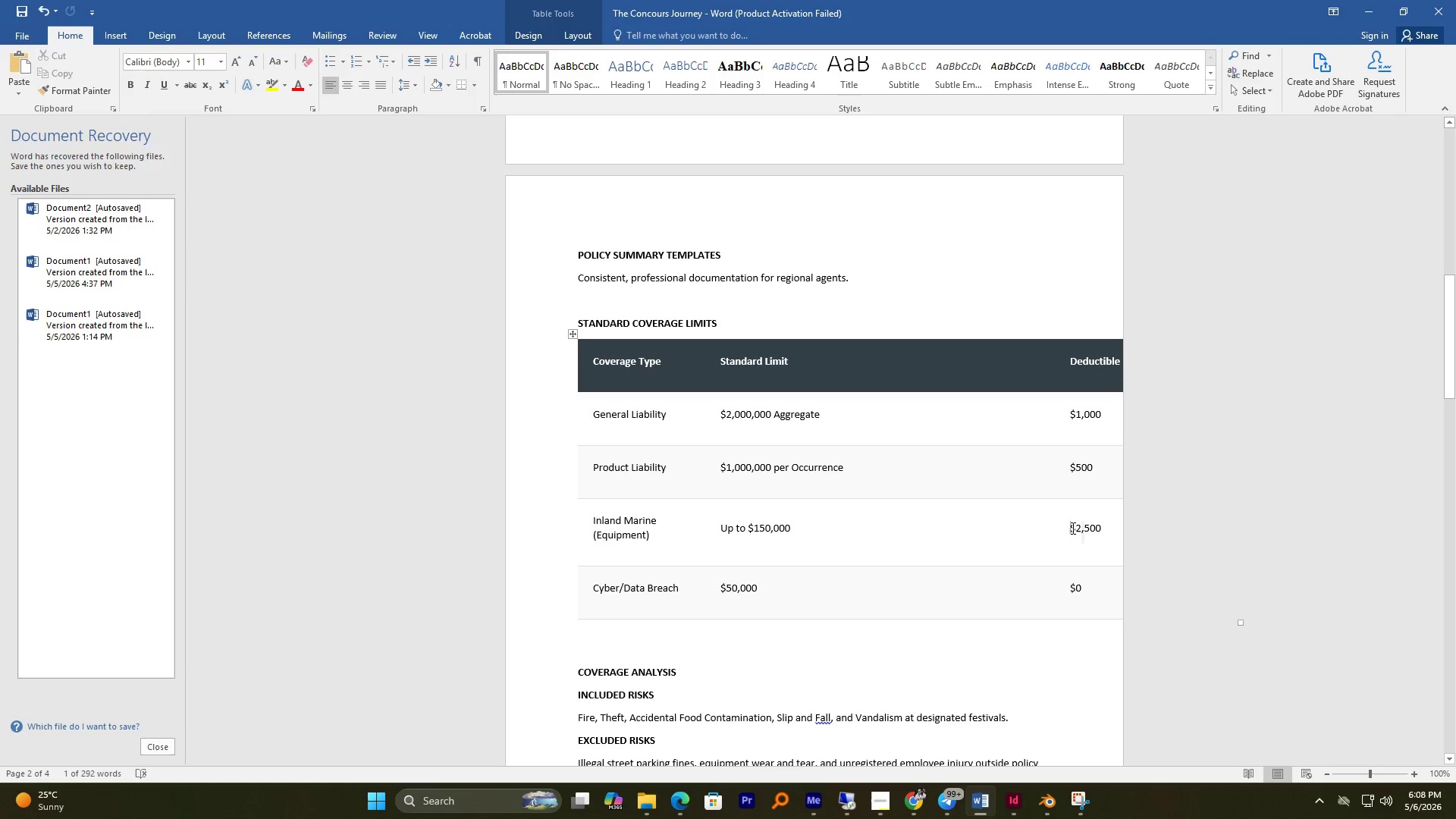 
triple_click([1072, 528])
 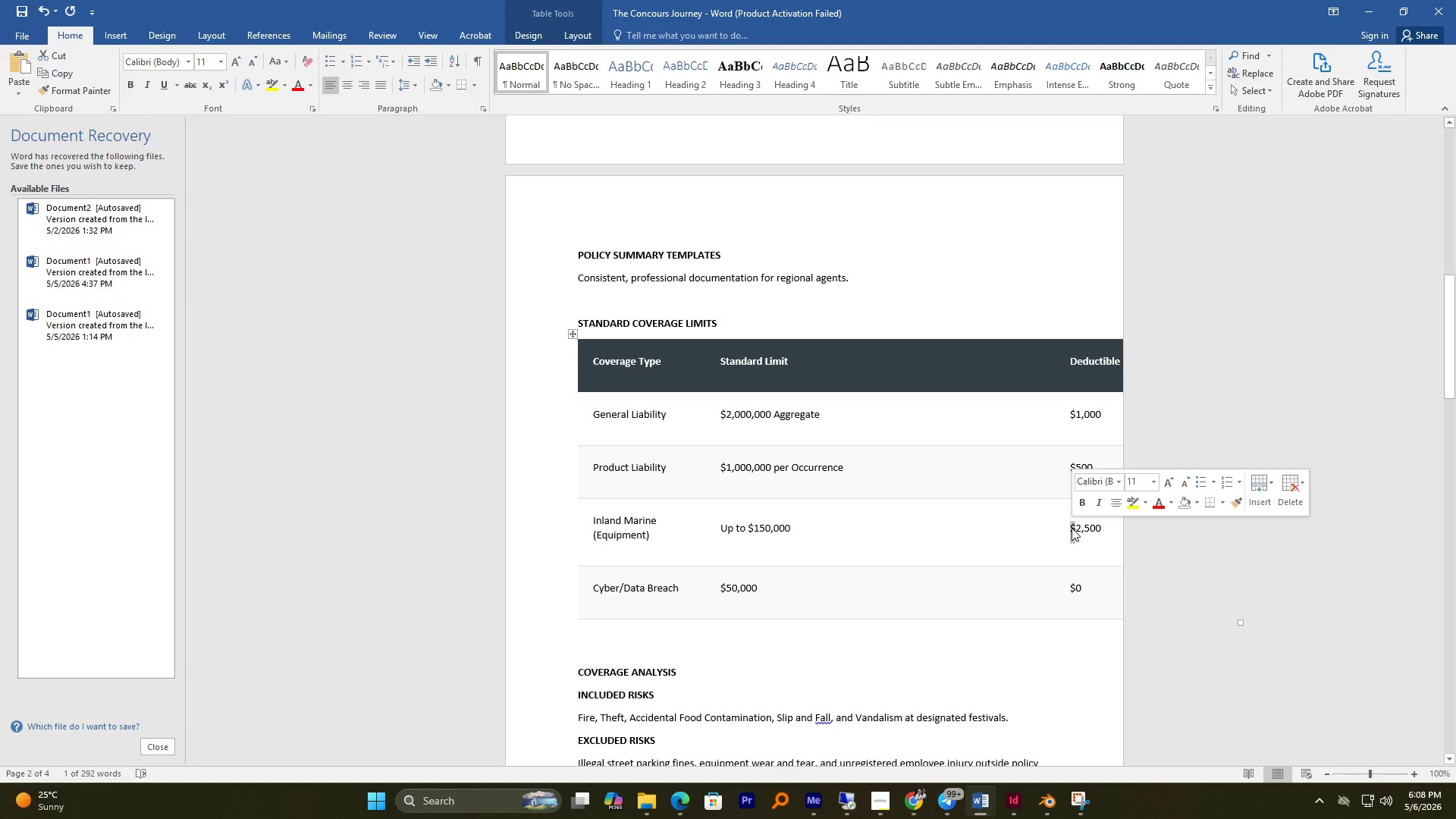 
left_click([1072, 528])
 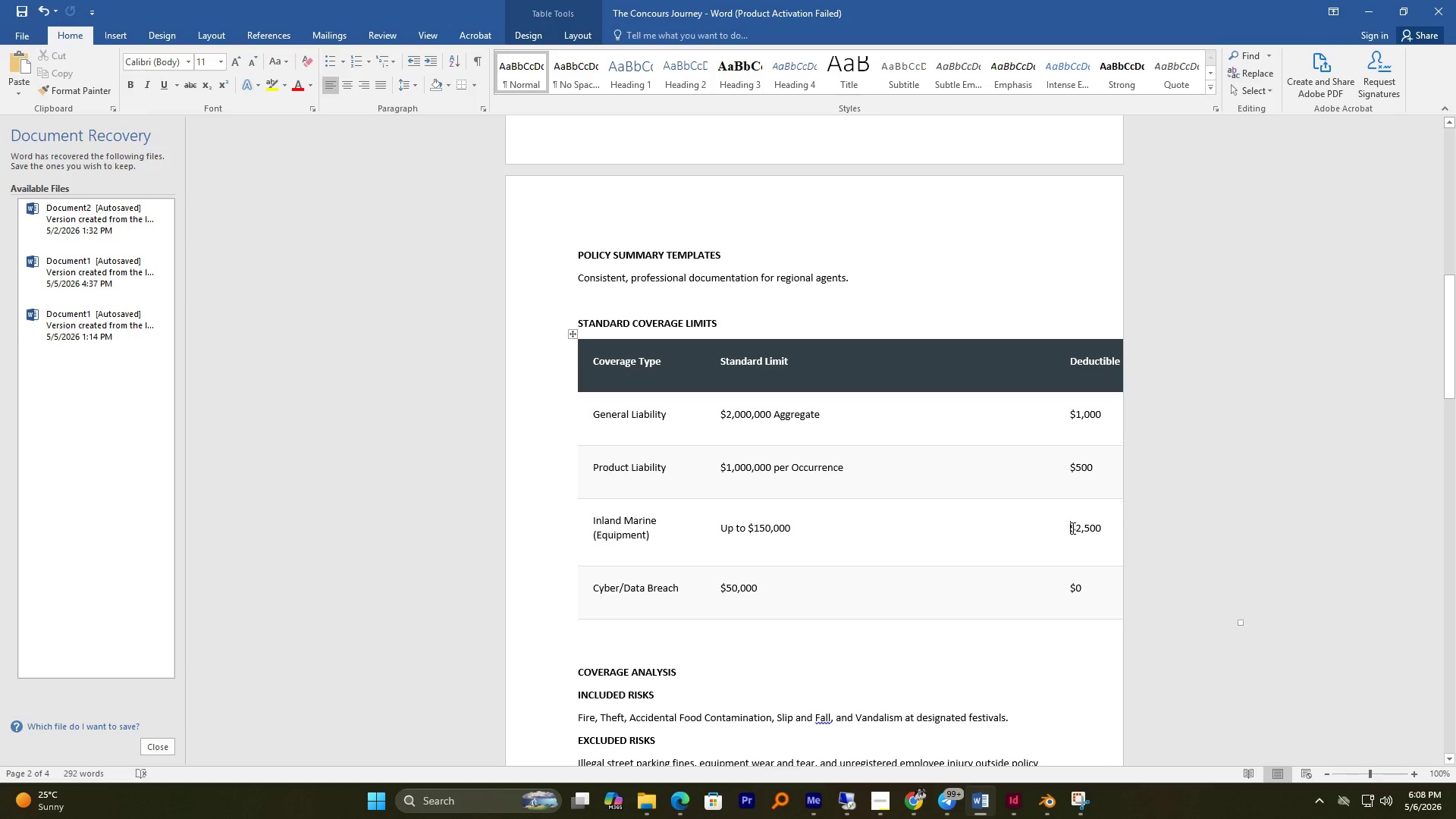 
left_click_drag(start_coordinate=[1072, 528], to_coordinate=[1103, 526])
 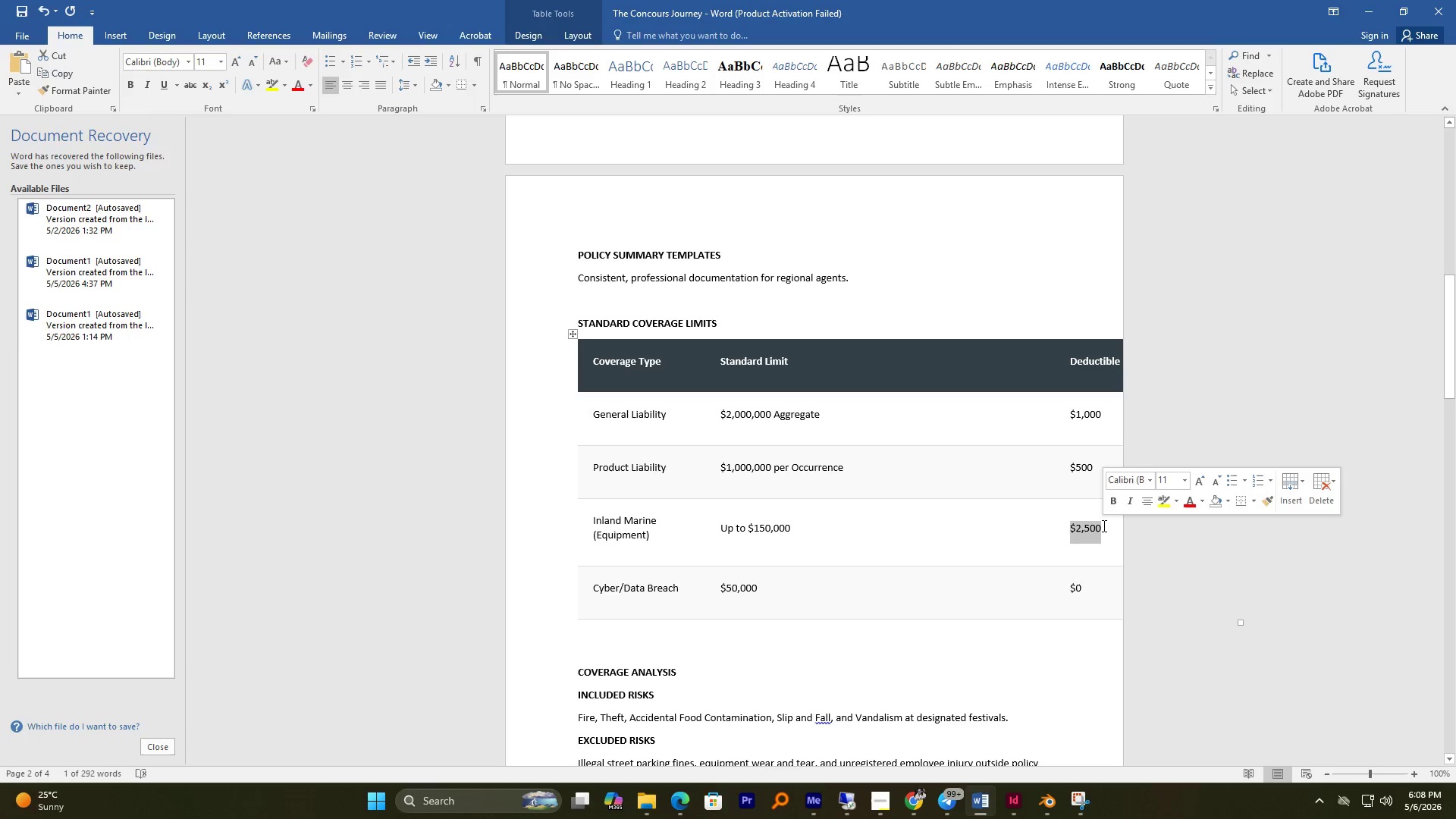 
key(Control+C)
 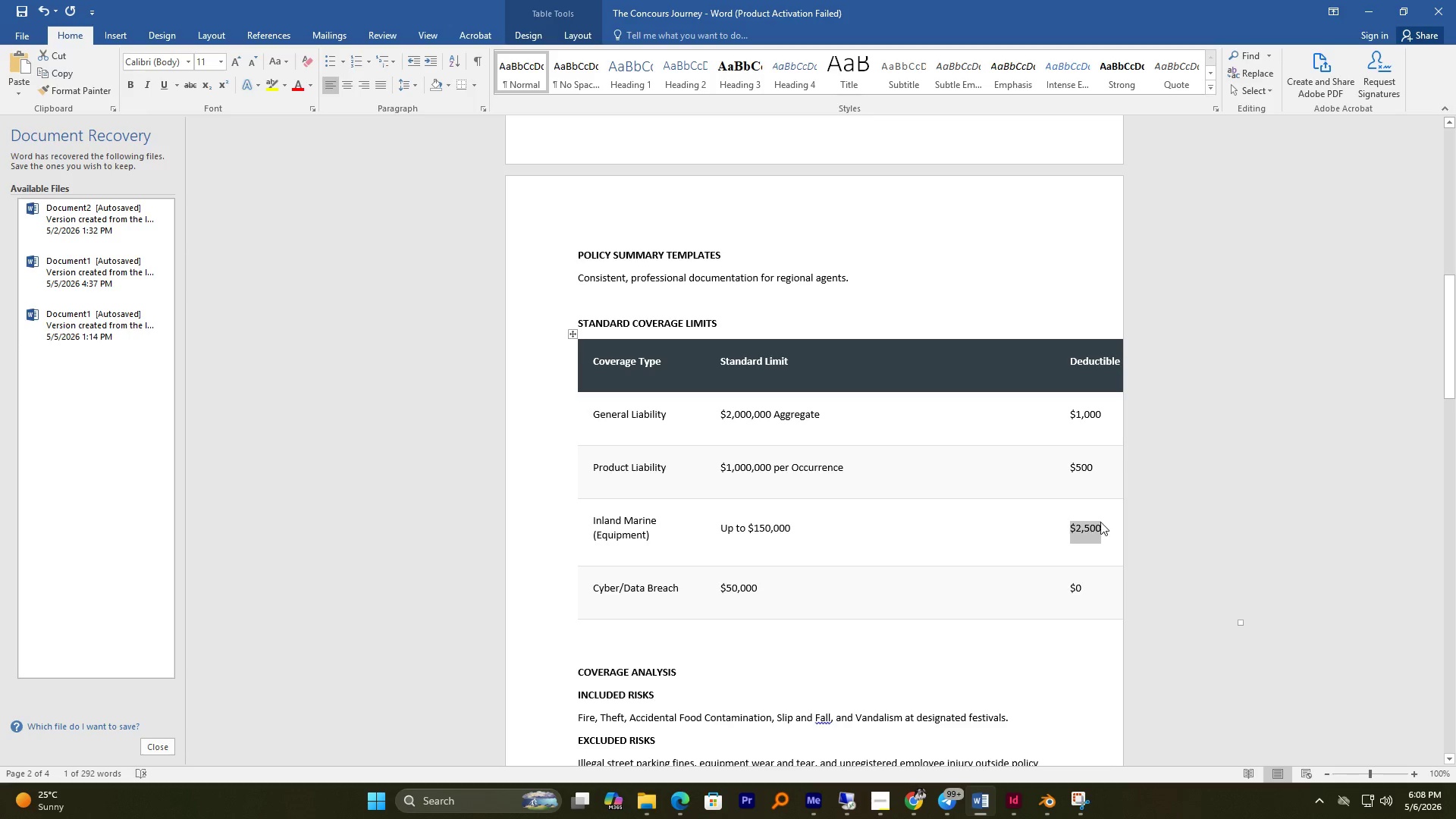 
key(Alt+Tab)
 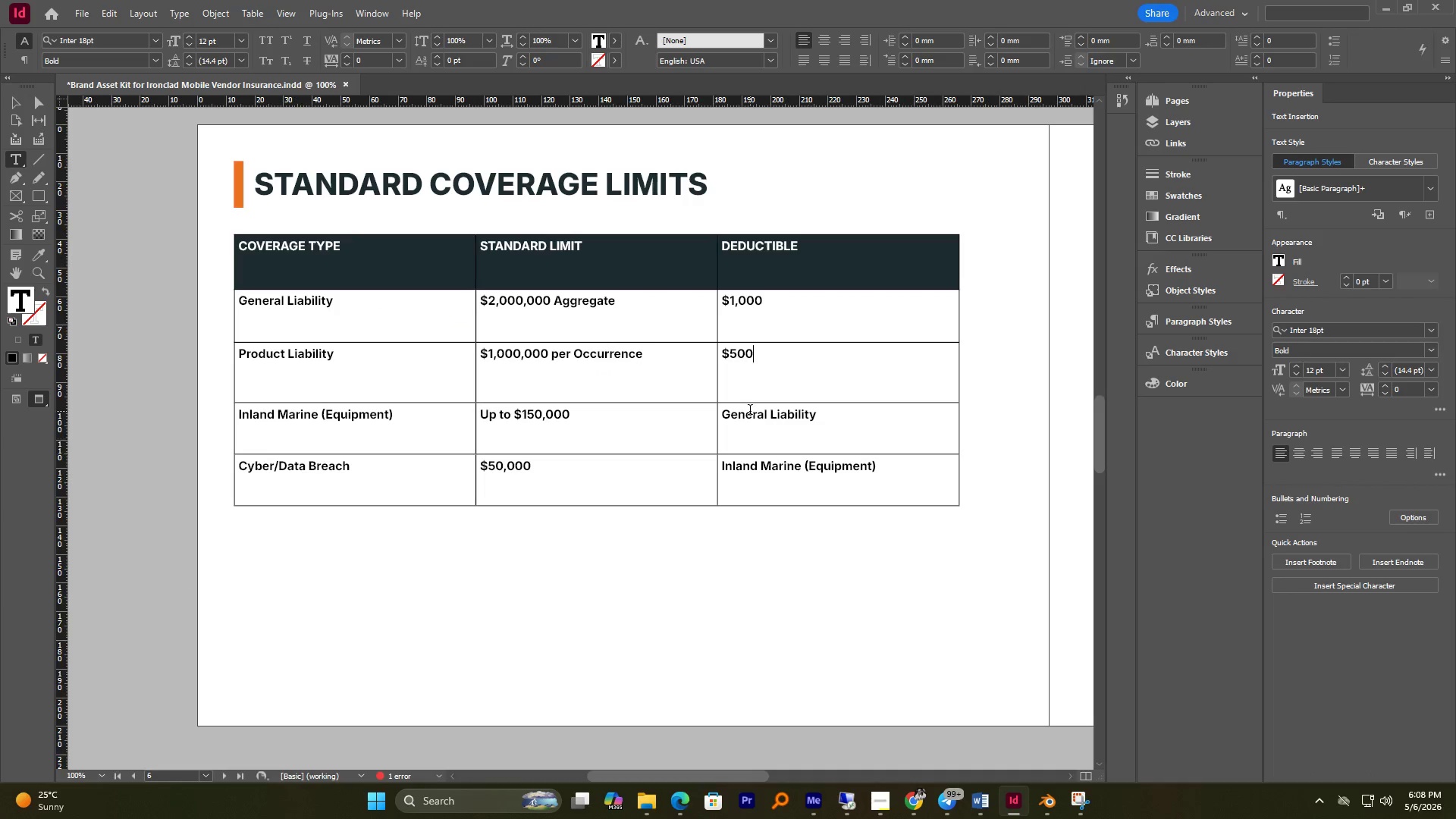 
double_click([750, 411])
 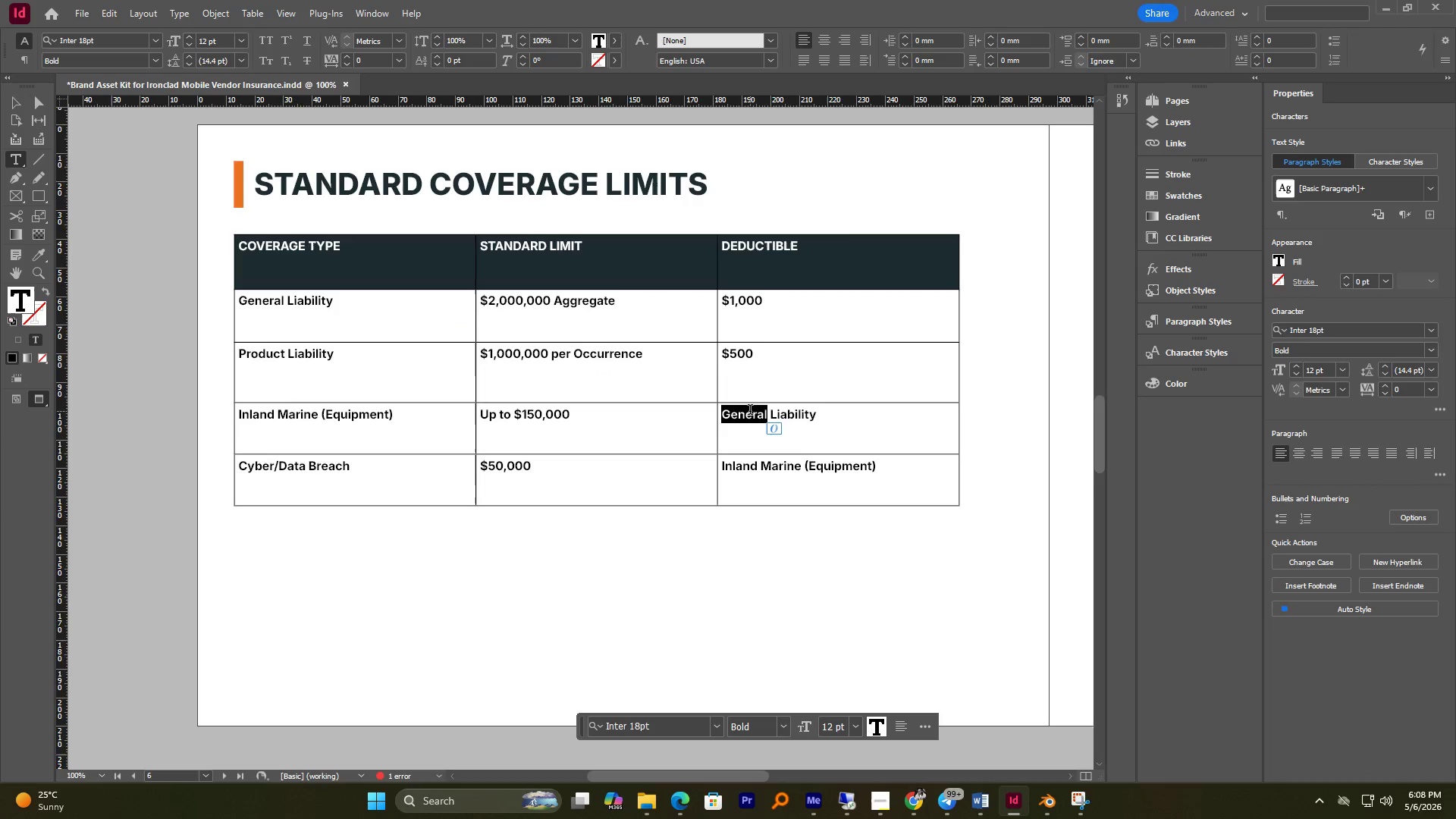 
key(Control+A)
 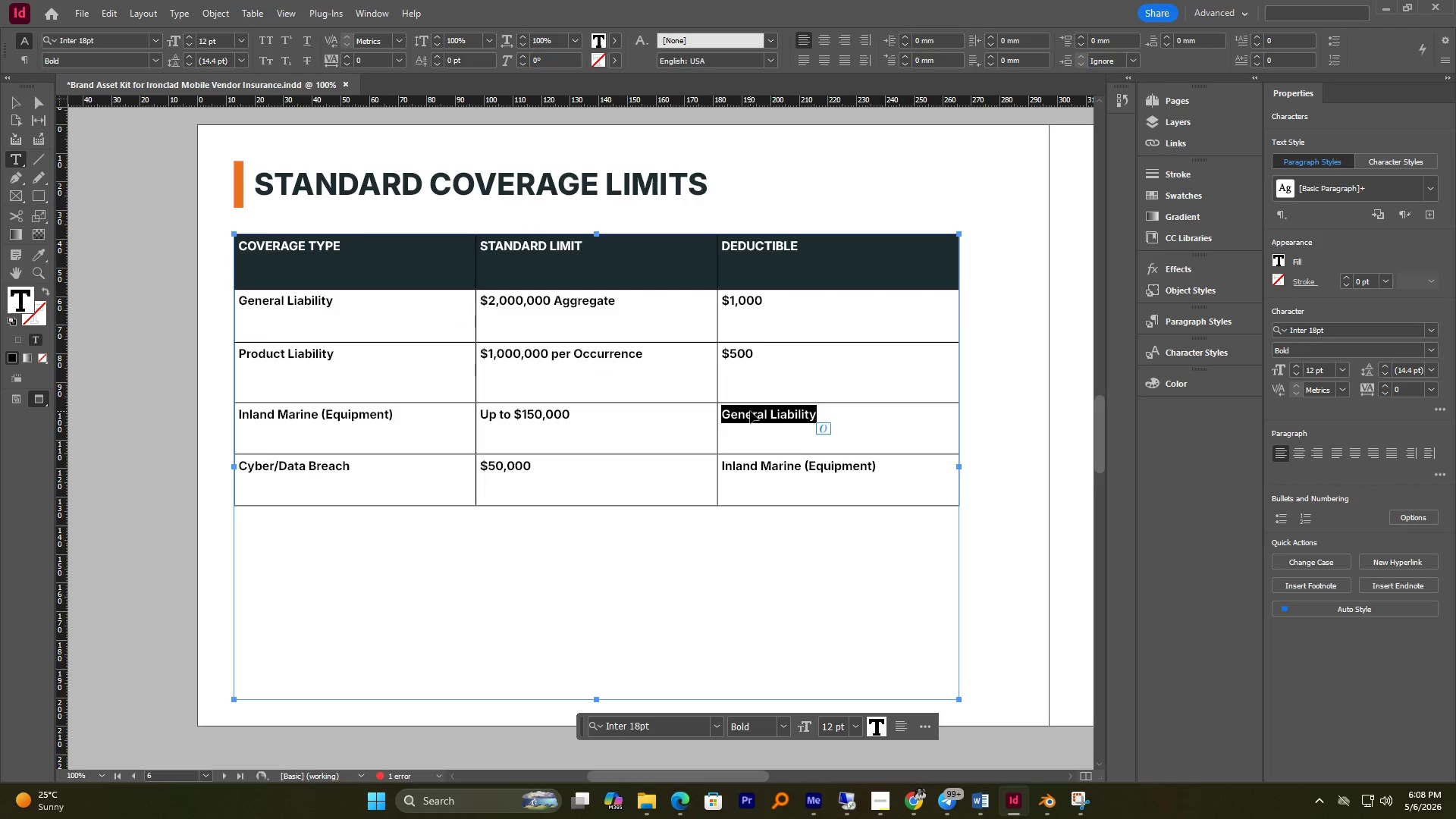 
key(Control+V)
 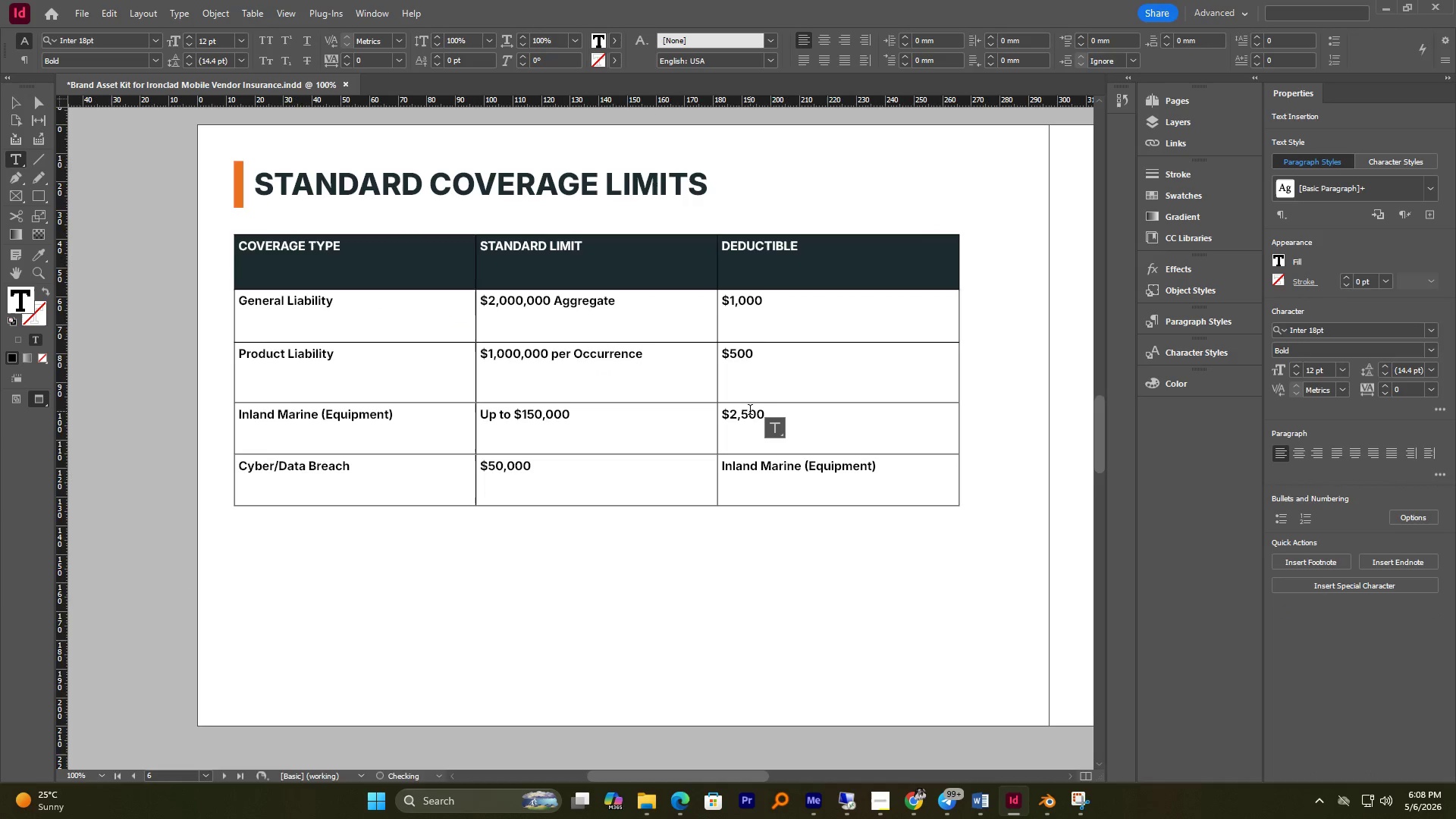 
key(Alt+Tab)
 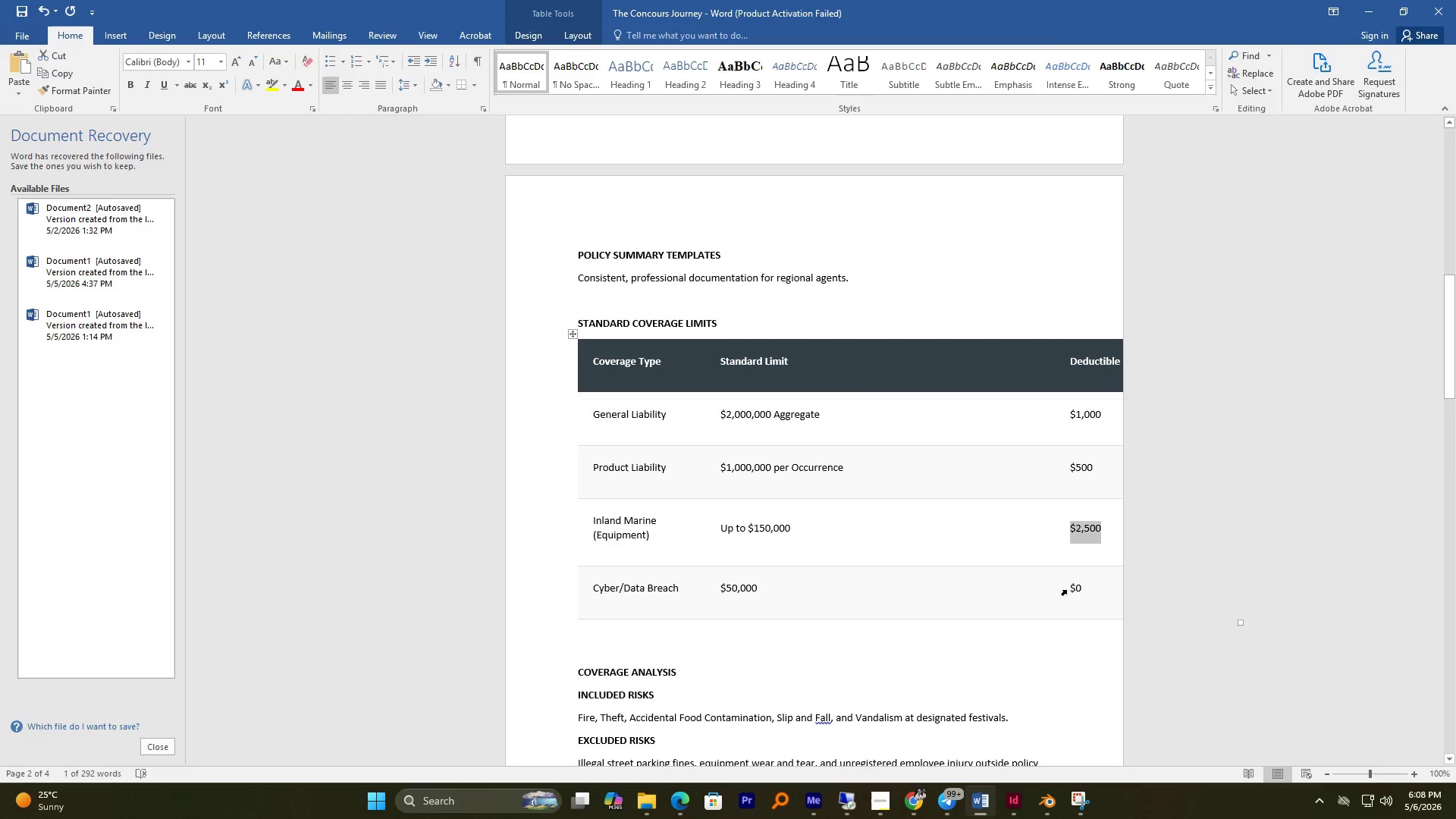 
left_click_drag(start_coordinate=[1071, 587], to_coordinate=[1087, 584])
 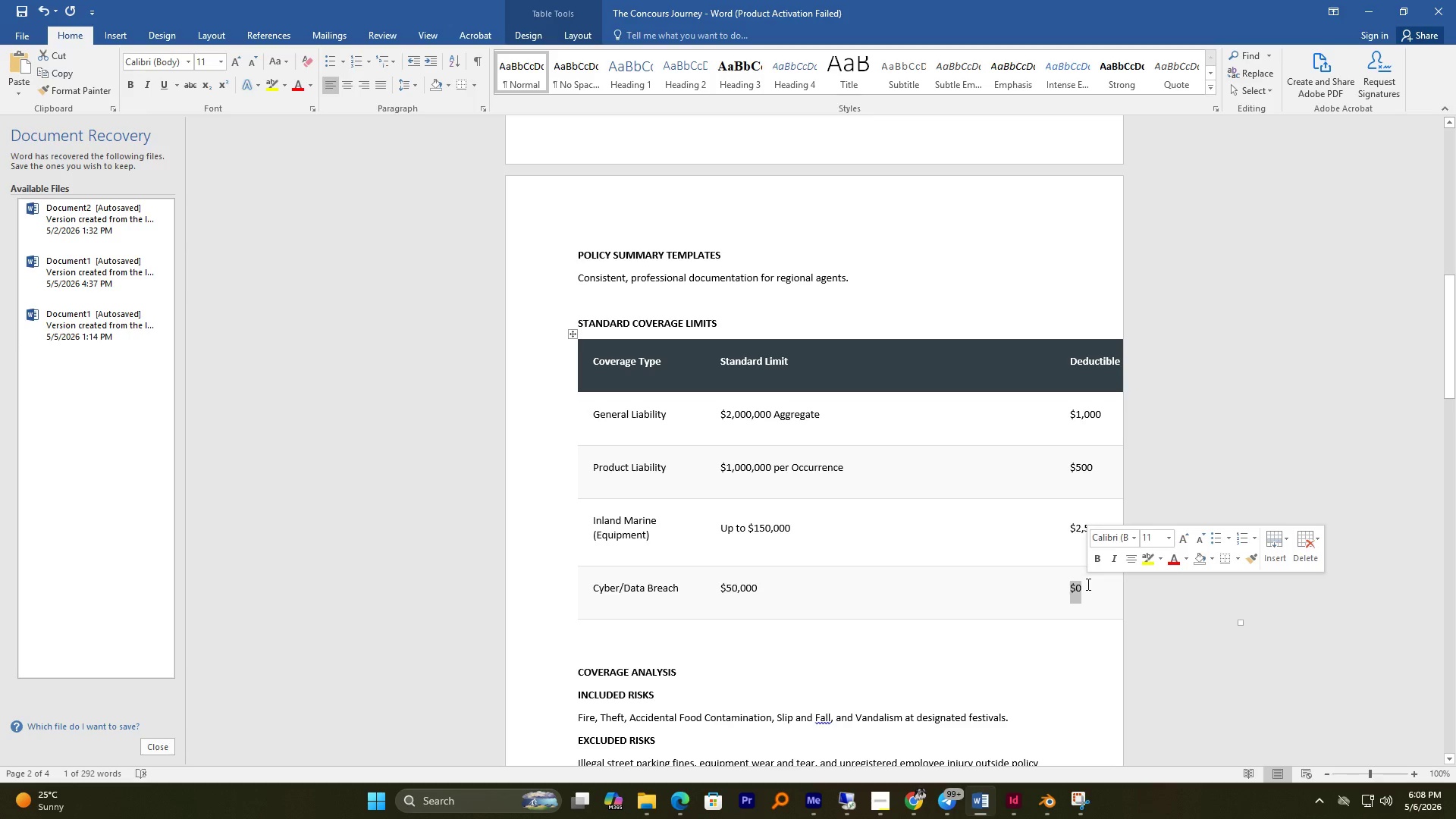 
key(Control+C)
 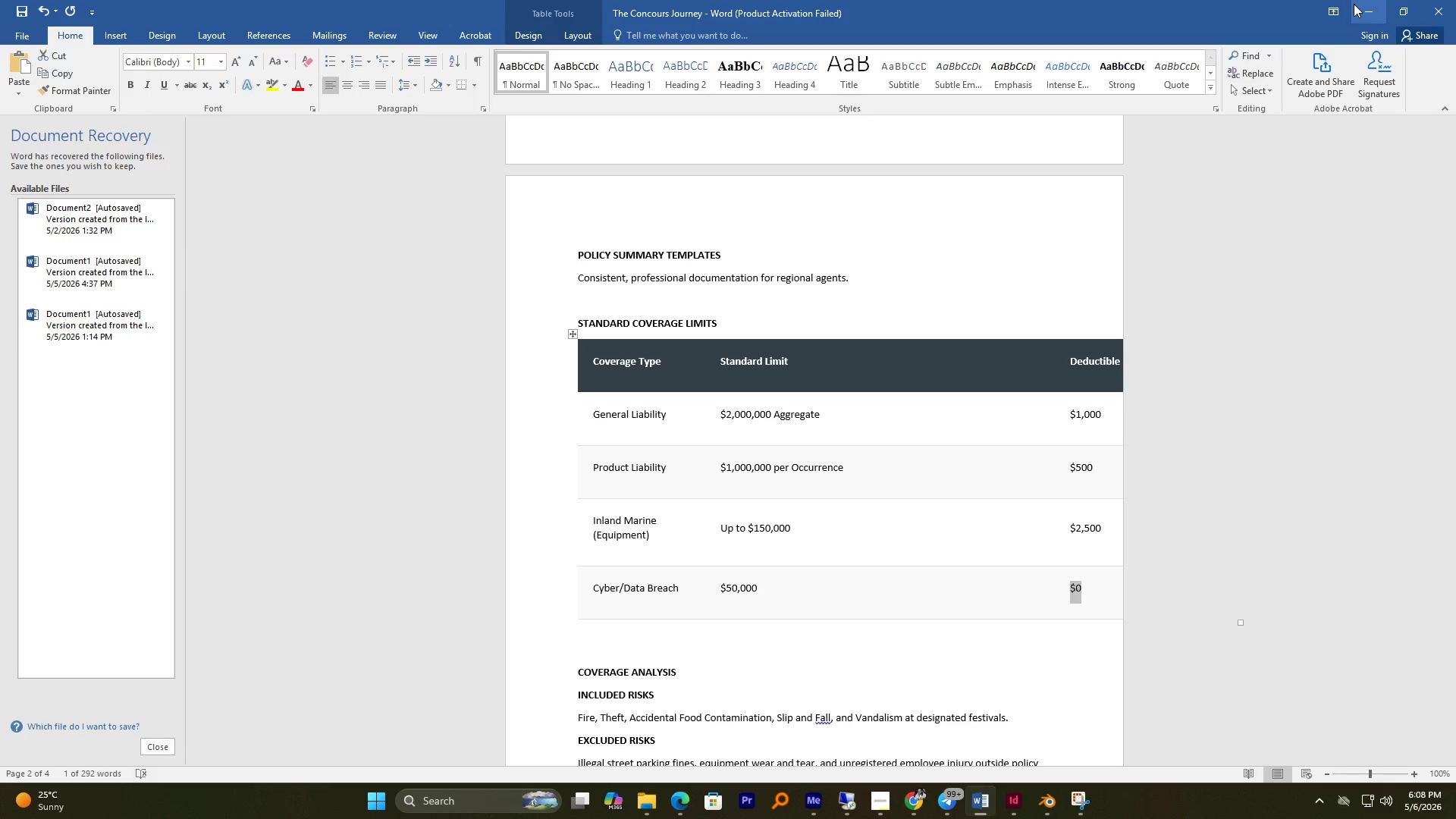 
left_click([1366, 8])
 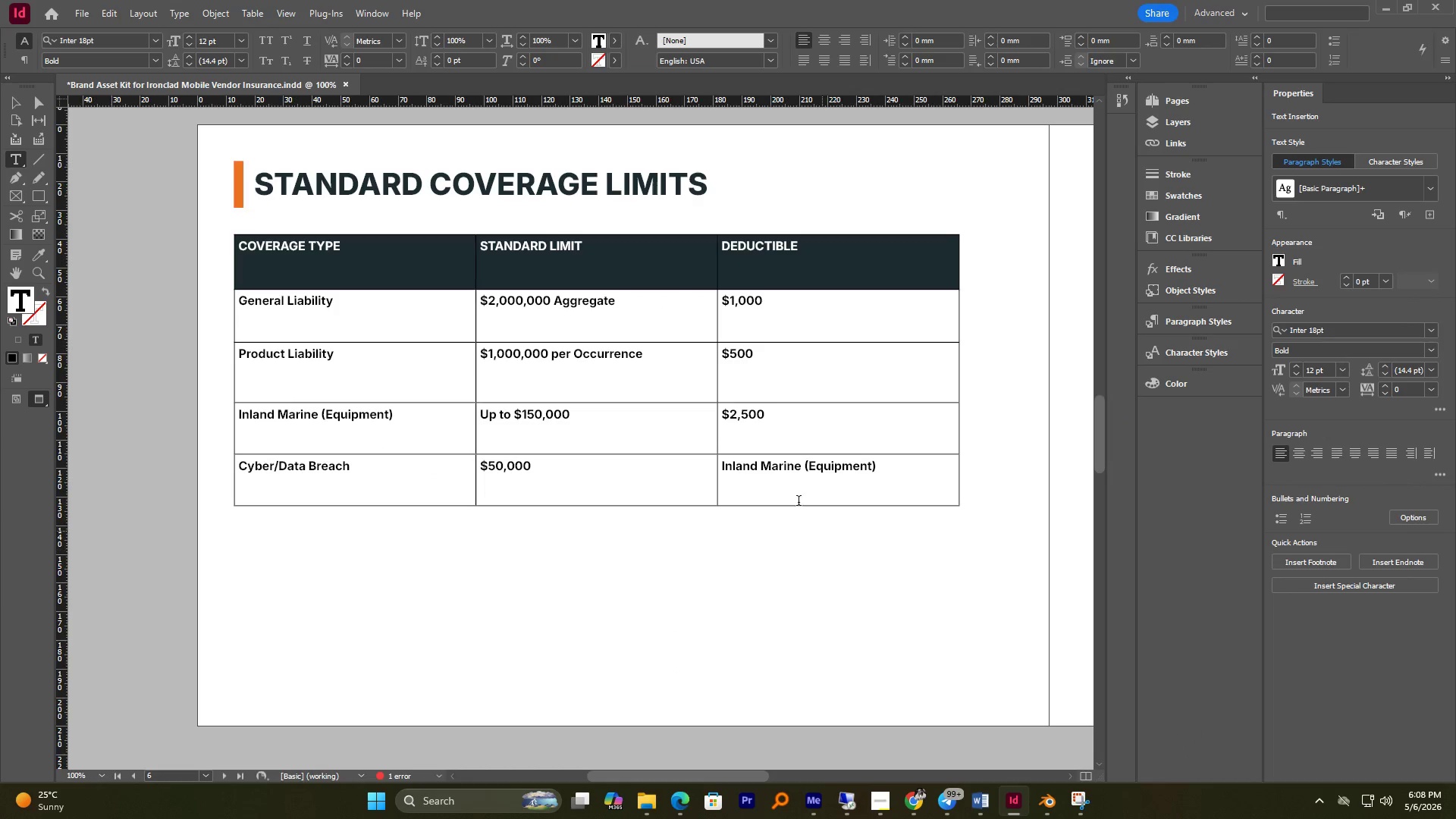 
left_click([756, 462])
 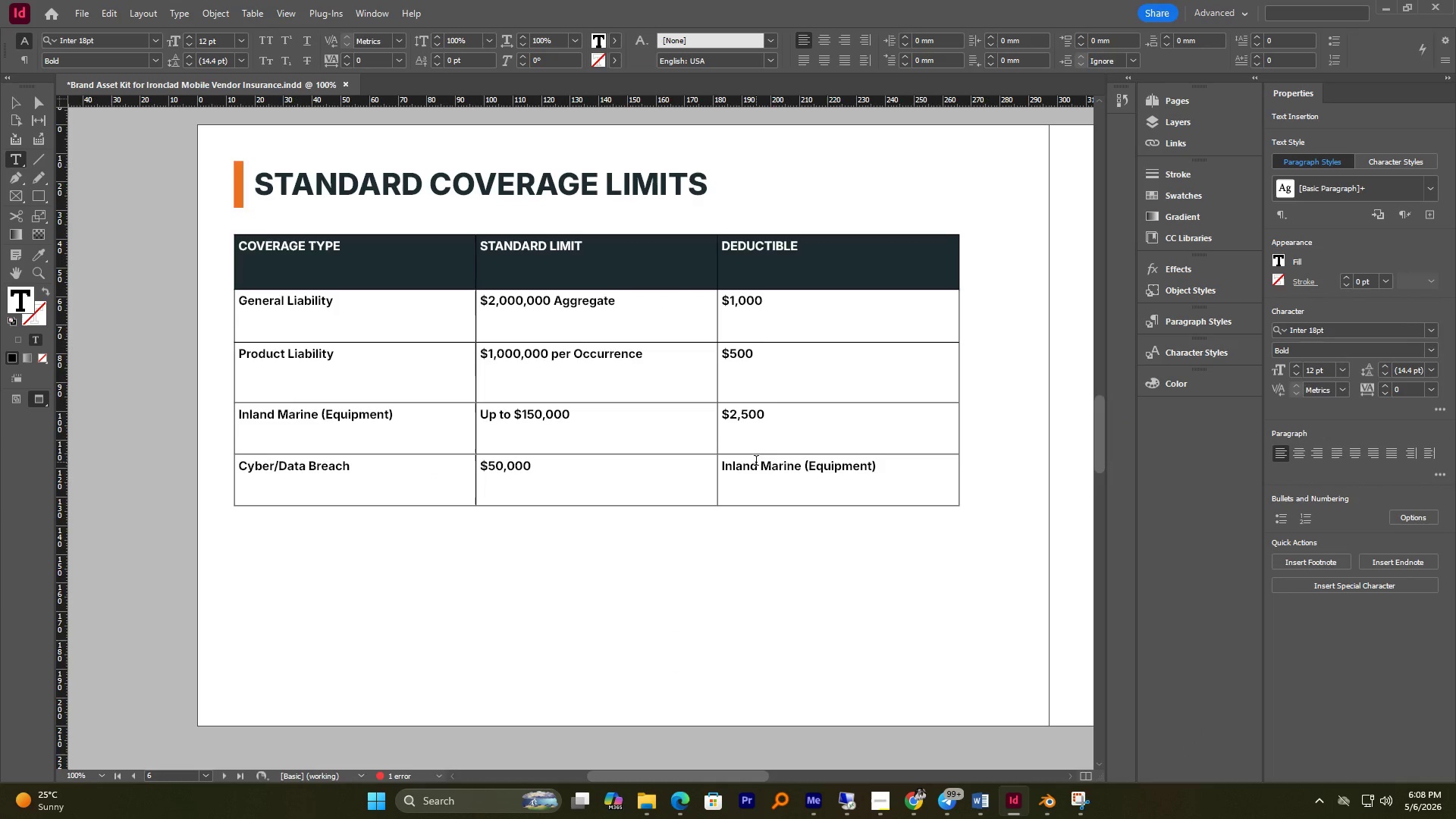 
key(Control+A)
 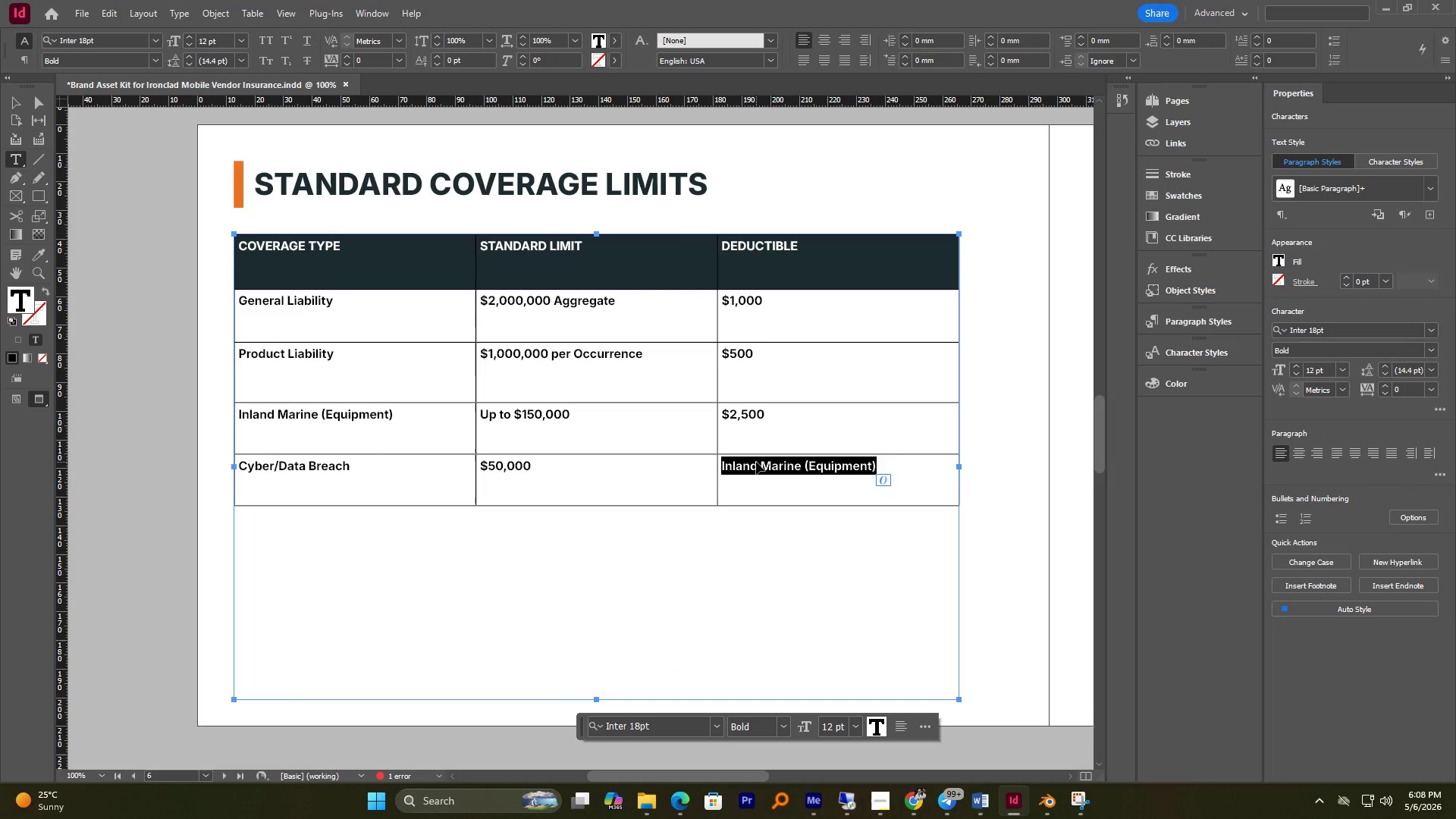 
key(Control+V)
 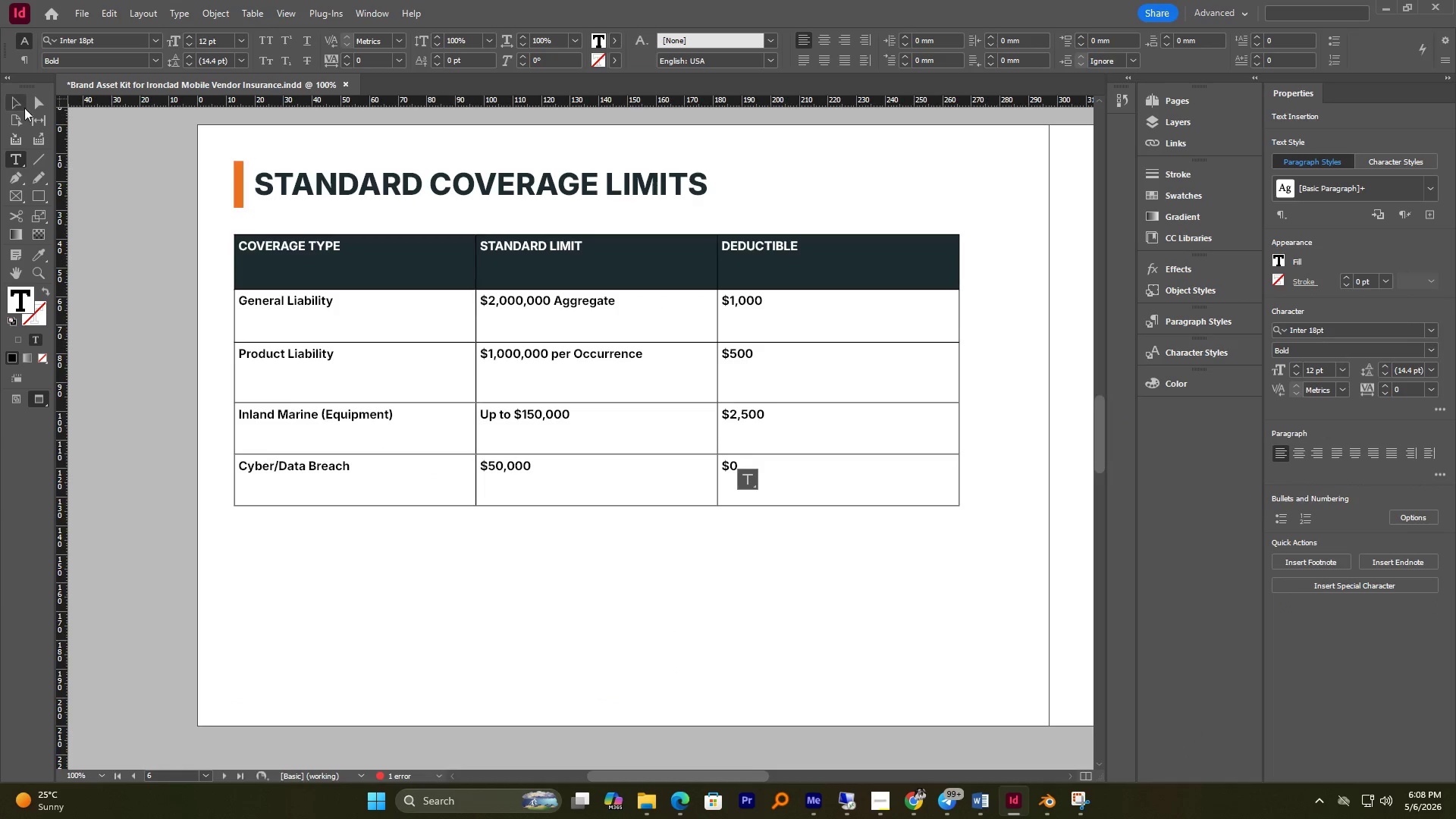 
double_click([134, 303])
 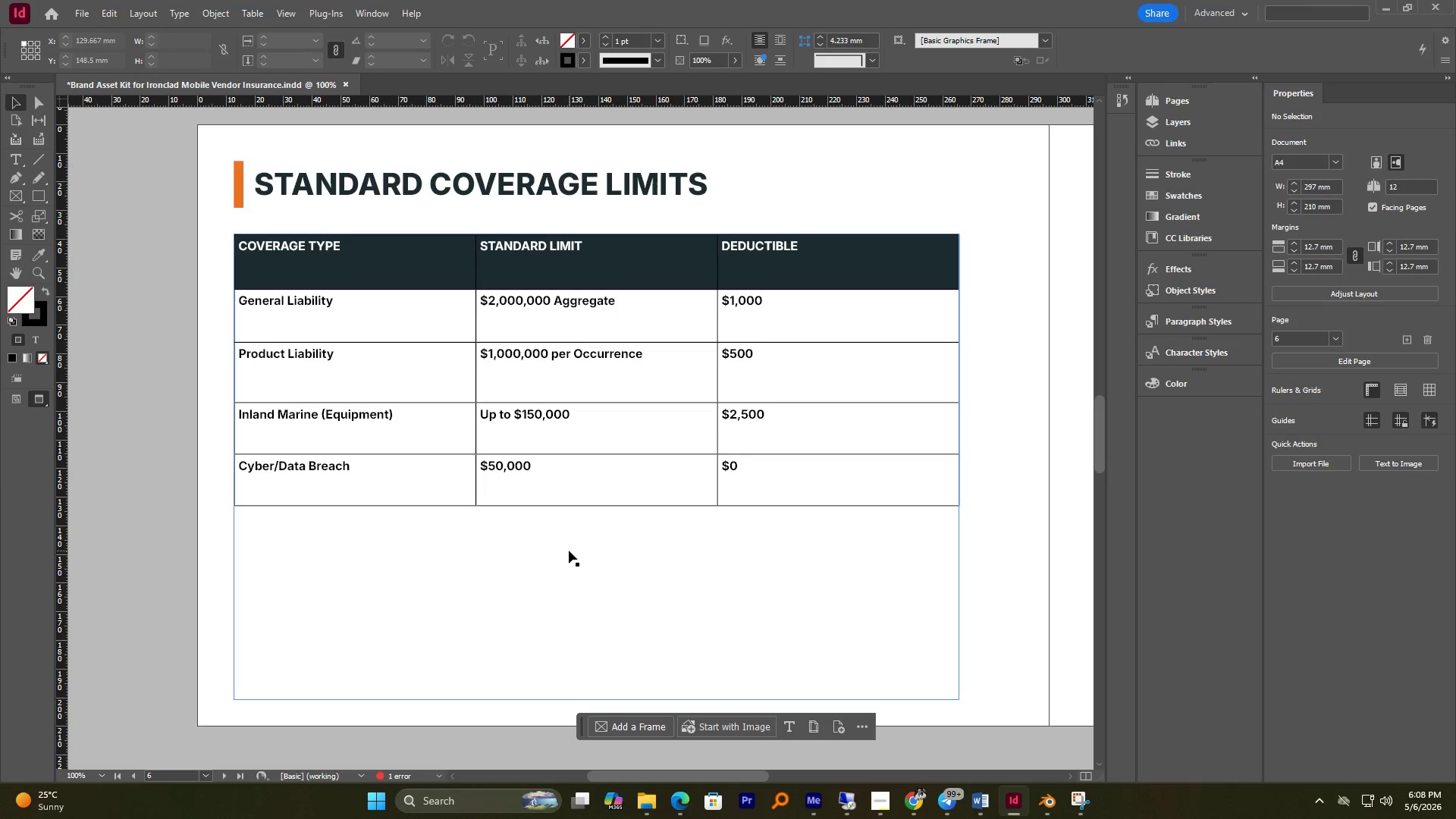 
scroll: coordinate [569, 551], scroll_direction: up, amount: 2.0
 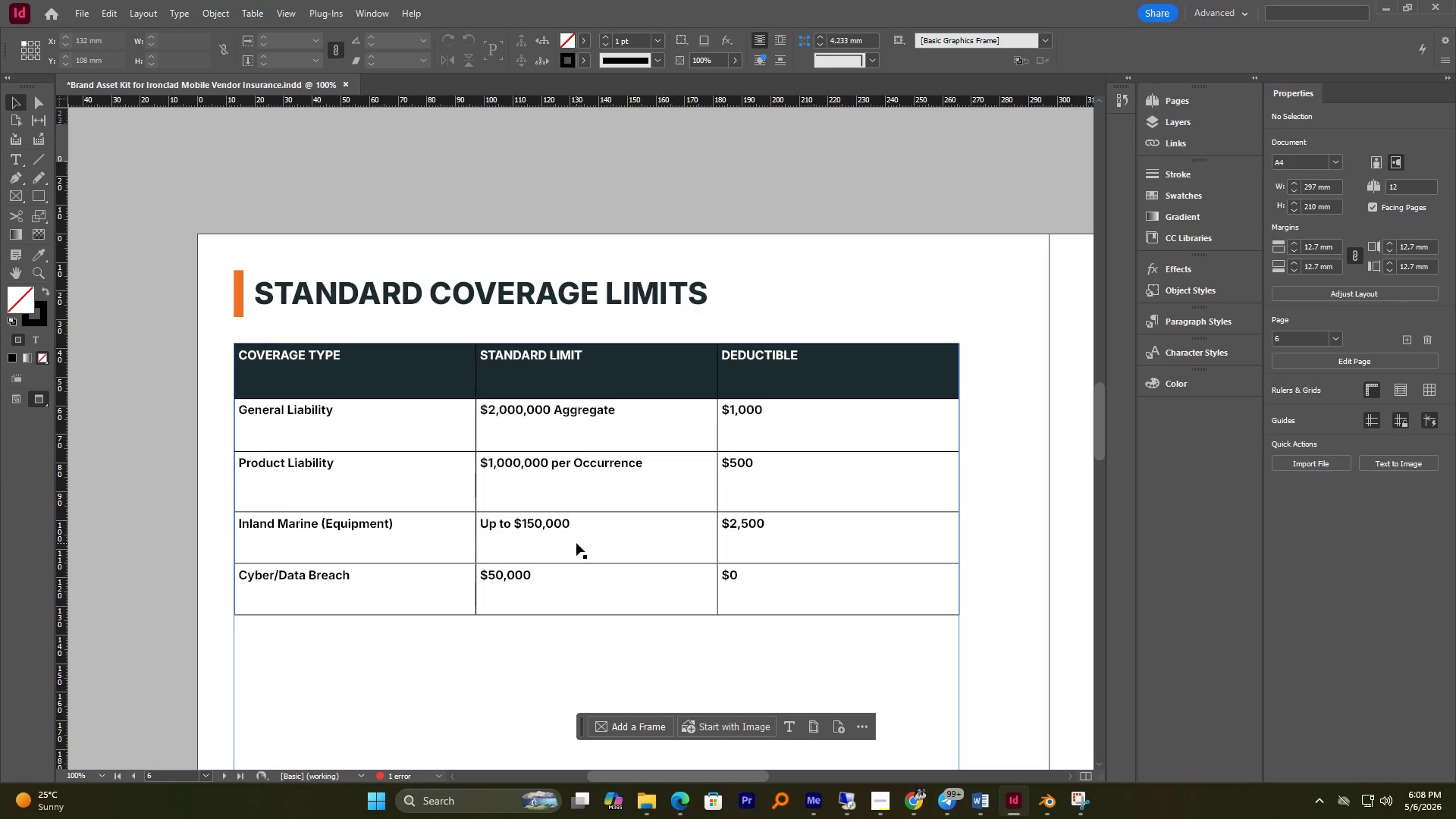 
wait(5.4)
 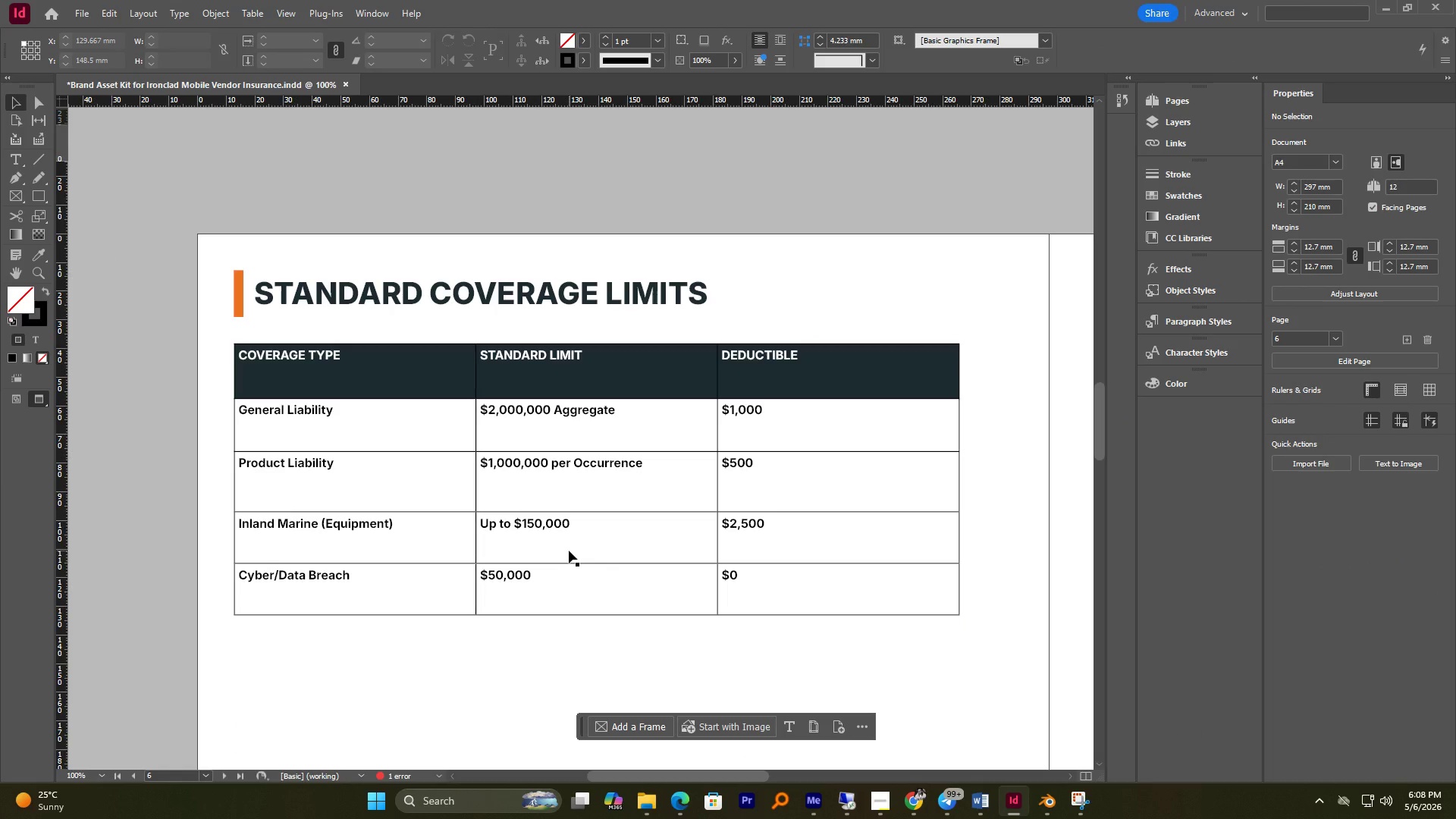 
left_click([162, 256])
 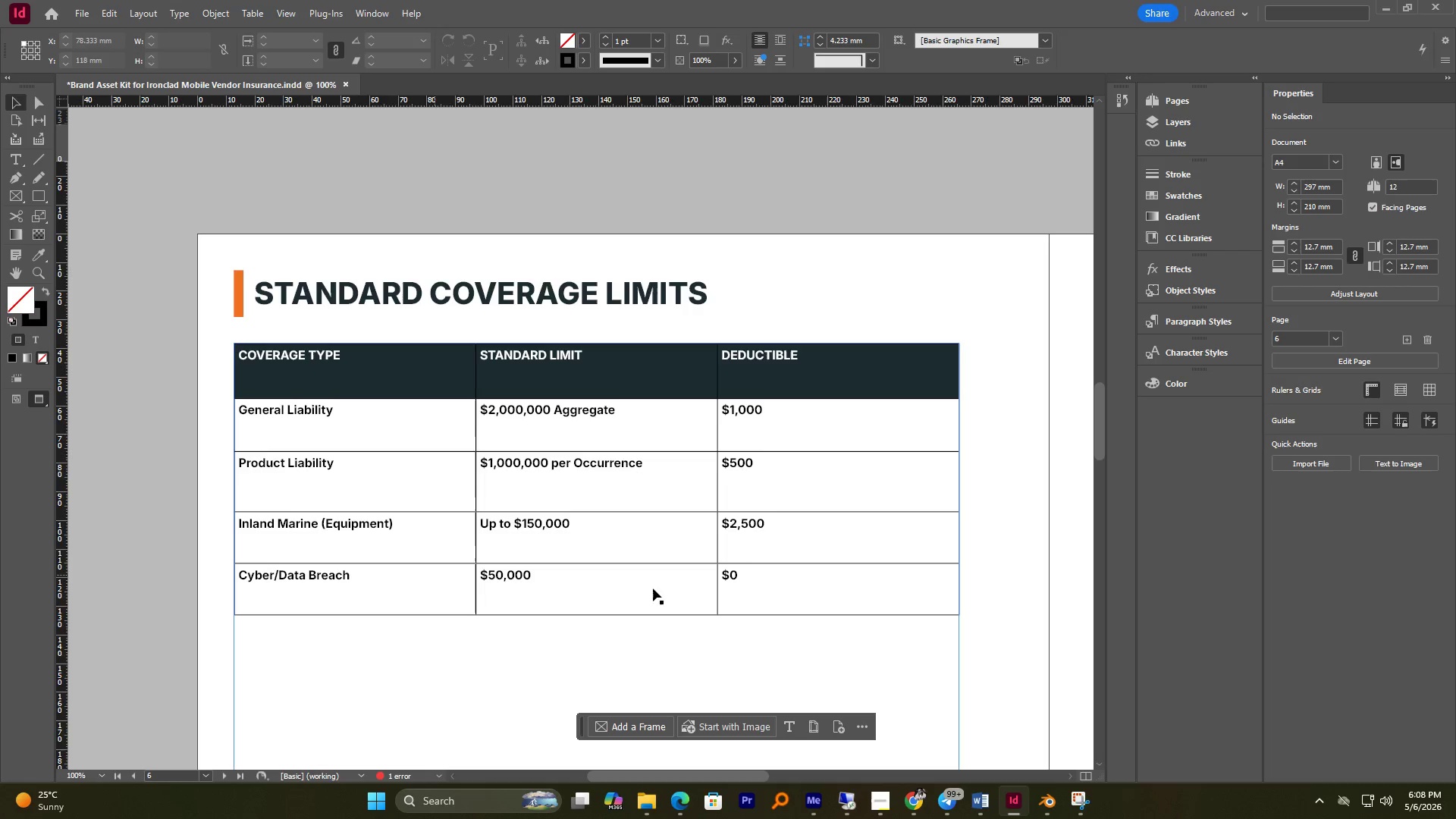 
hold_key(key=AltLeft, duration=0.53)
scroll: coordinate [675, 474], scroll_direction: down, amount: 4.0
 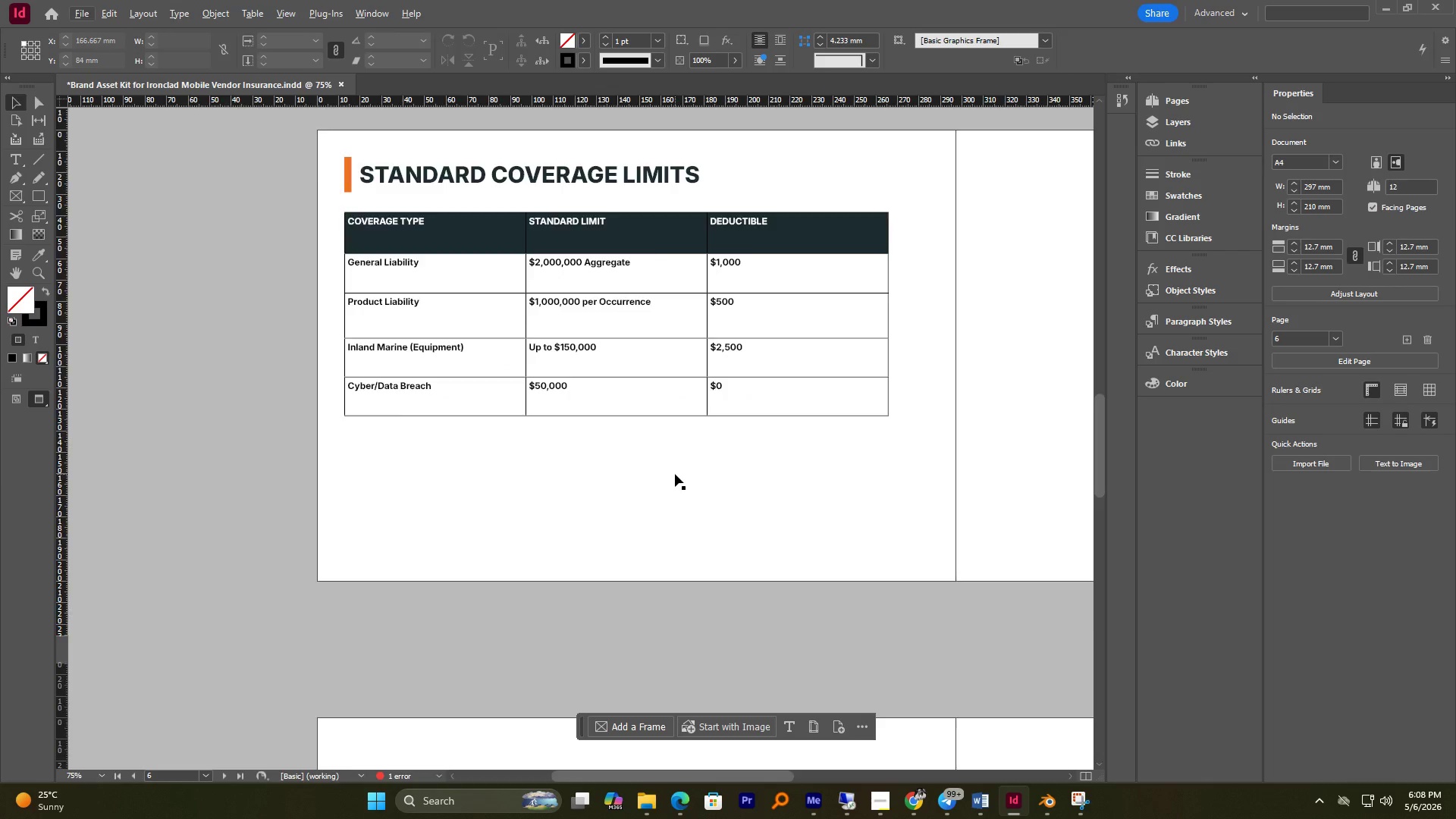 
scroll: coordinate [675, 474], scroll_direction: up, amount: 1.0
 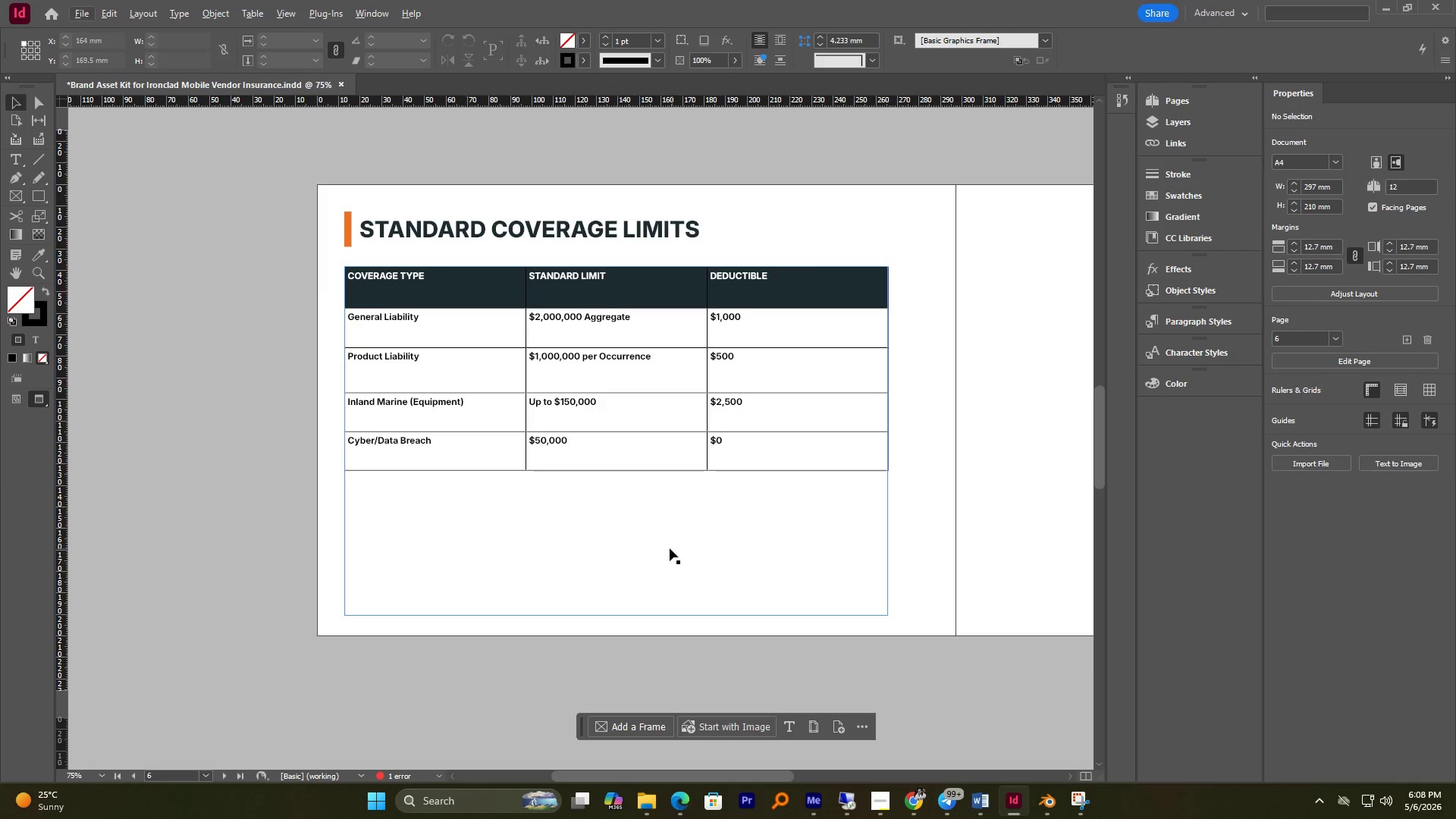 
left_click([676, 541])
 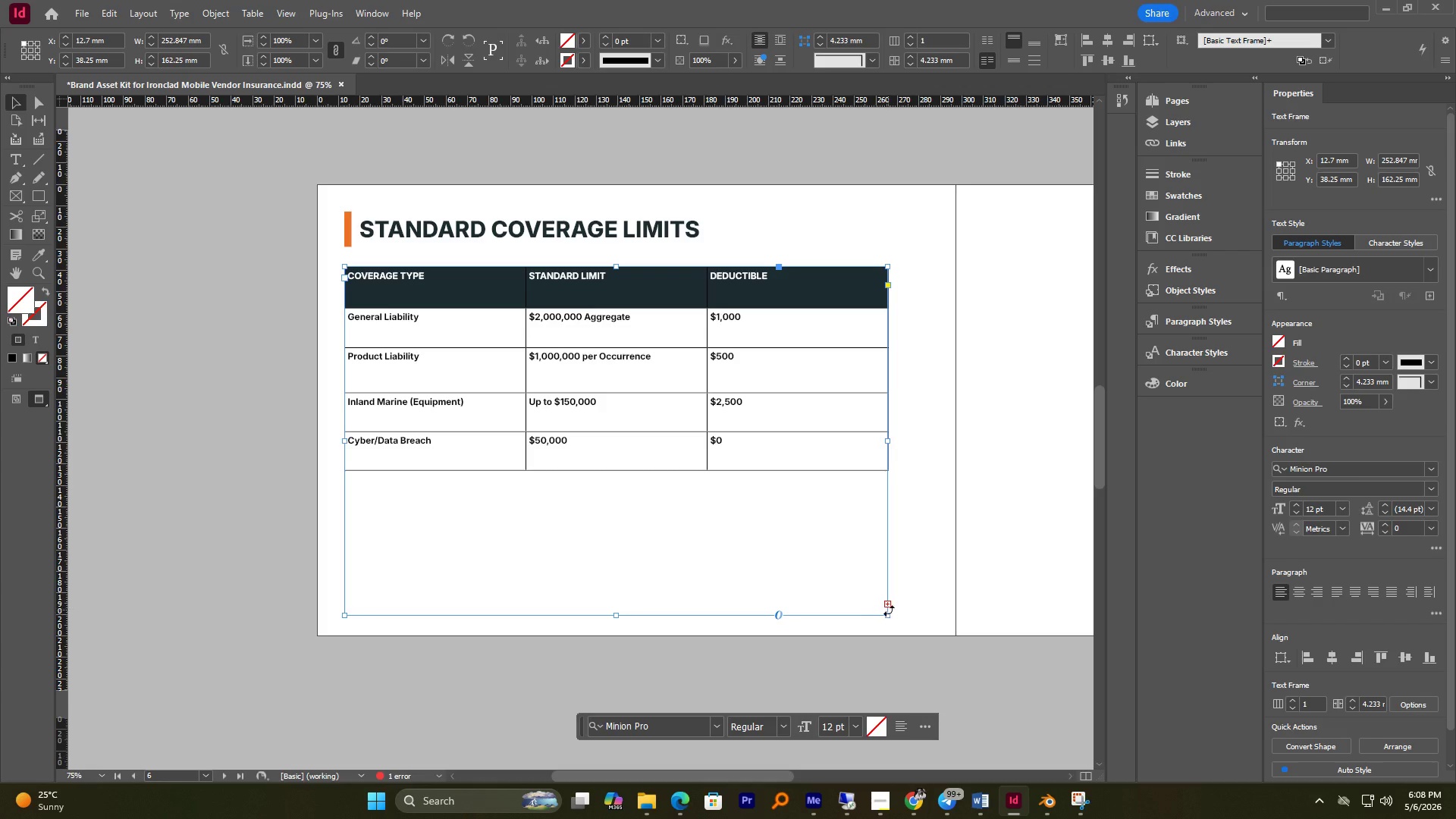 
left_click_drag(start_coordinate=[890, 617], to_coordinate=[924, 604])
 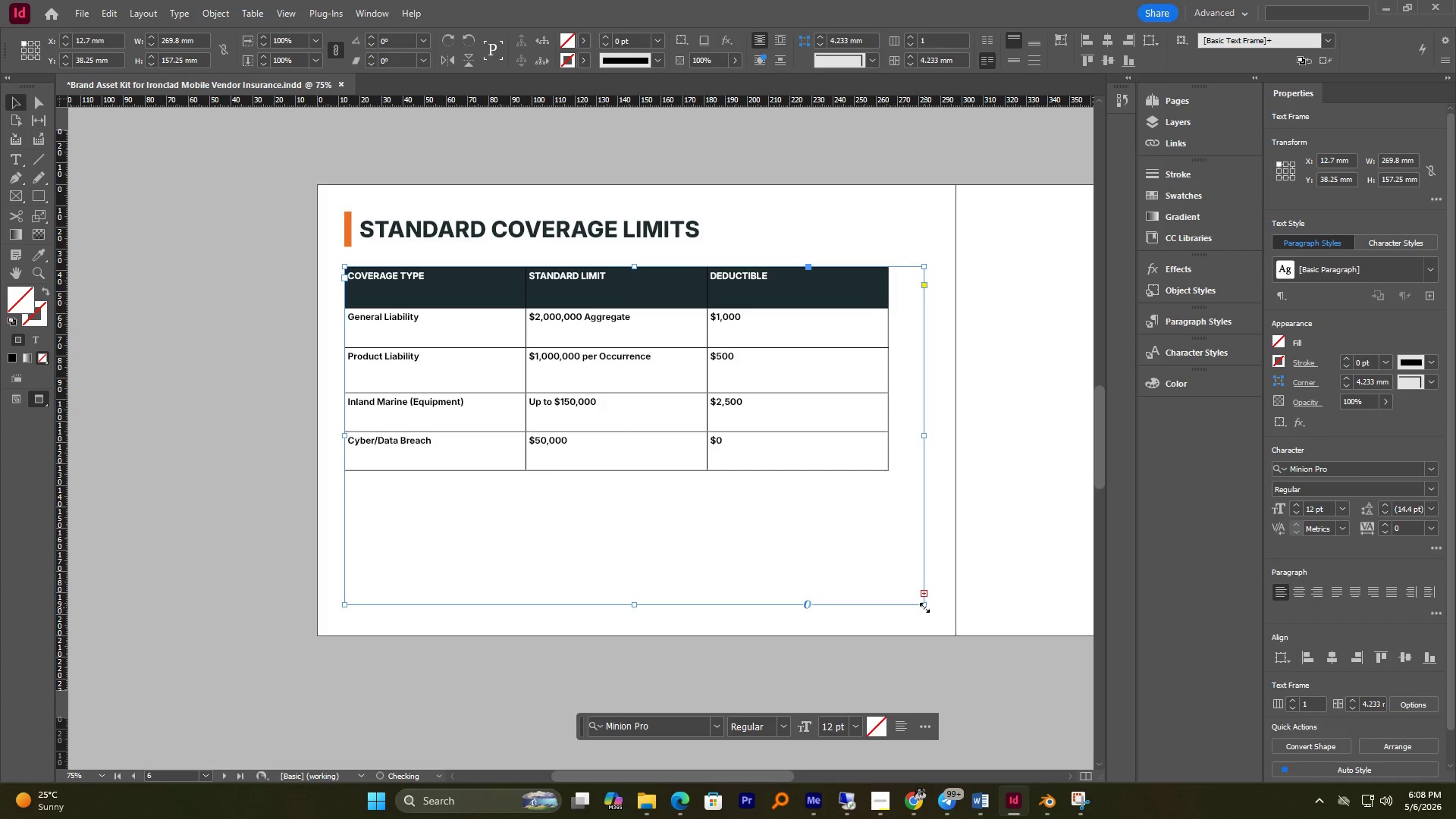 
left_click_drag(start_coordinate=[924, 607], to_coordinate=[956, 603])
 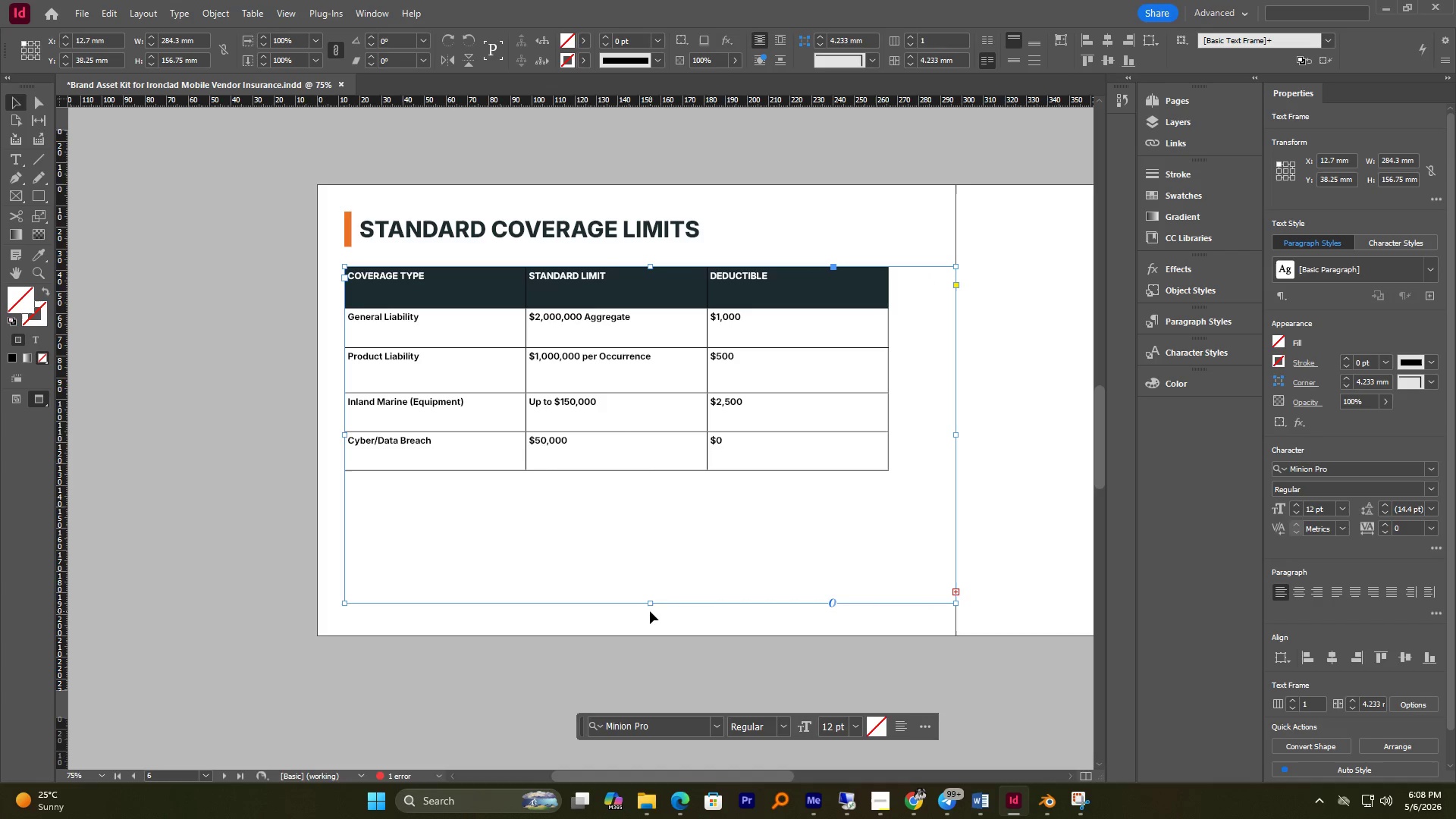 
left_click_drag(start_coordinate=[649, 604], to_coordinate=[654, 635])
 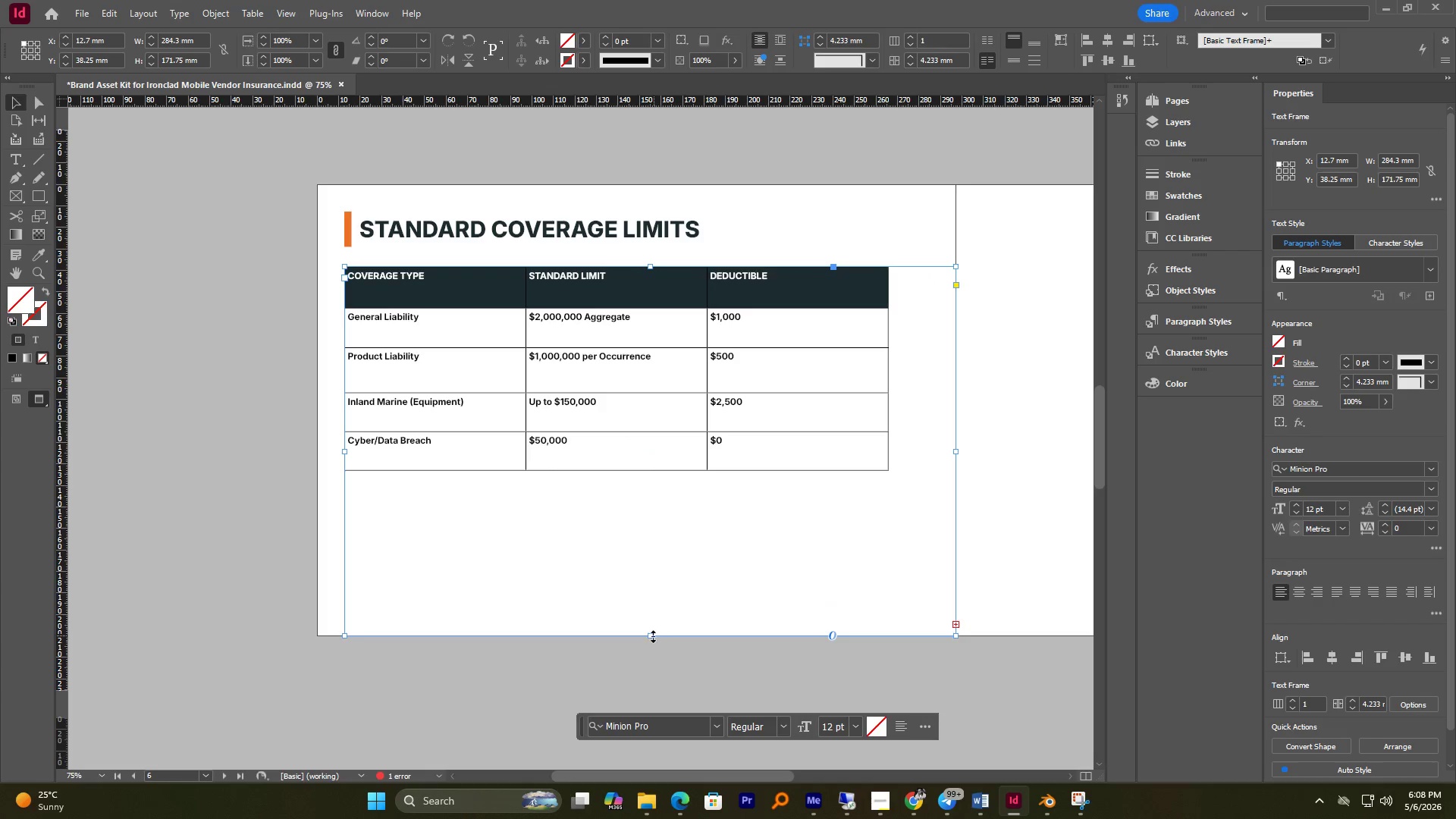 
left_click_drag(start_coordinate=[649, 636], to_coordinate=[648, 695])
 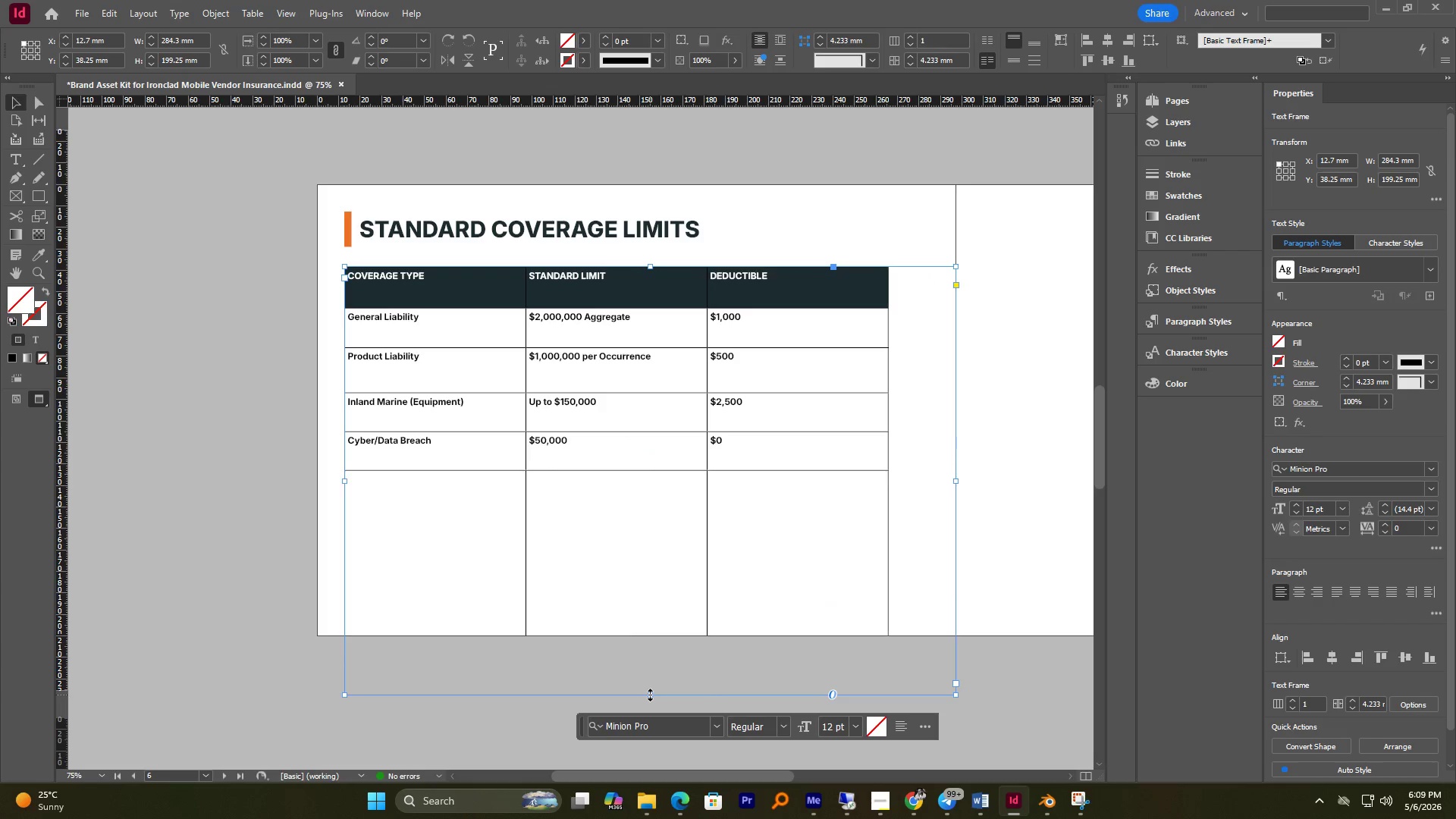 
left_click_drag(start_coordinate=[650, 695], to_coordinate=[648, 639])
 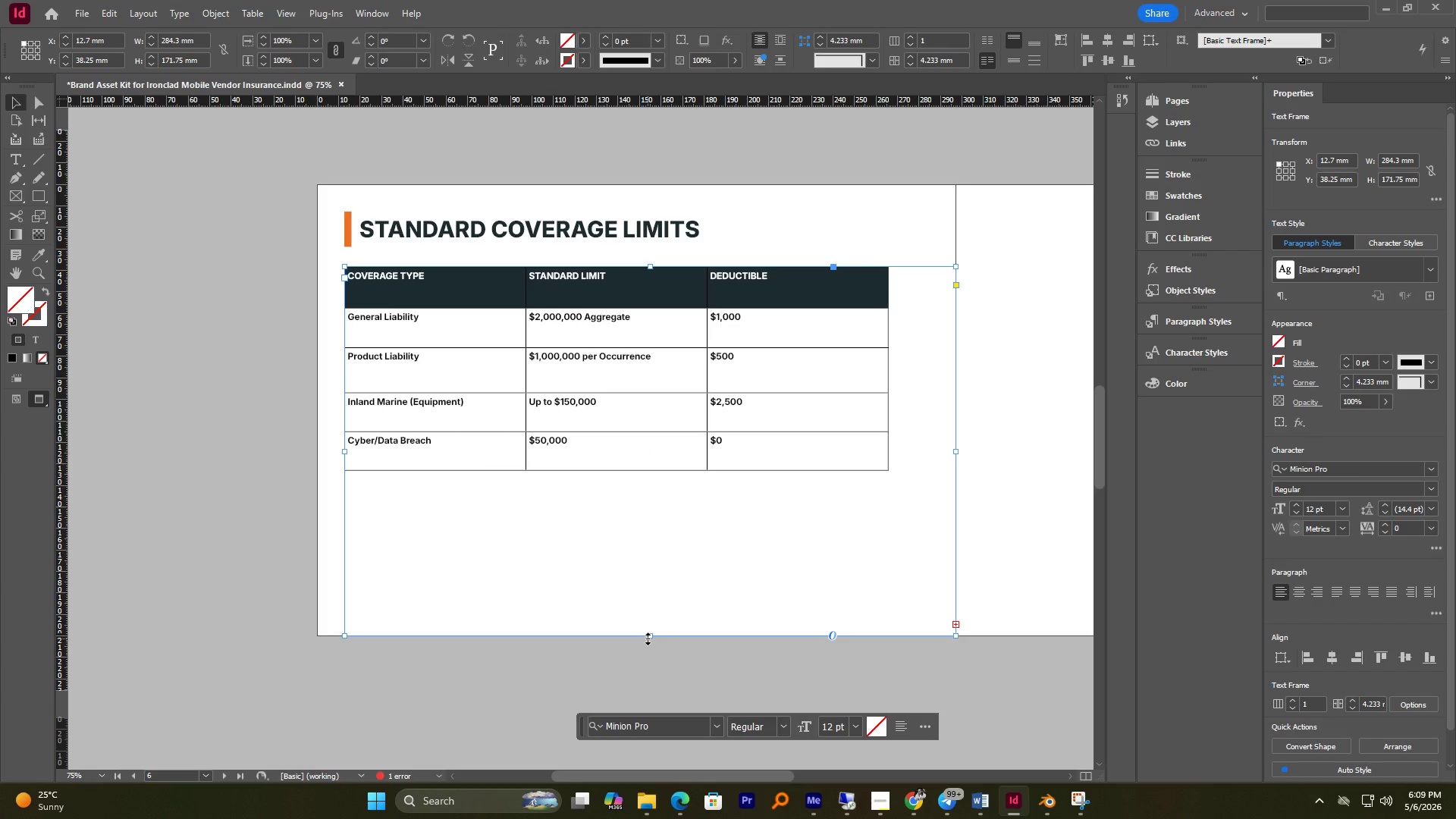 
left_click_drag(start_coordinate=[648, 639], to_coordinate=[653, 521])
 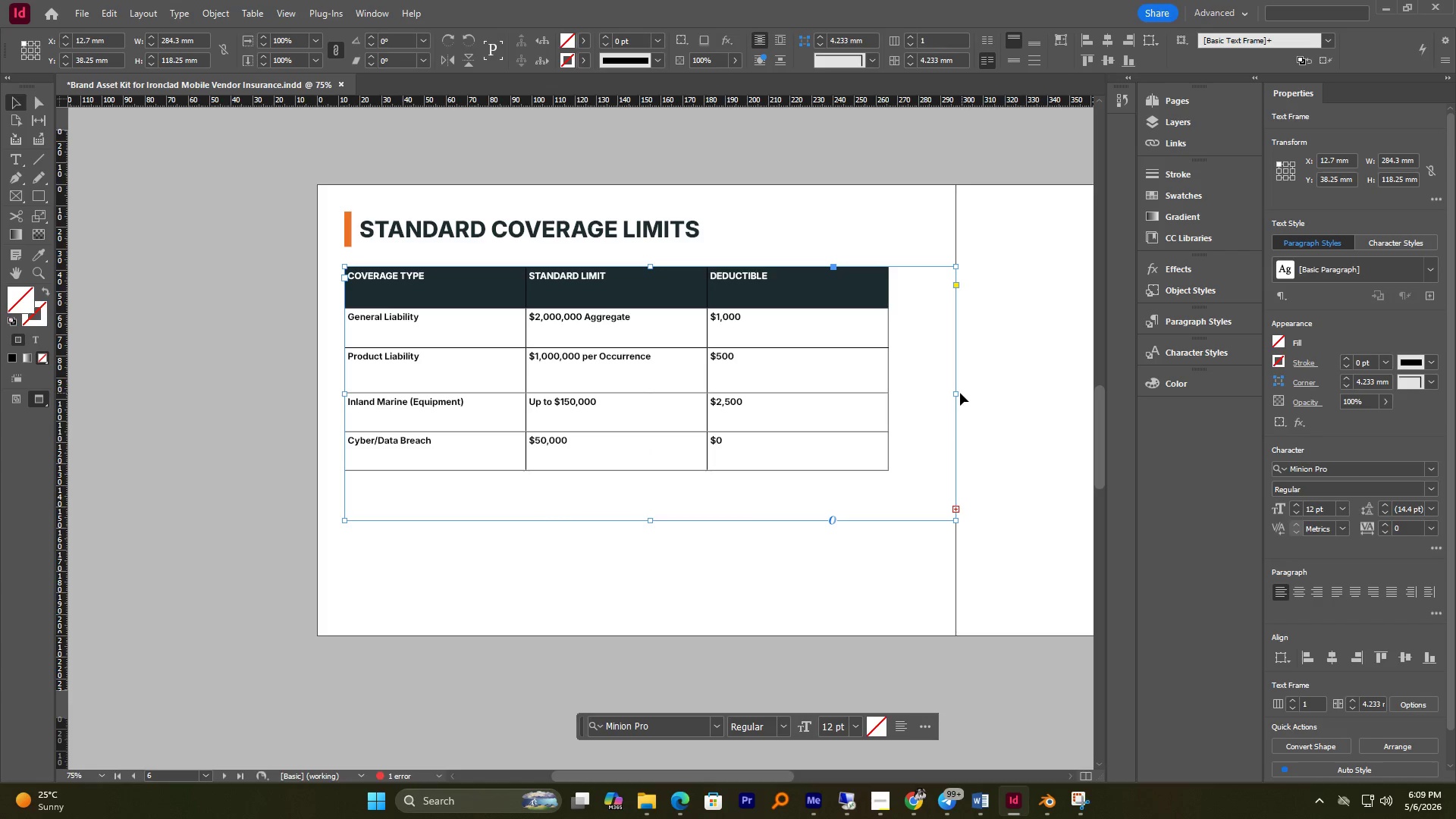 
left_click_drag(start_coordinate=[956, 393], to_coordinate=[923, 394])
 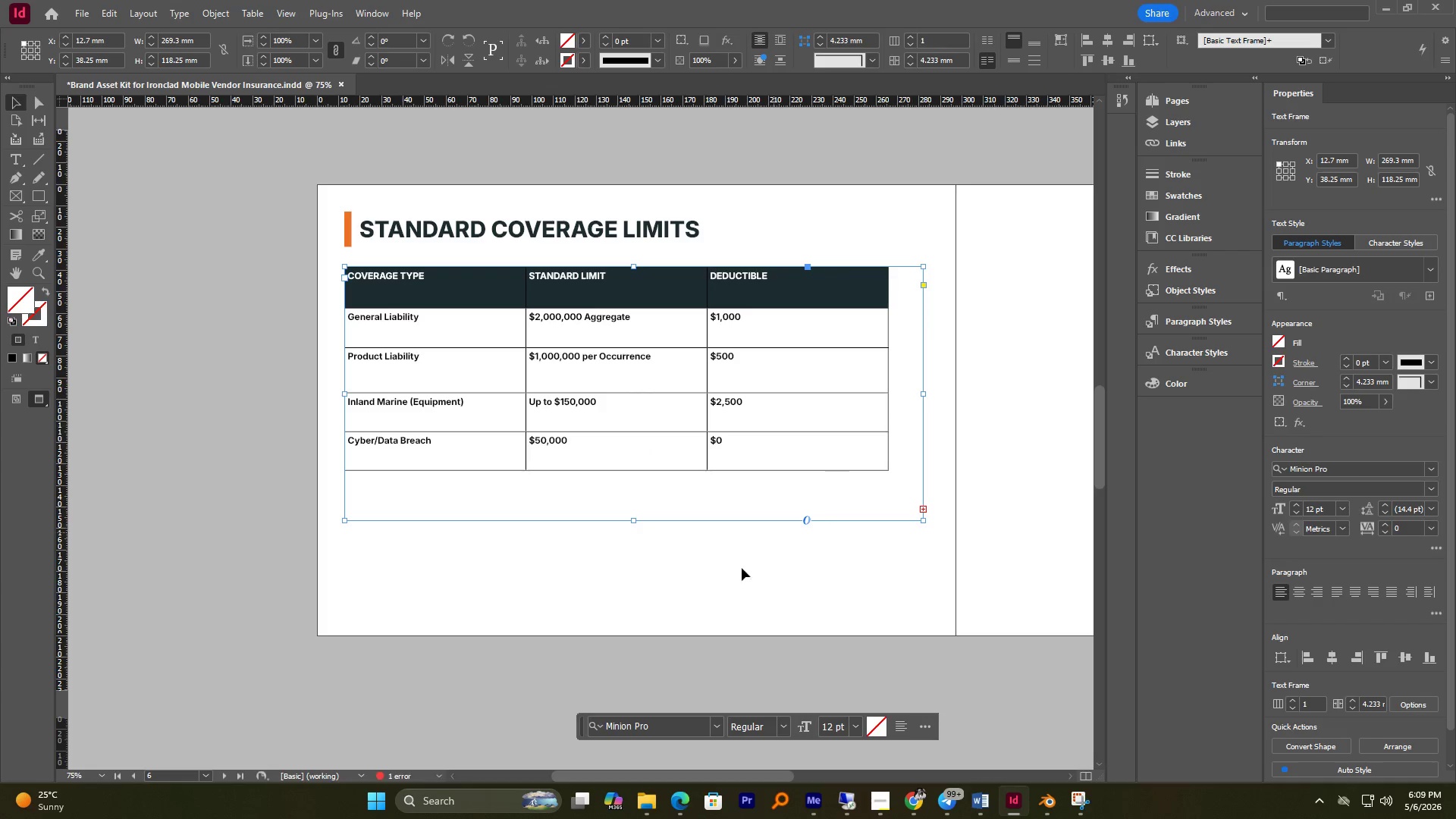 
left_click([727, 585])
 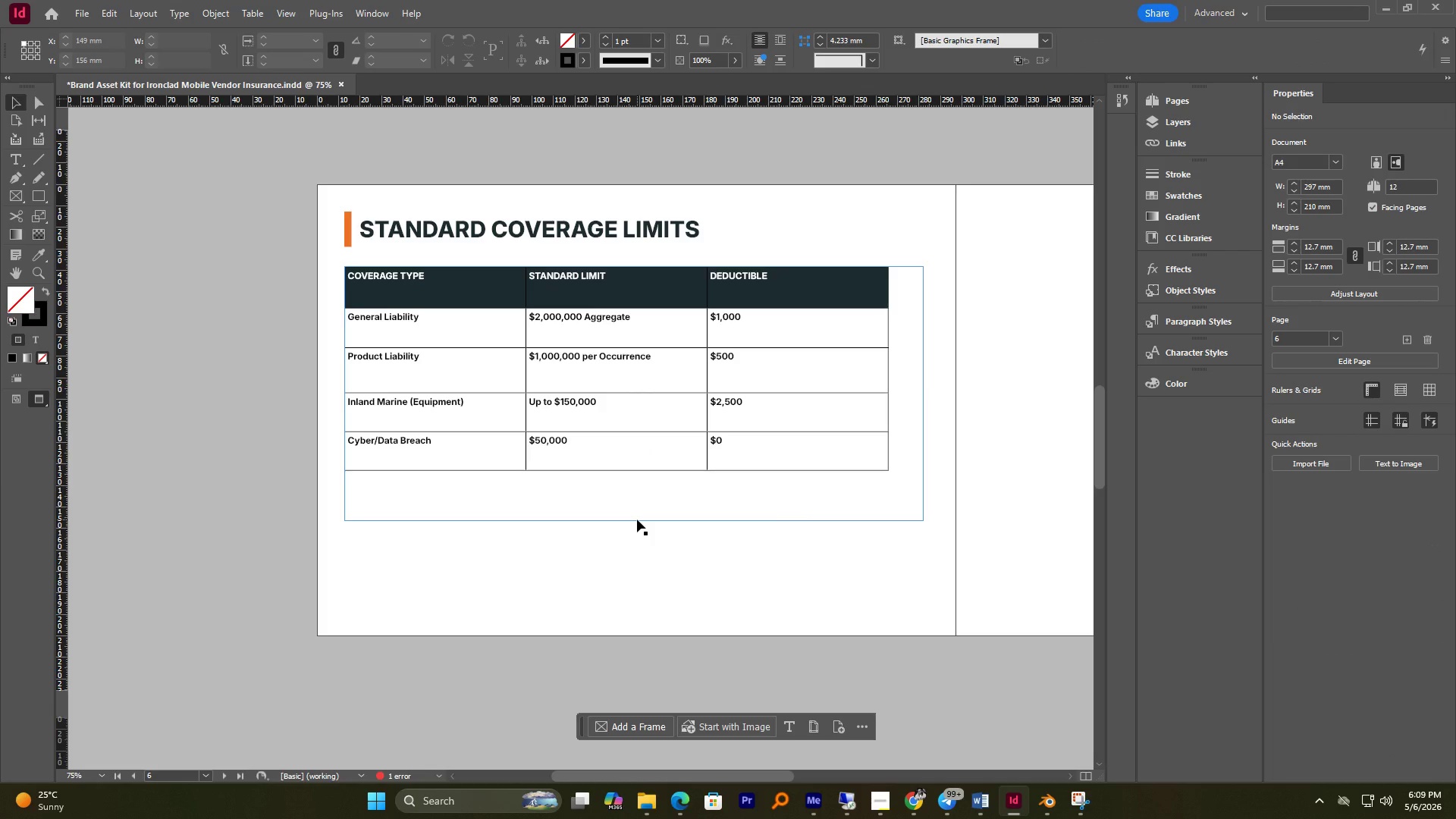 
key(Control+S)
 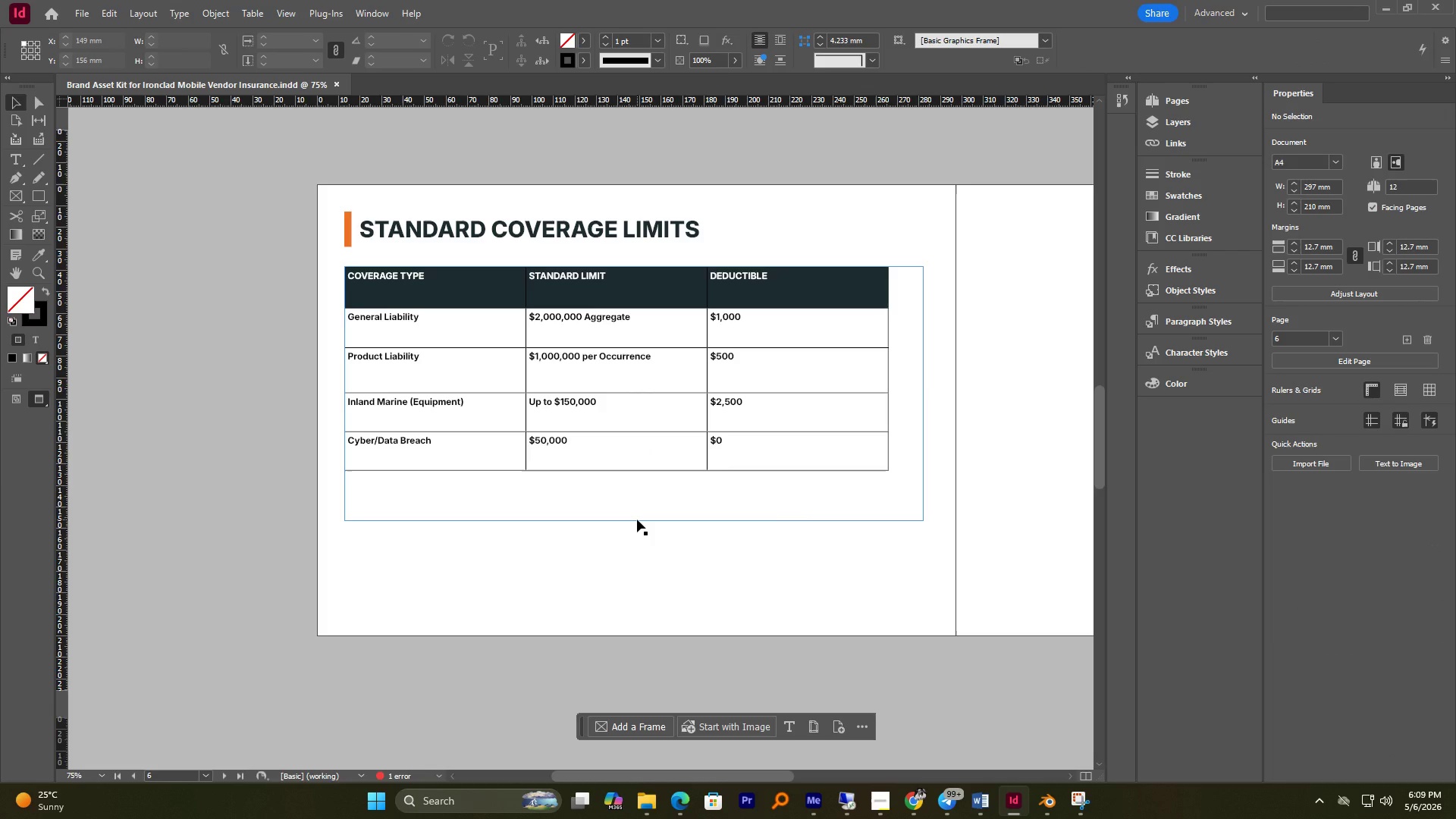 
wait(15.88)
 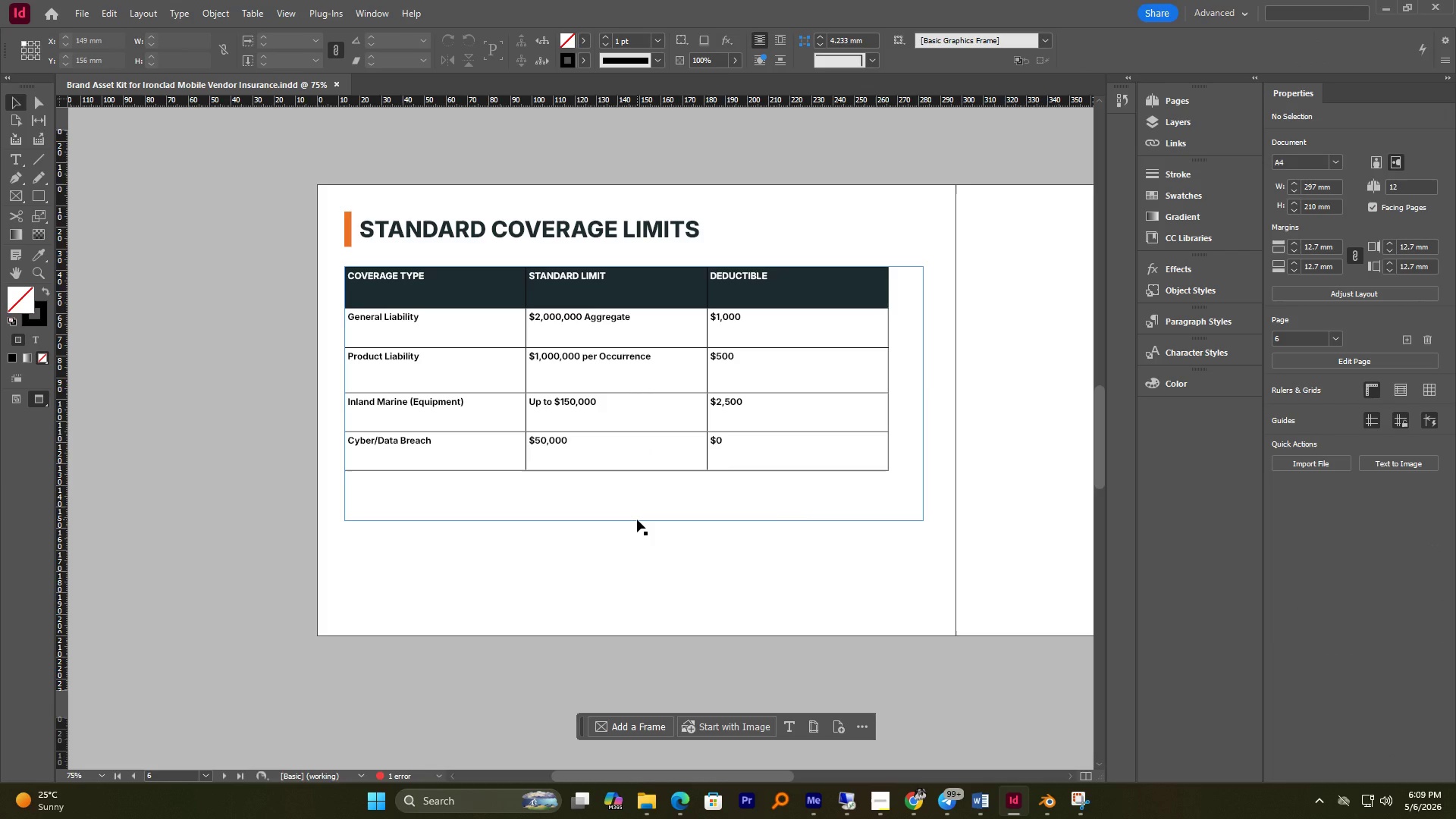 
left_click([371, 361])
 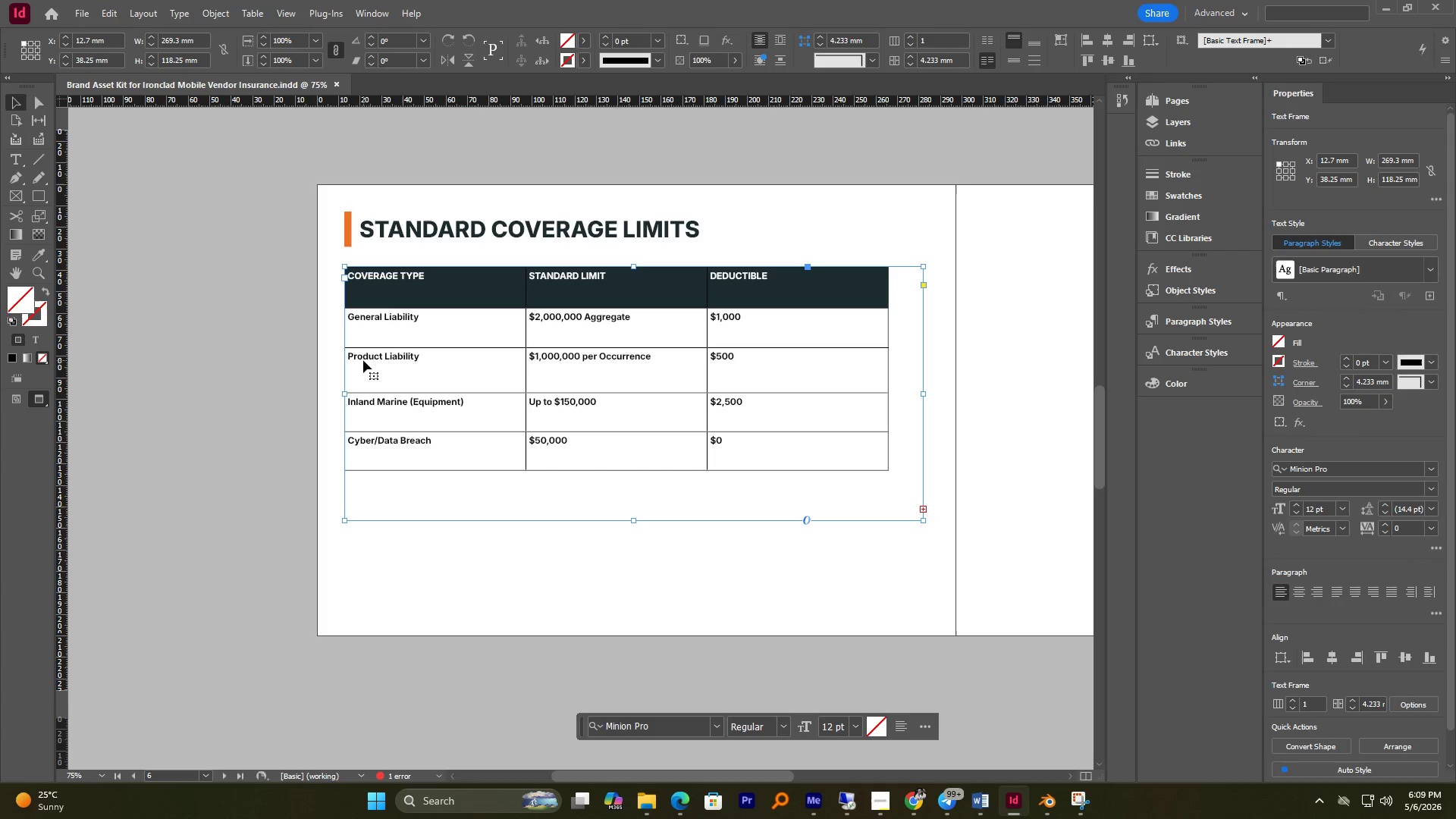 
double_click([363, 360])
 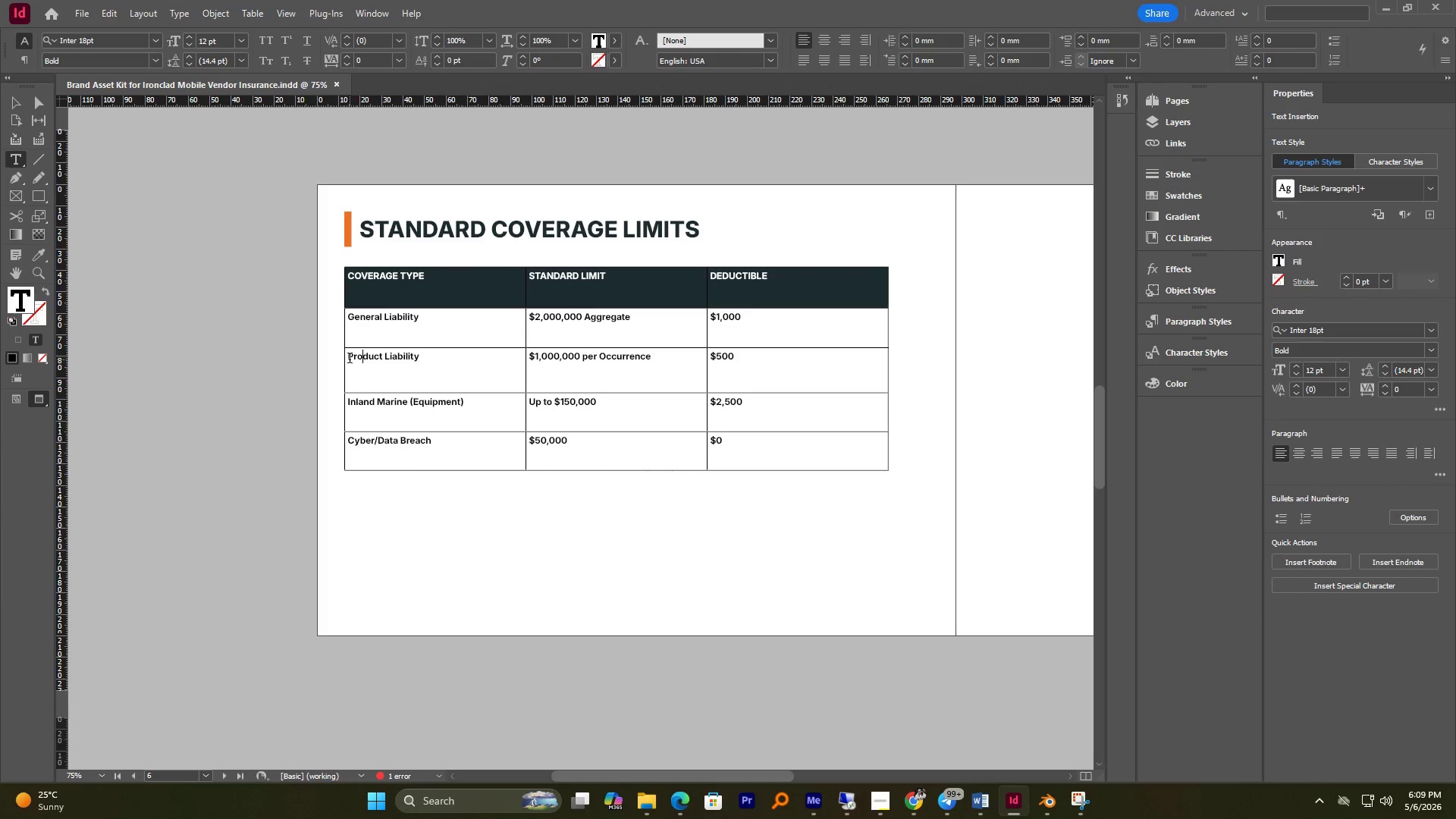 
left_click_drag(start_coordinate=[350, 359], to_coordinate=[808, 375])
 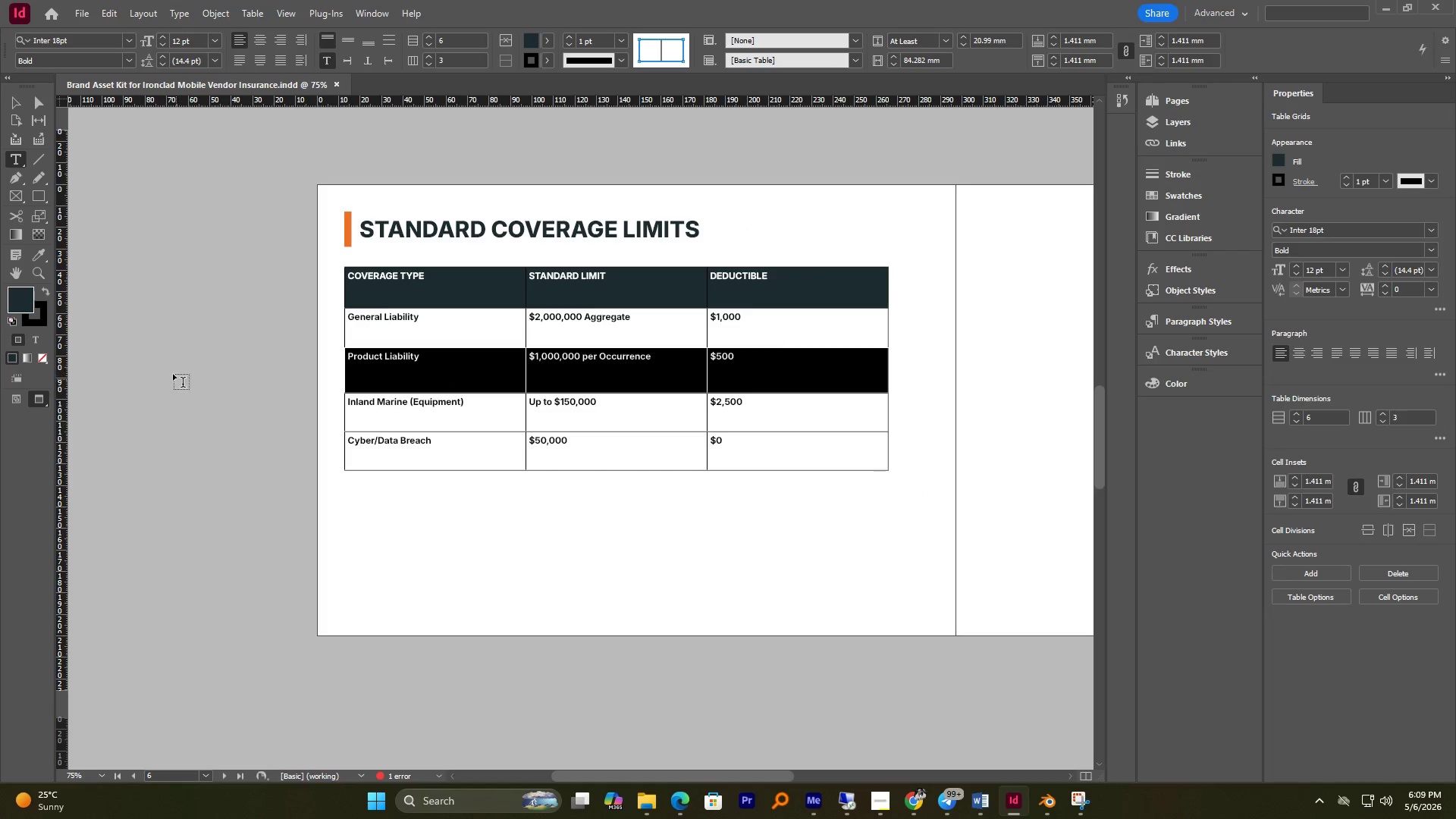 
double_click([19, 293])
 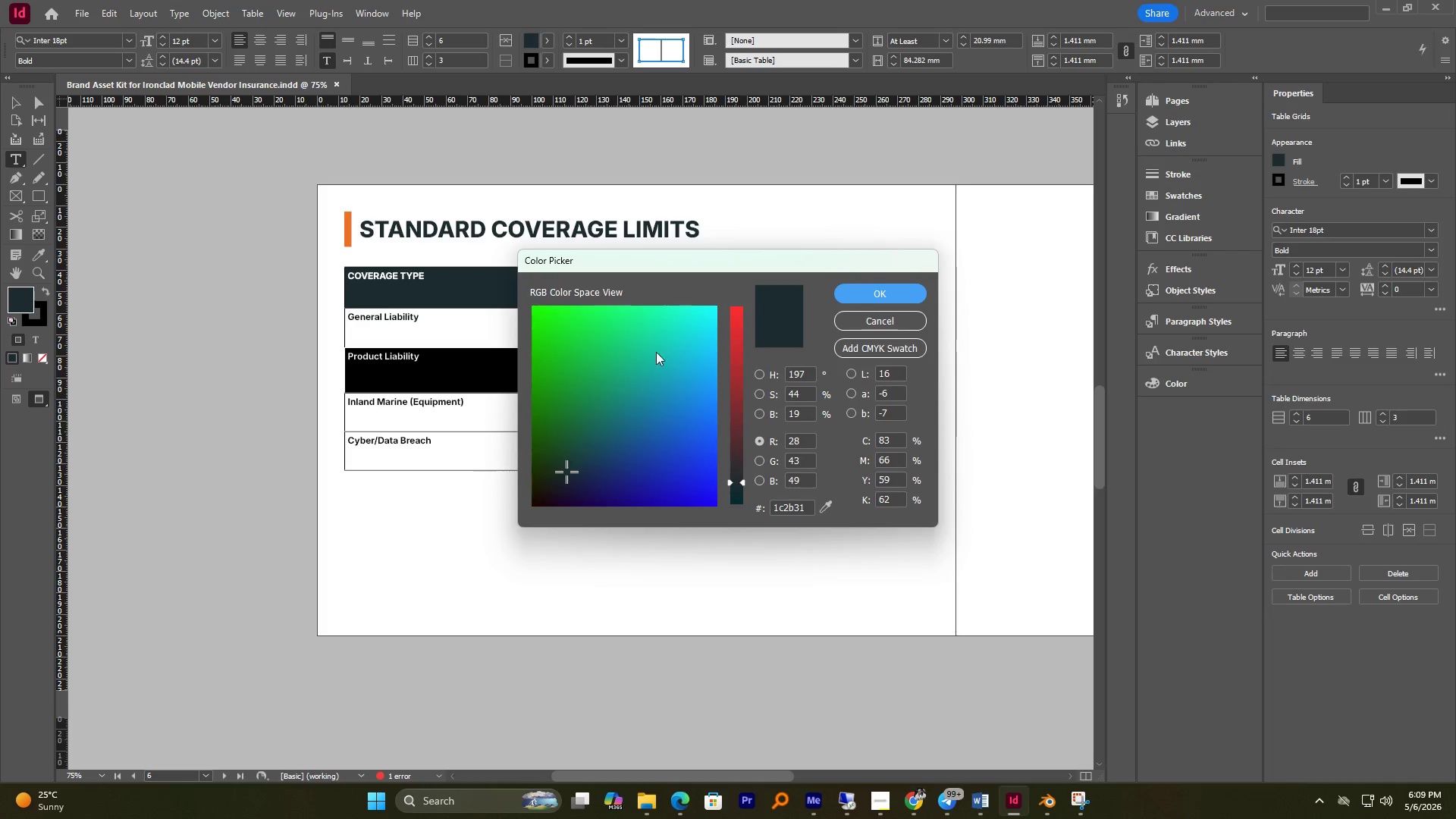 
left_click_drag(start_coordinate=[678, 344], to_coordinate=[708, 319])
 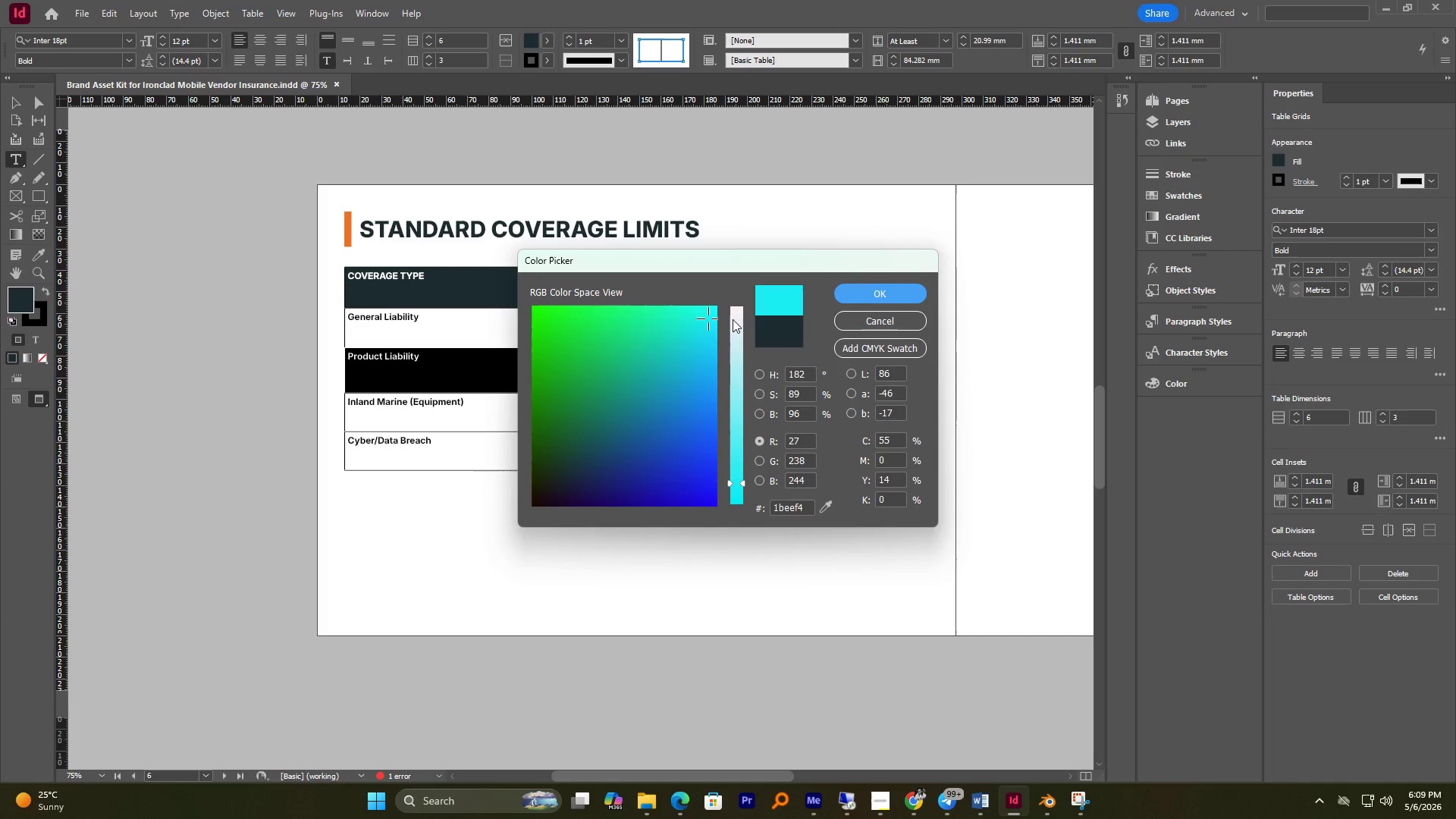 
left_click_drag(start_coordinate=[732, 319], to_coordinate=[732, 315])
 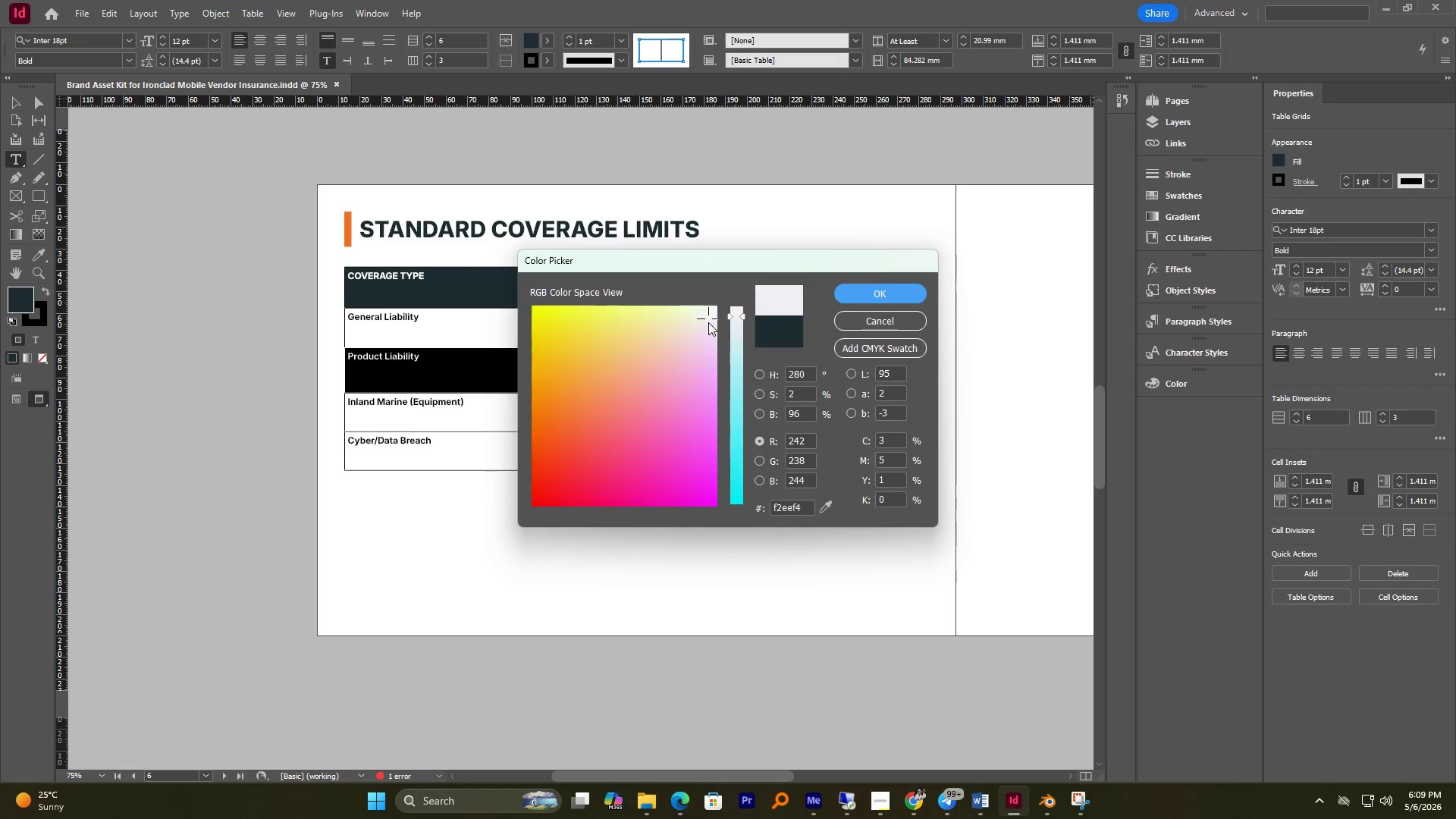 
left_click_drag(start_coordinate=[709, 322], to_coordinate=[711, 313])
 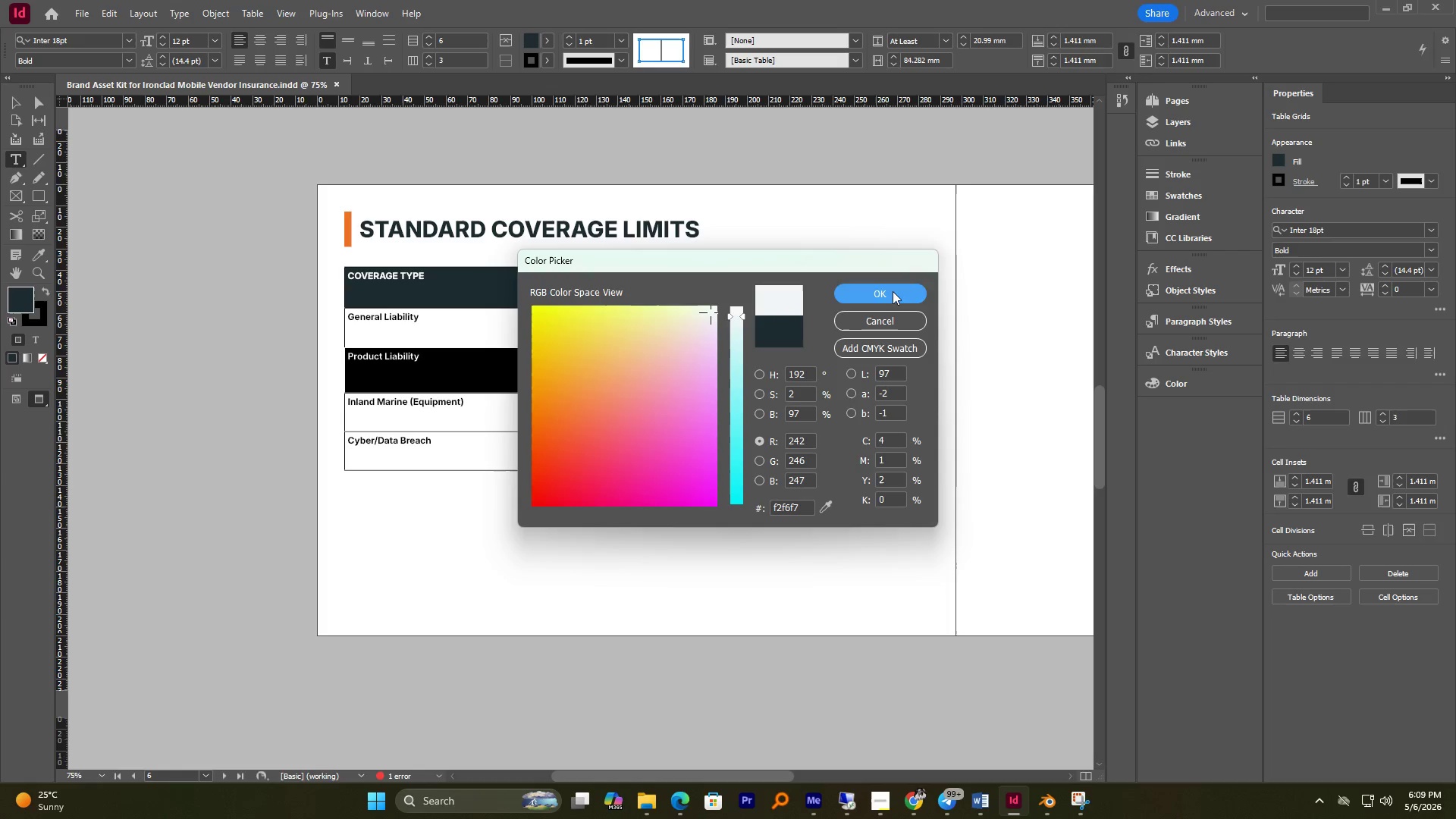 
left_click([893, 291])
 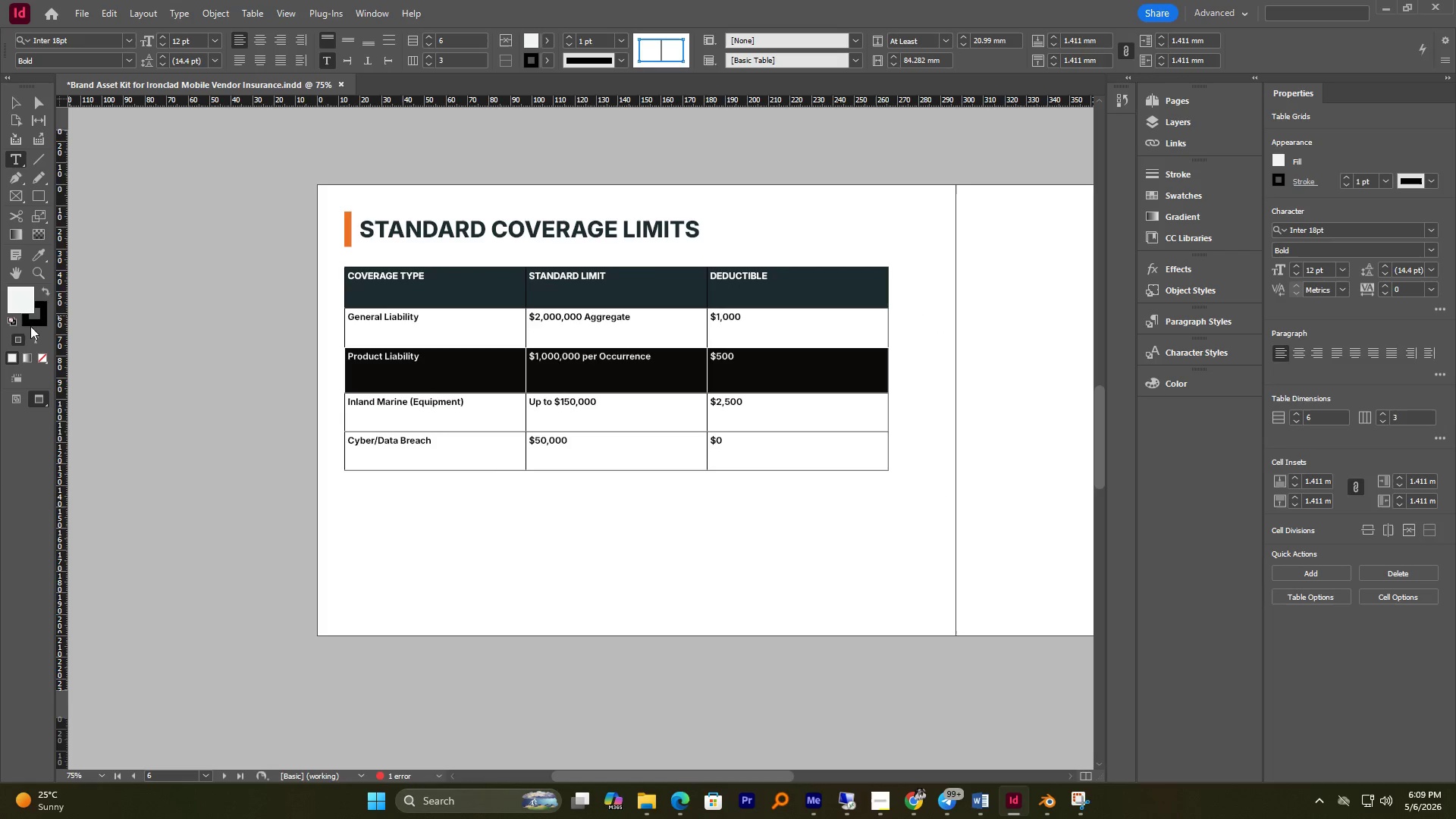 
double_click([19, 306])
 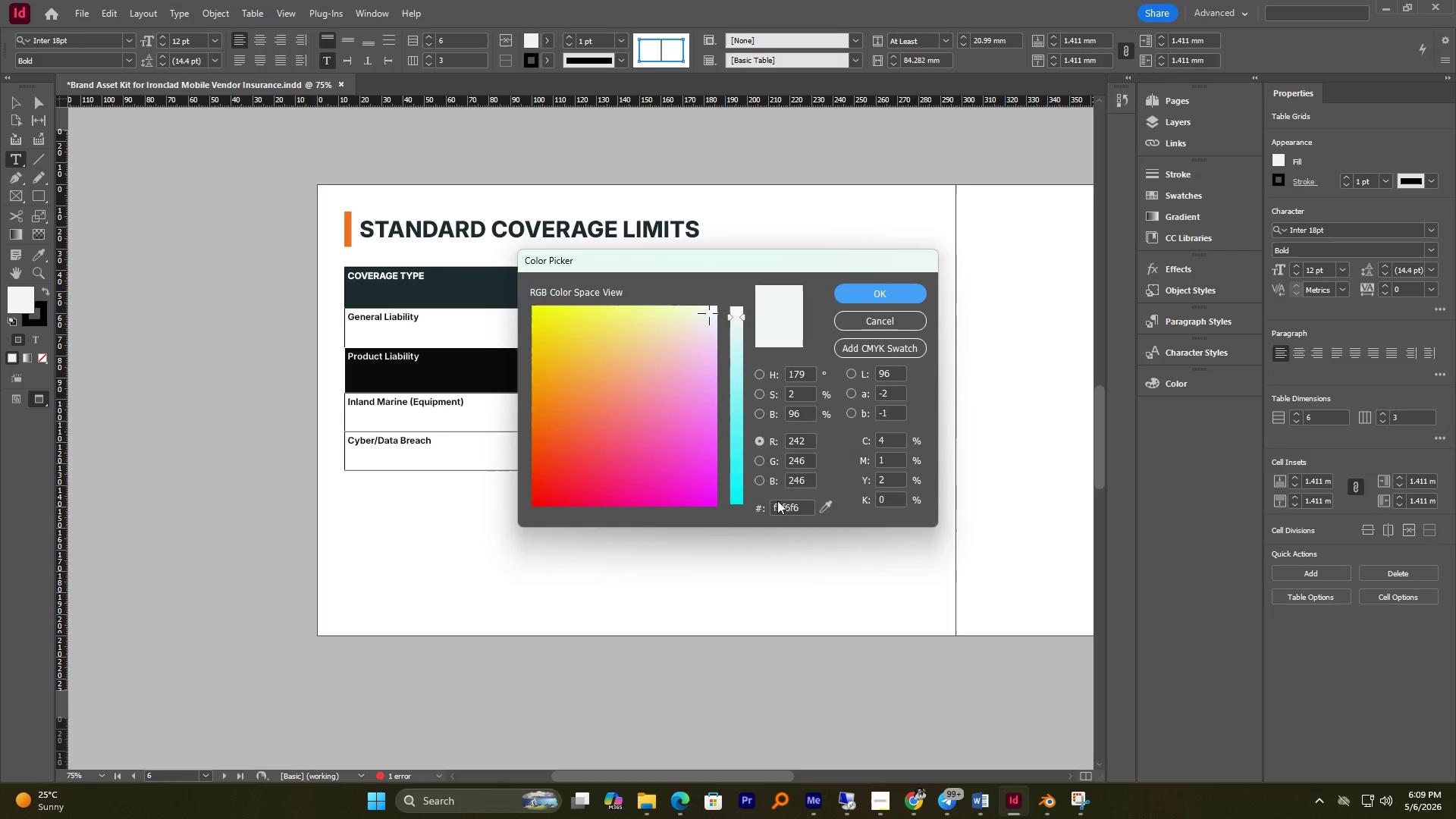 
double_click([780, 505])
 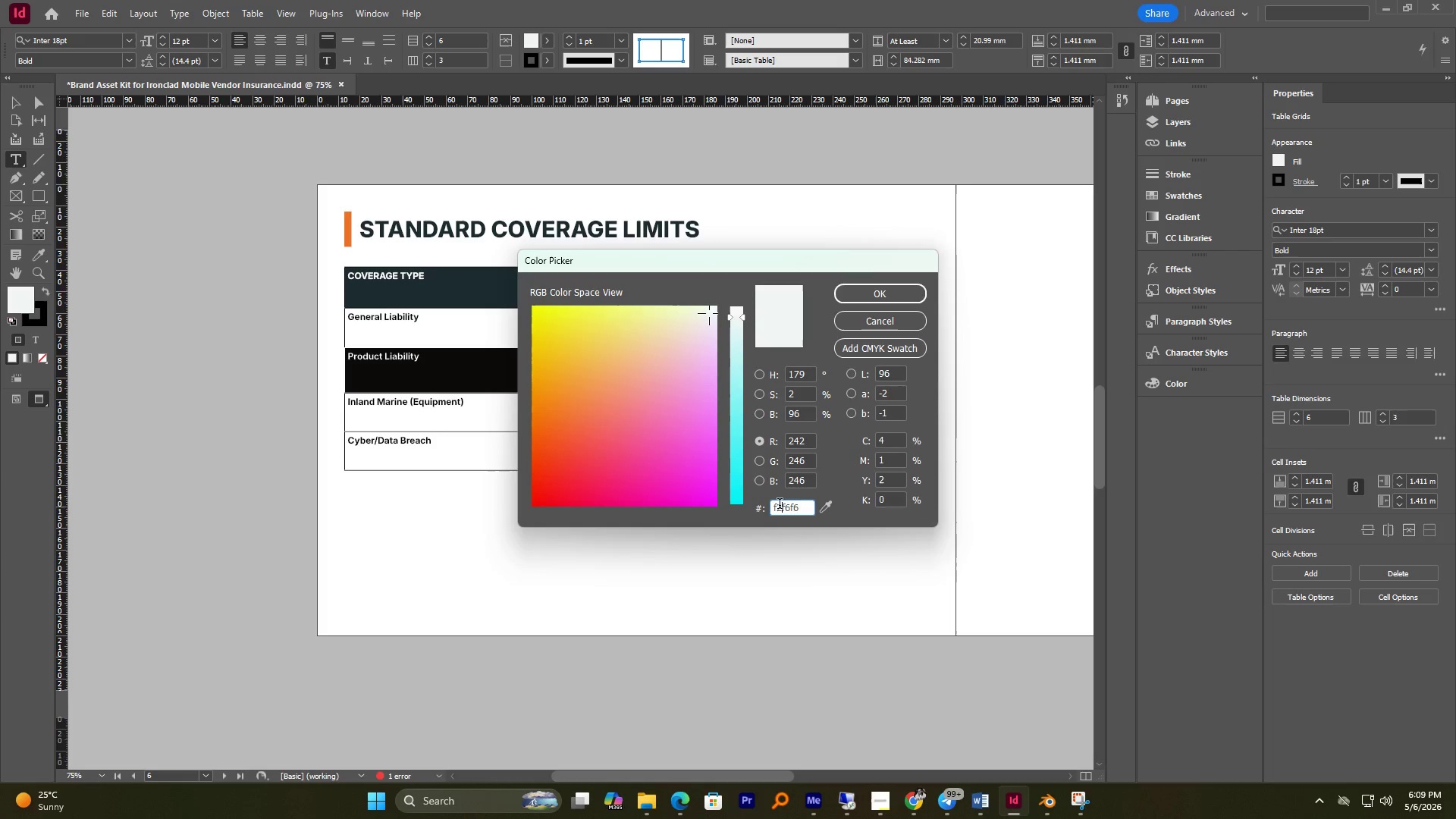 
triple_click([780, 505])
 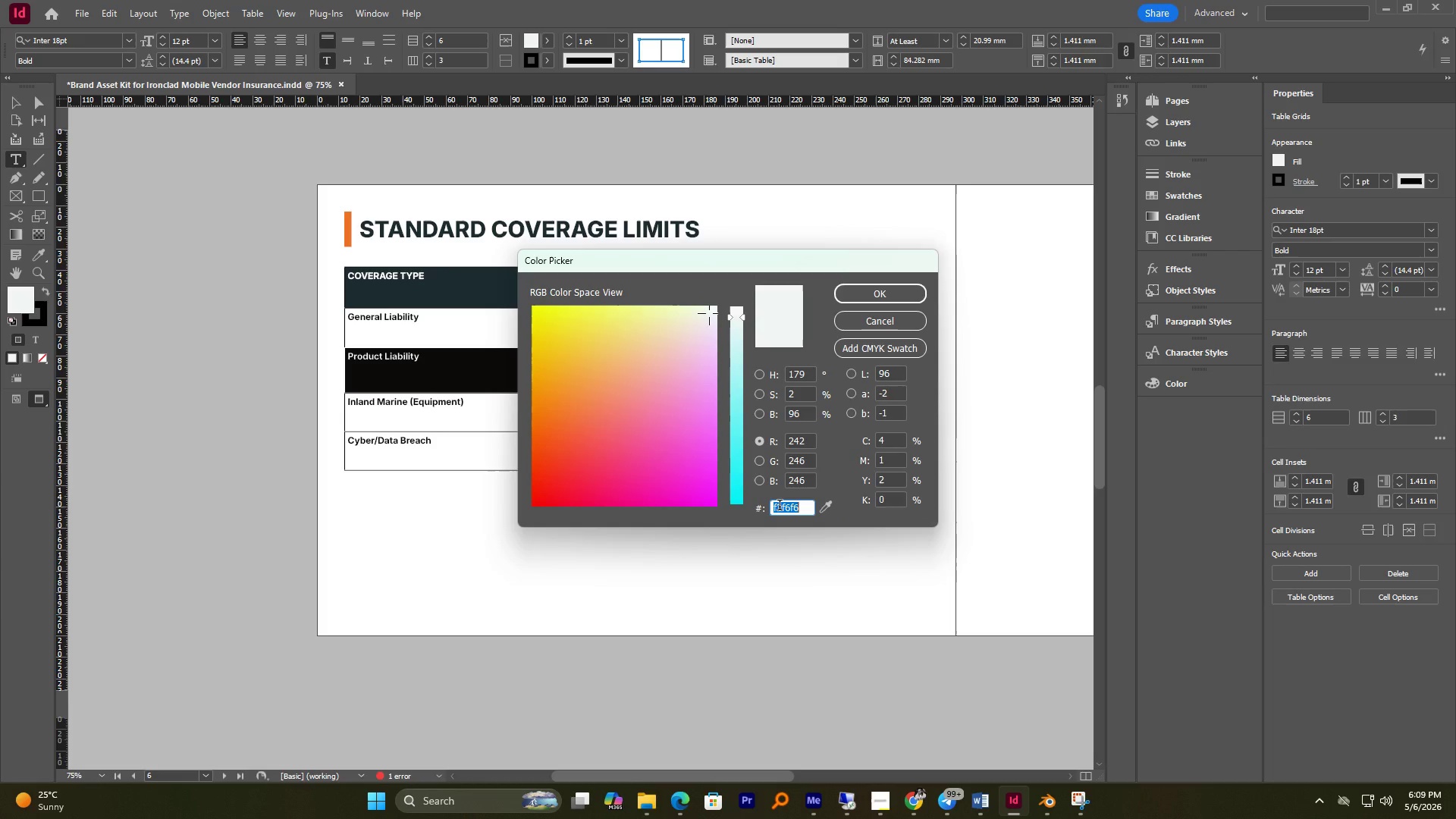 
key(Control+C)
 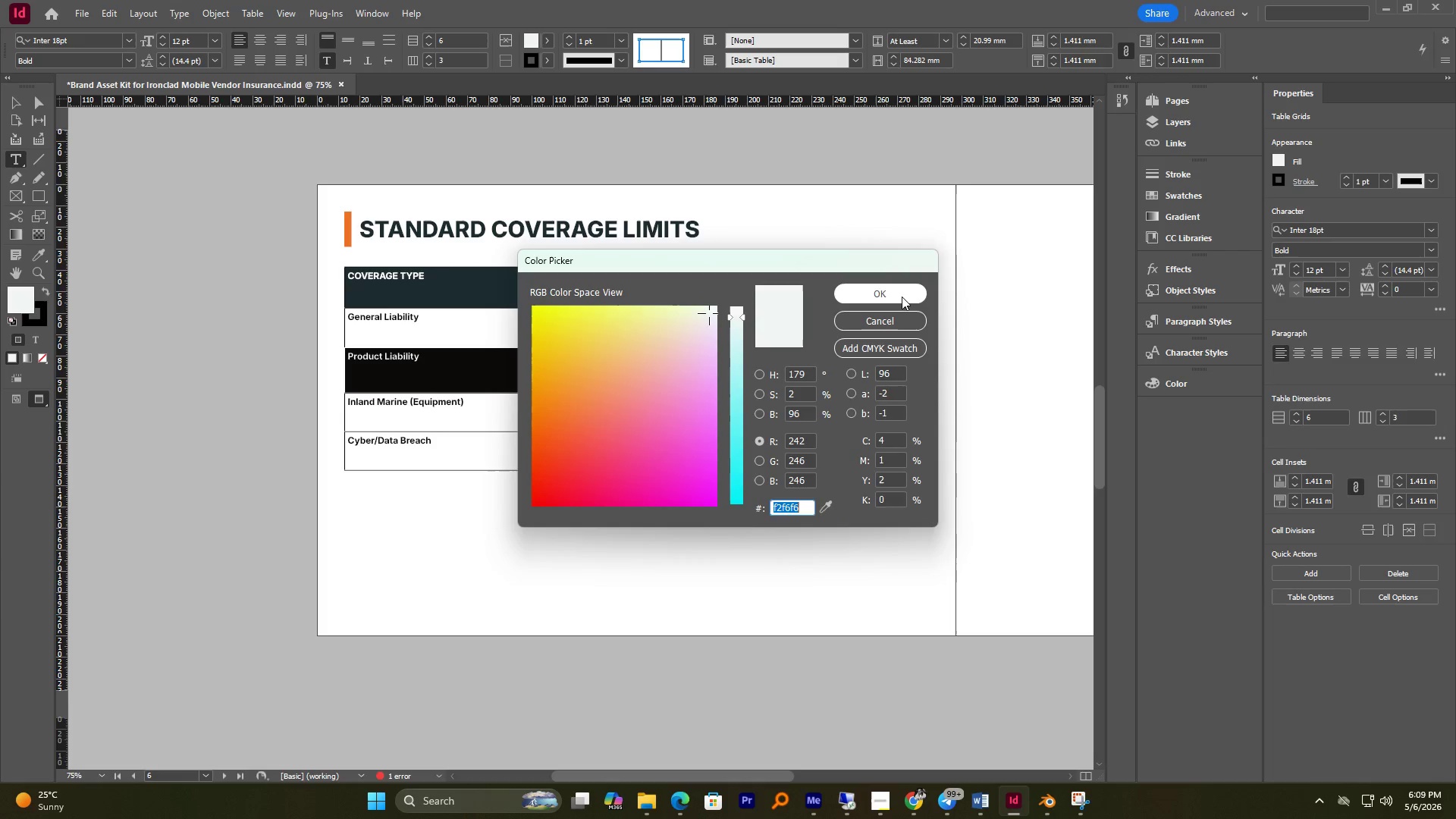 
left_click([899, 297])
 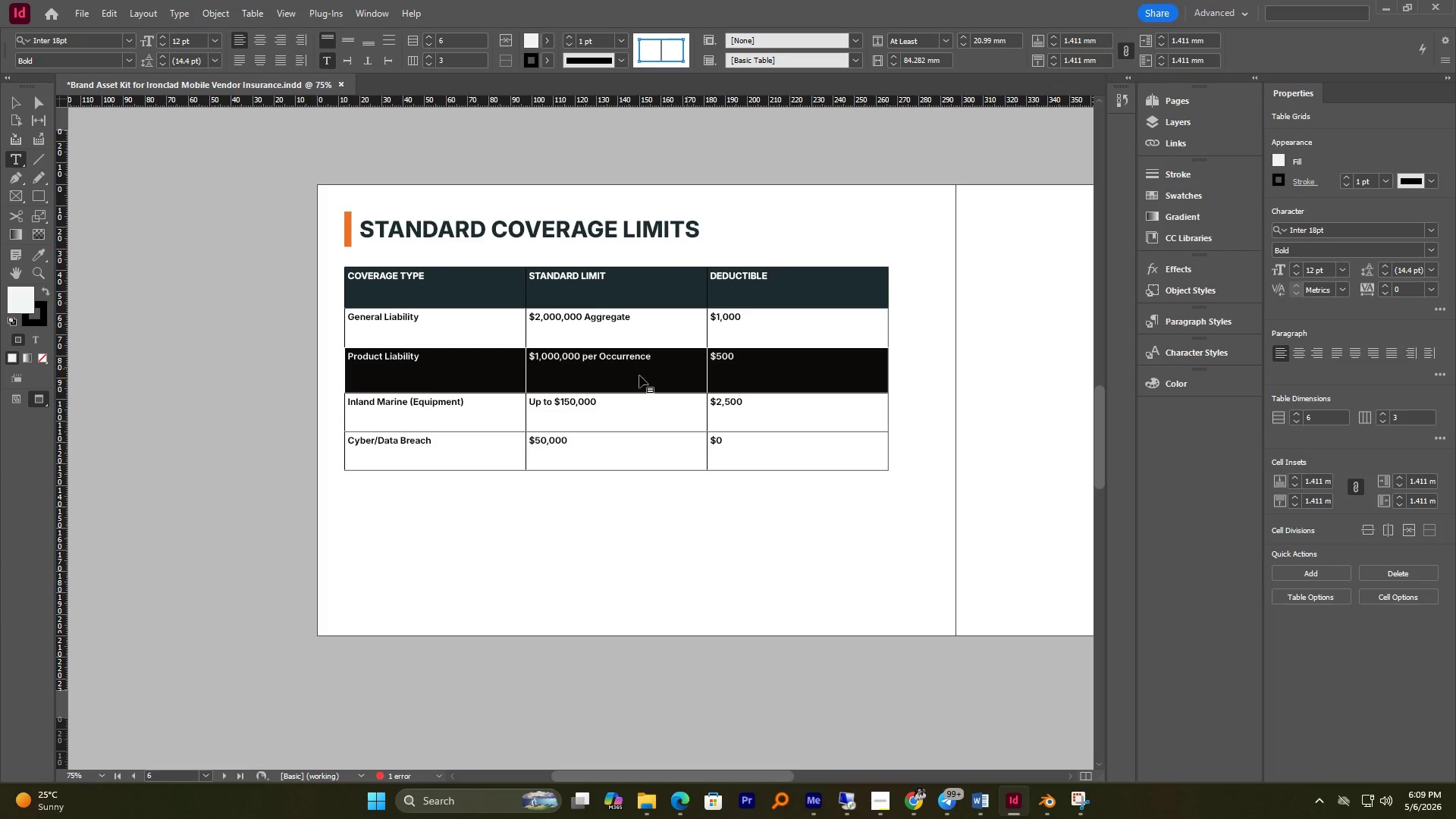 
left_click([624, 370])
 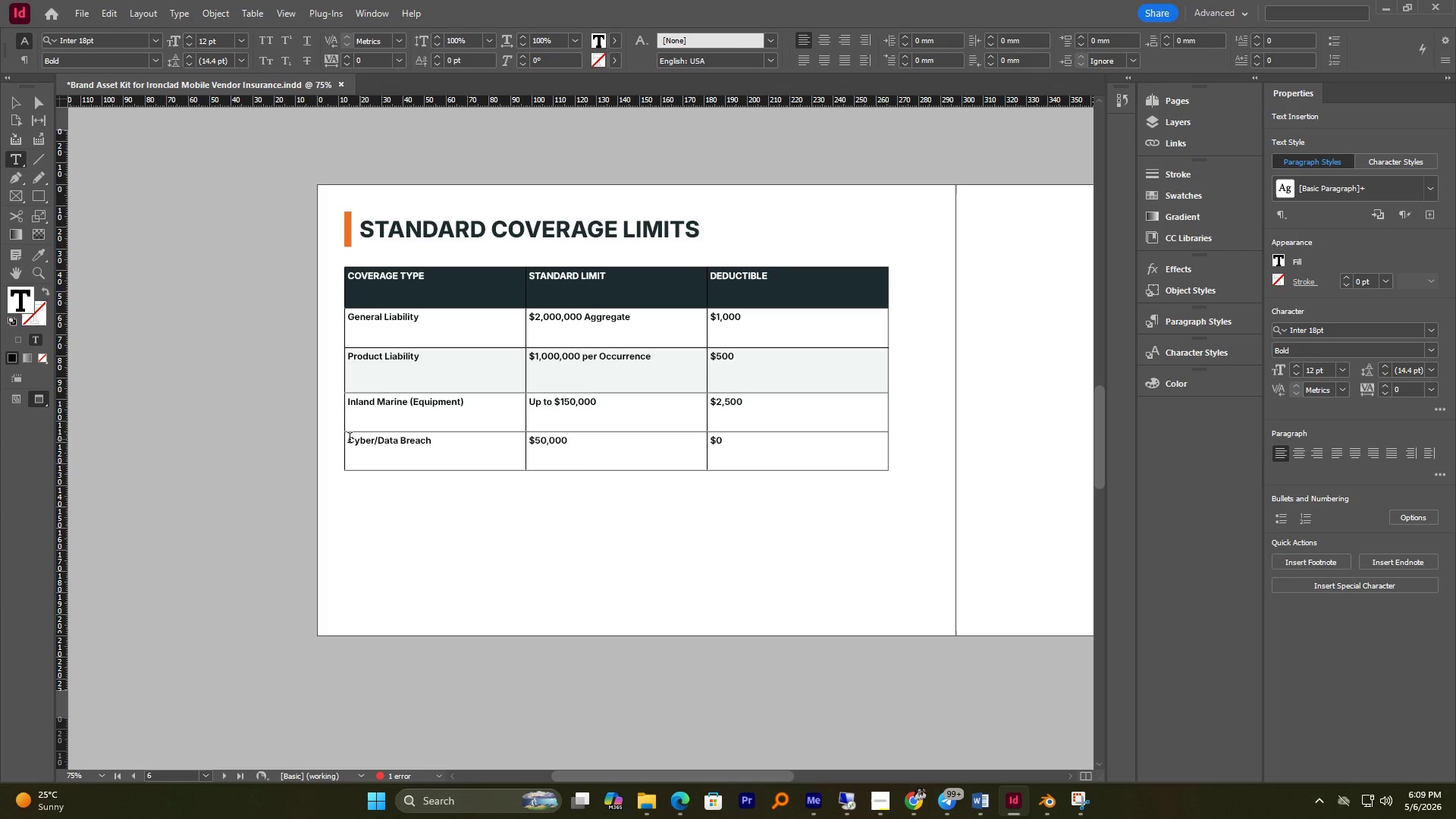 
left_click_drag(start_coordinate=[348, 442], to_coordinate=[768, 441])
 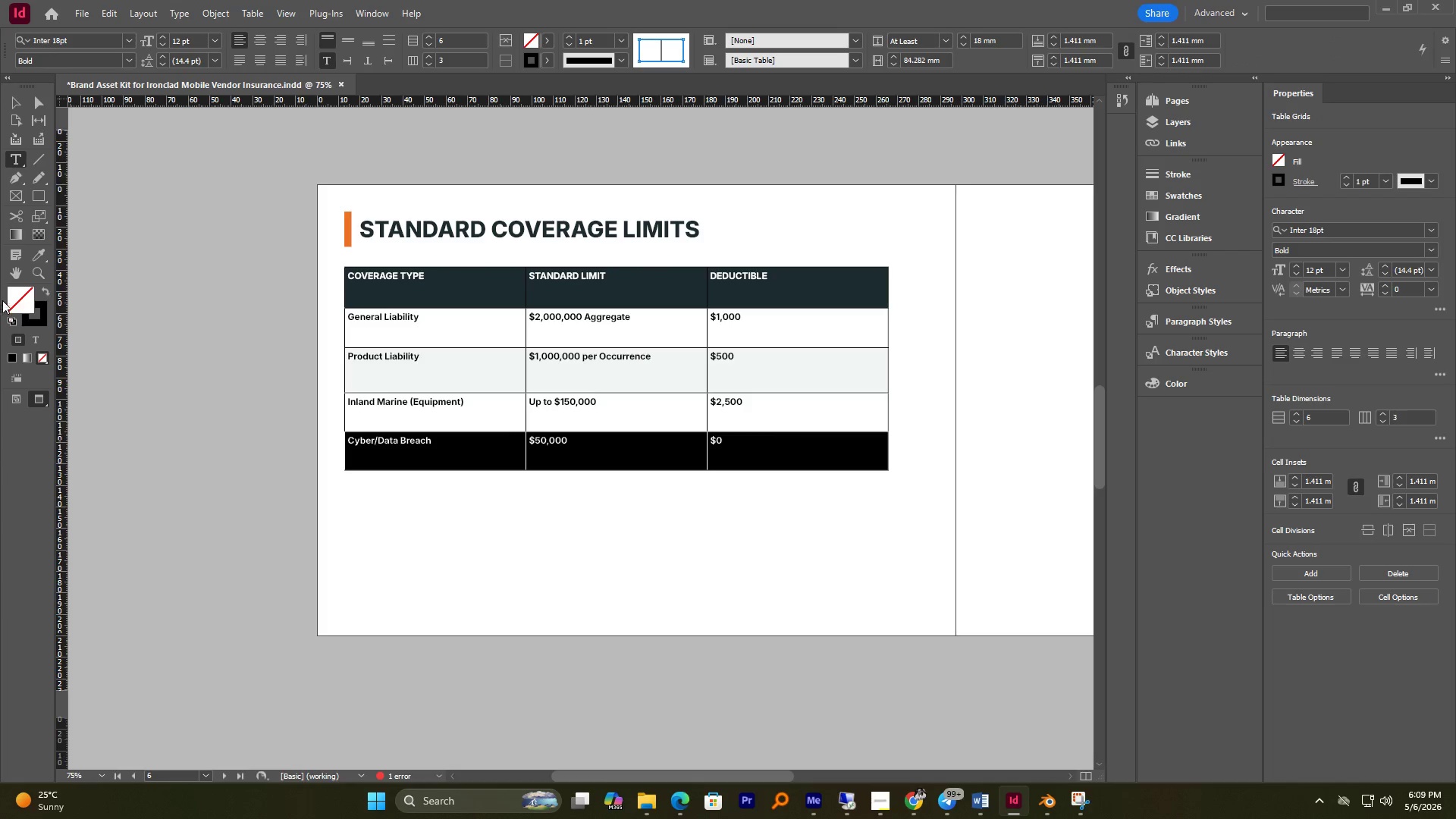 
double_click([19, 303])
 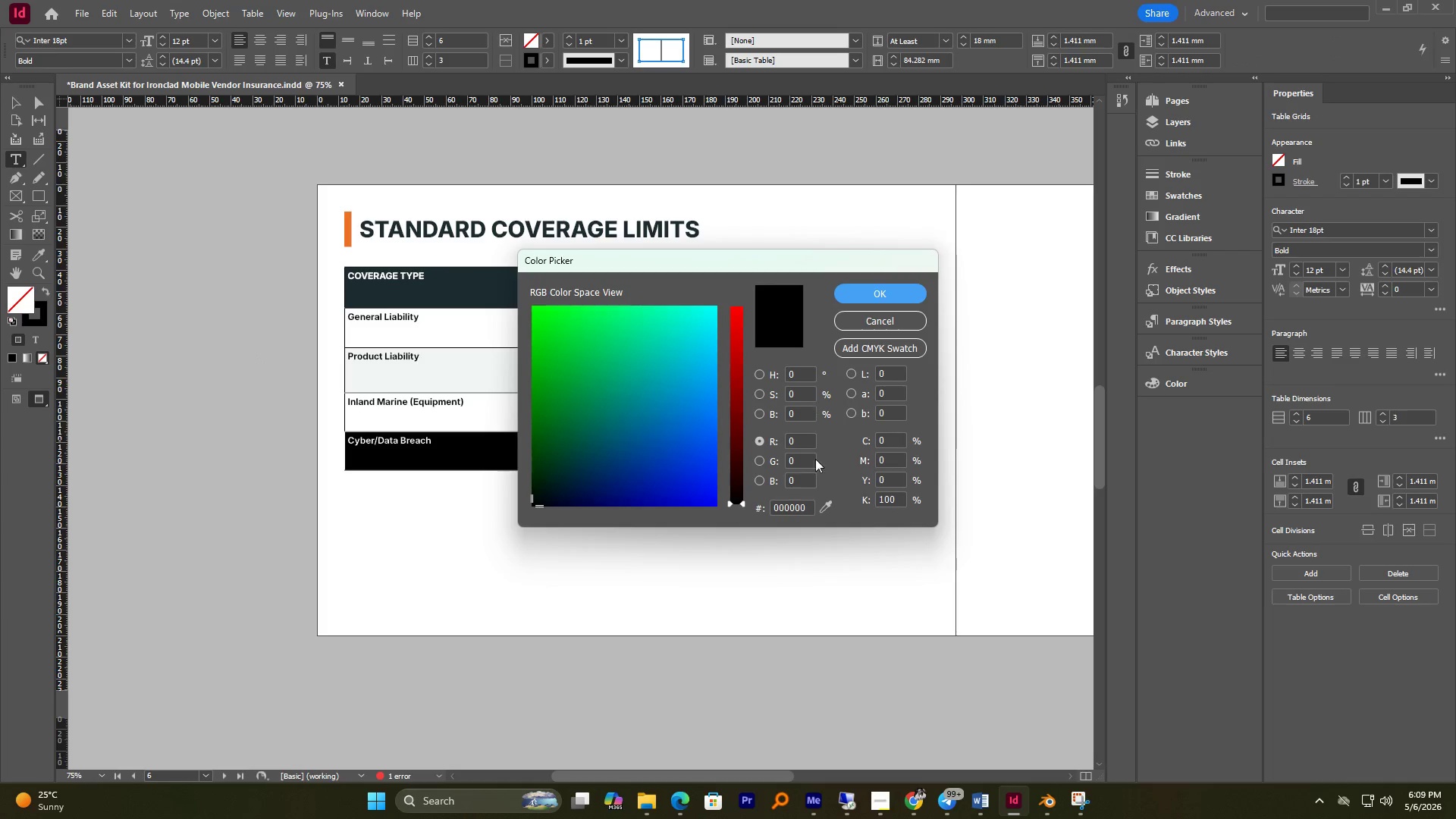 
double_click([788, 512])
 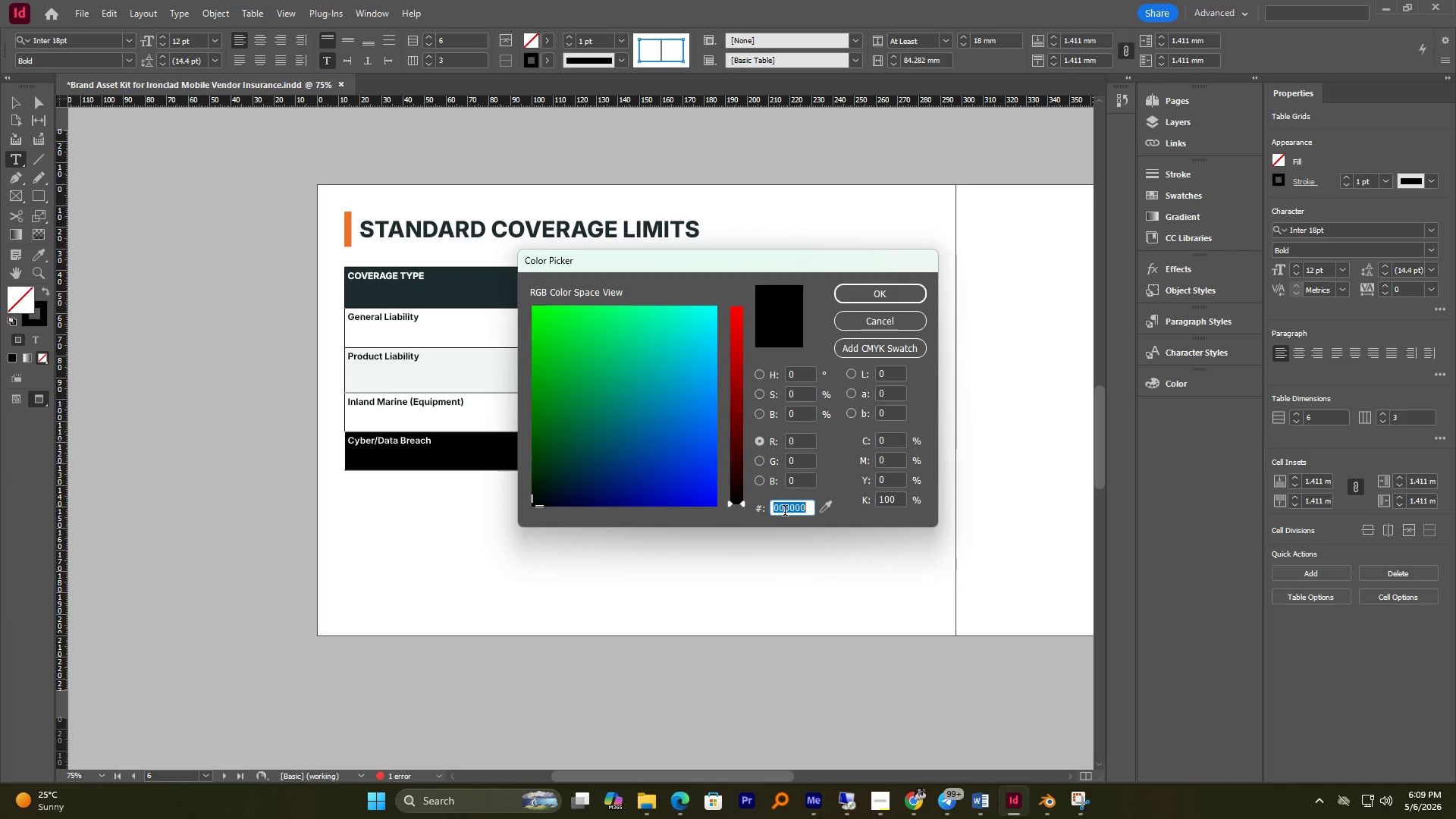 
key(Control+V)
 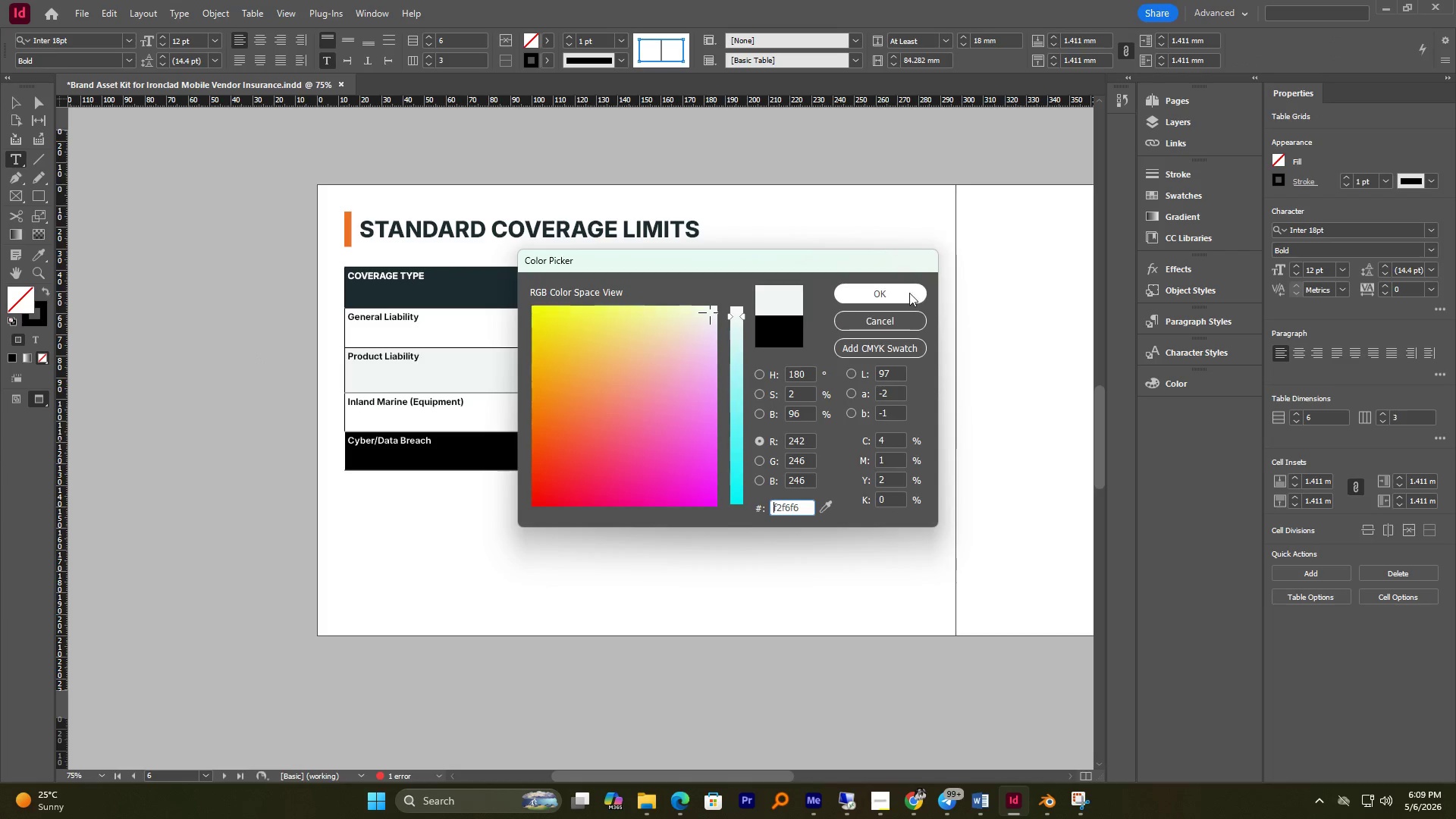 
left_click([905, 292])
 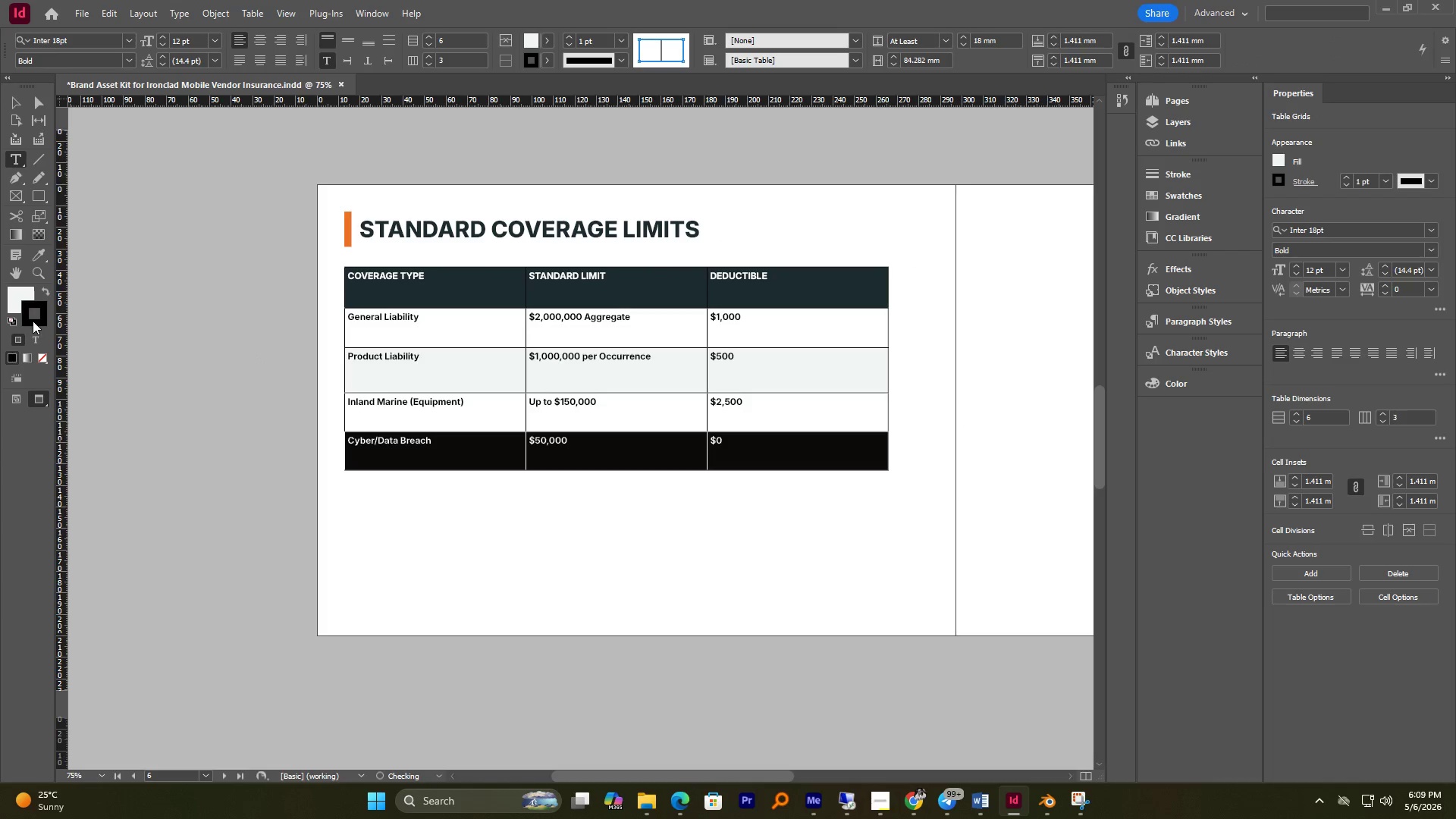 
double_click([44, 362])
 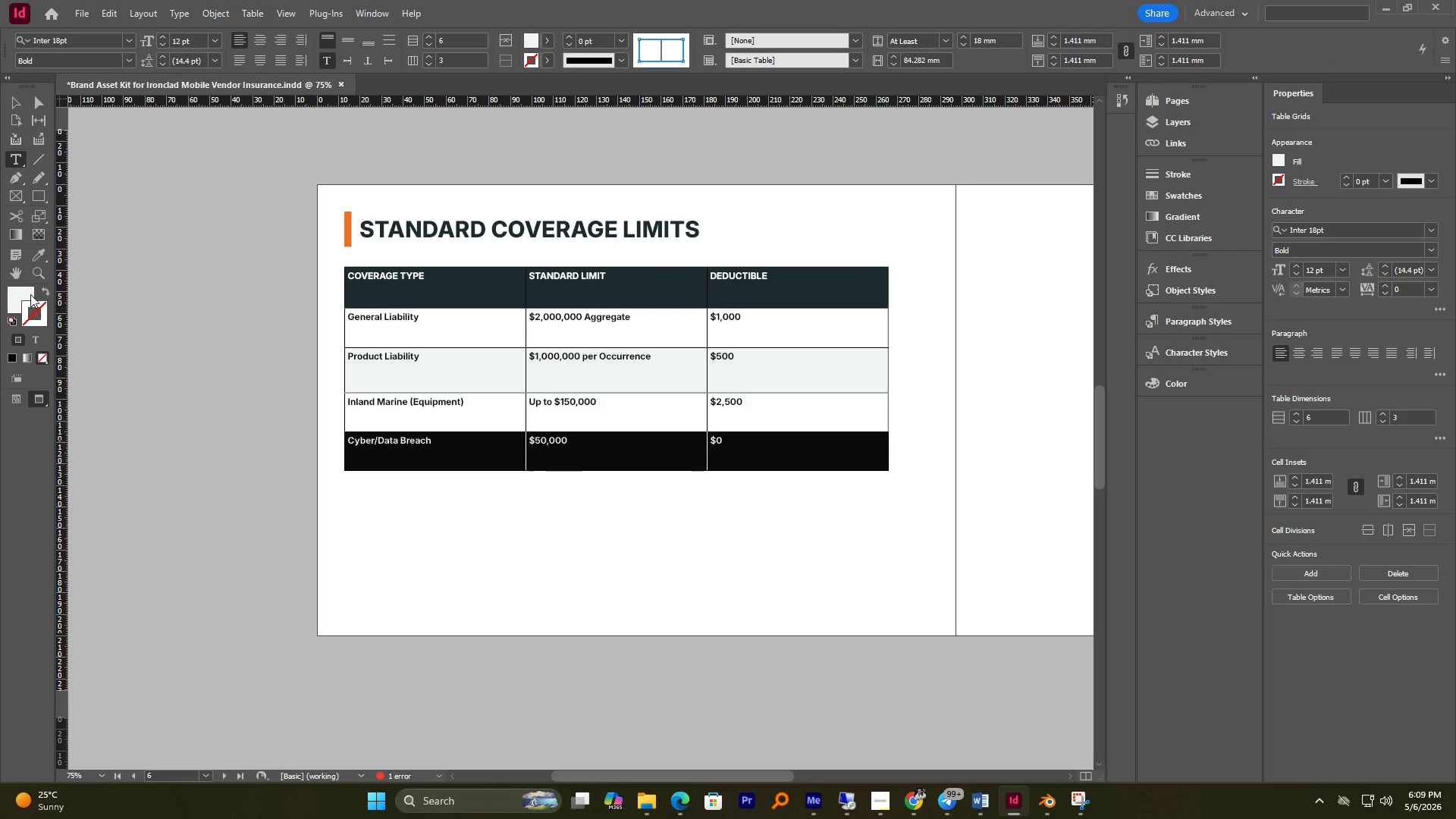 
left_click([30, 294])
 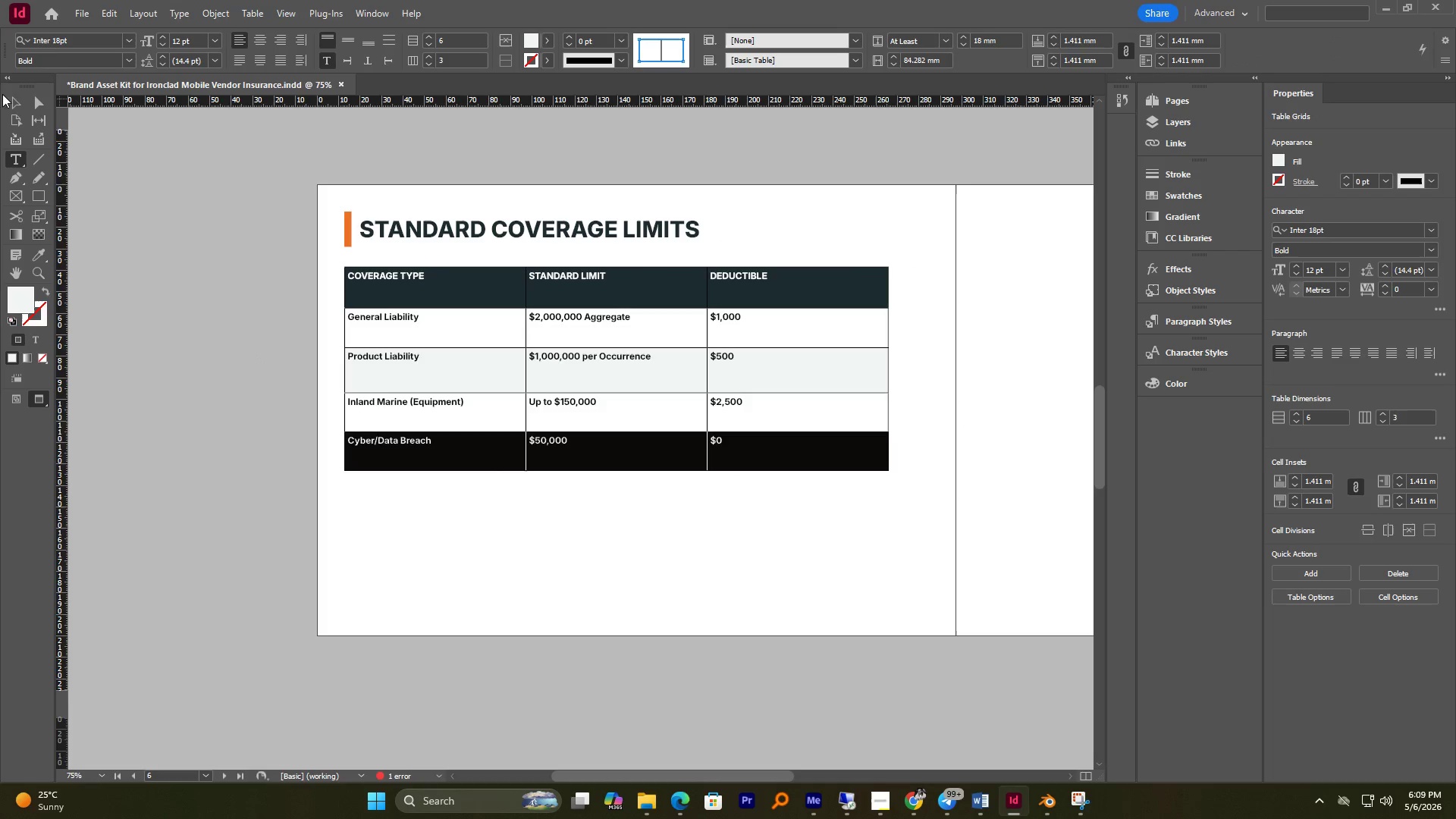 
double_click([177, 376])
 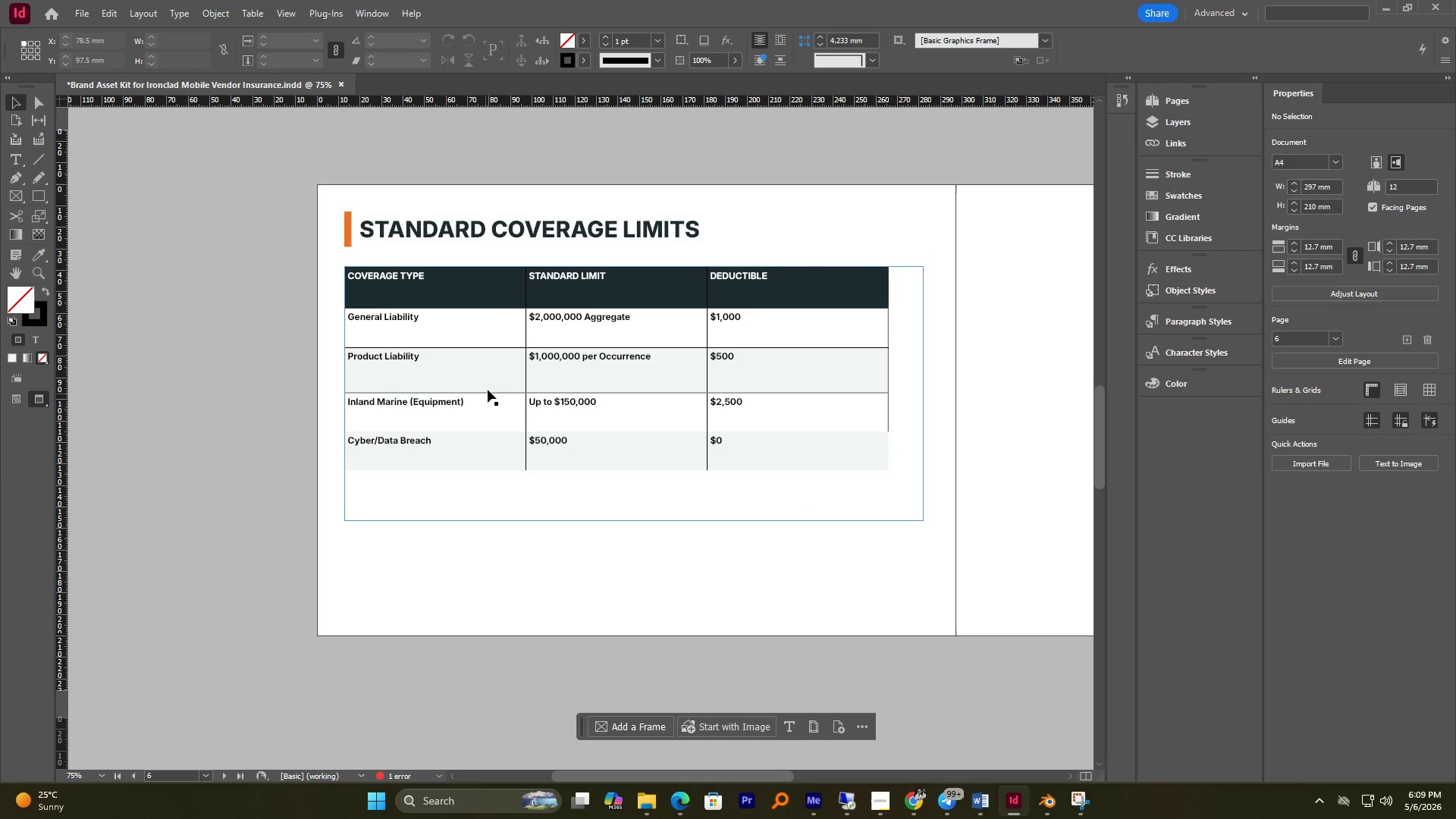 
left_click([490, 390])
 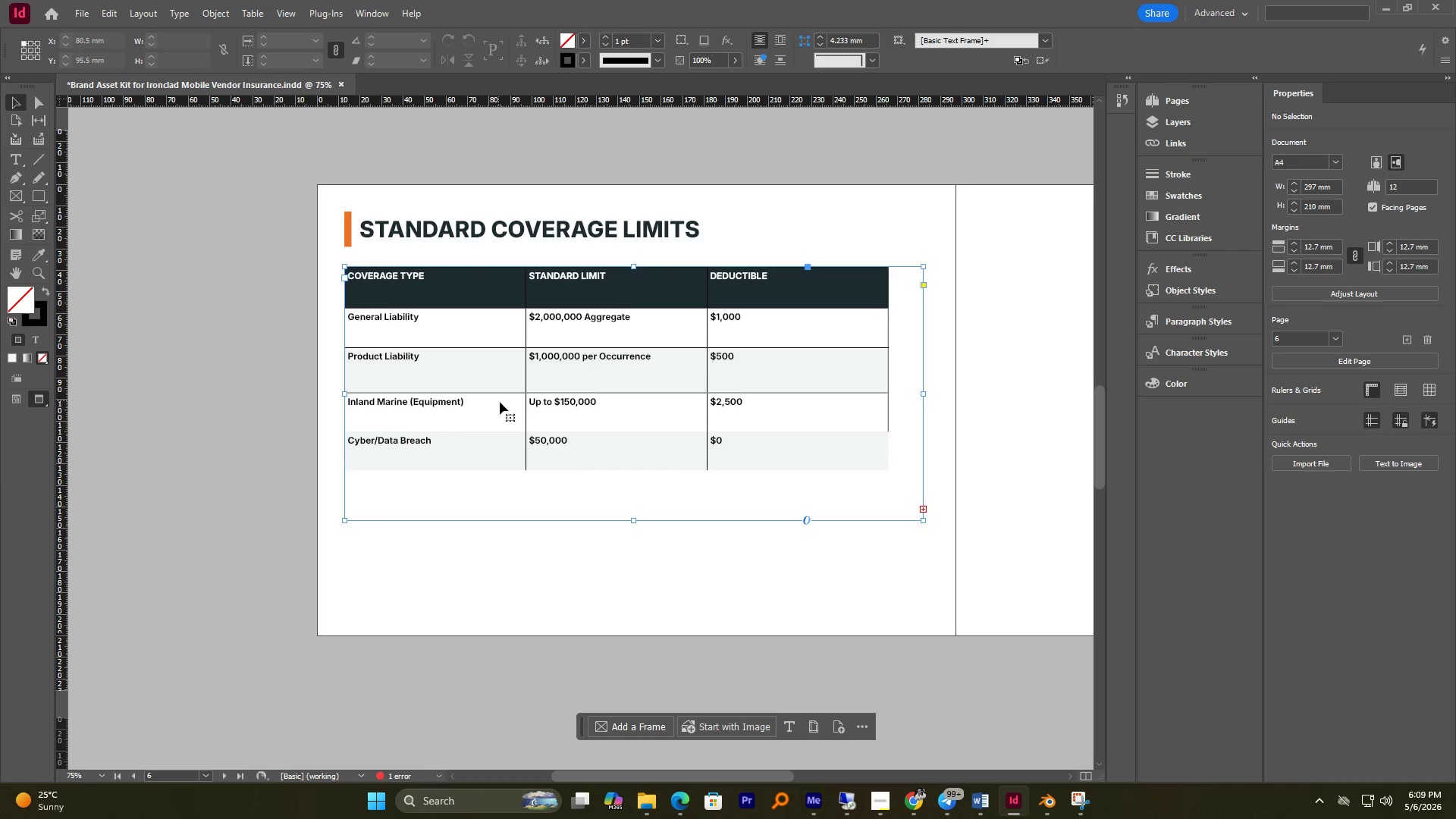 
hold_key(key=AltLeft, duration=0.7)
scroll: coordinate [507, 403], scroll_direction: up, amount: 1.0
 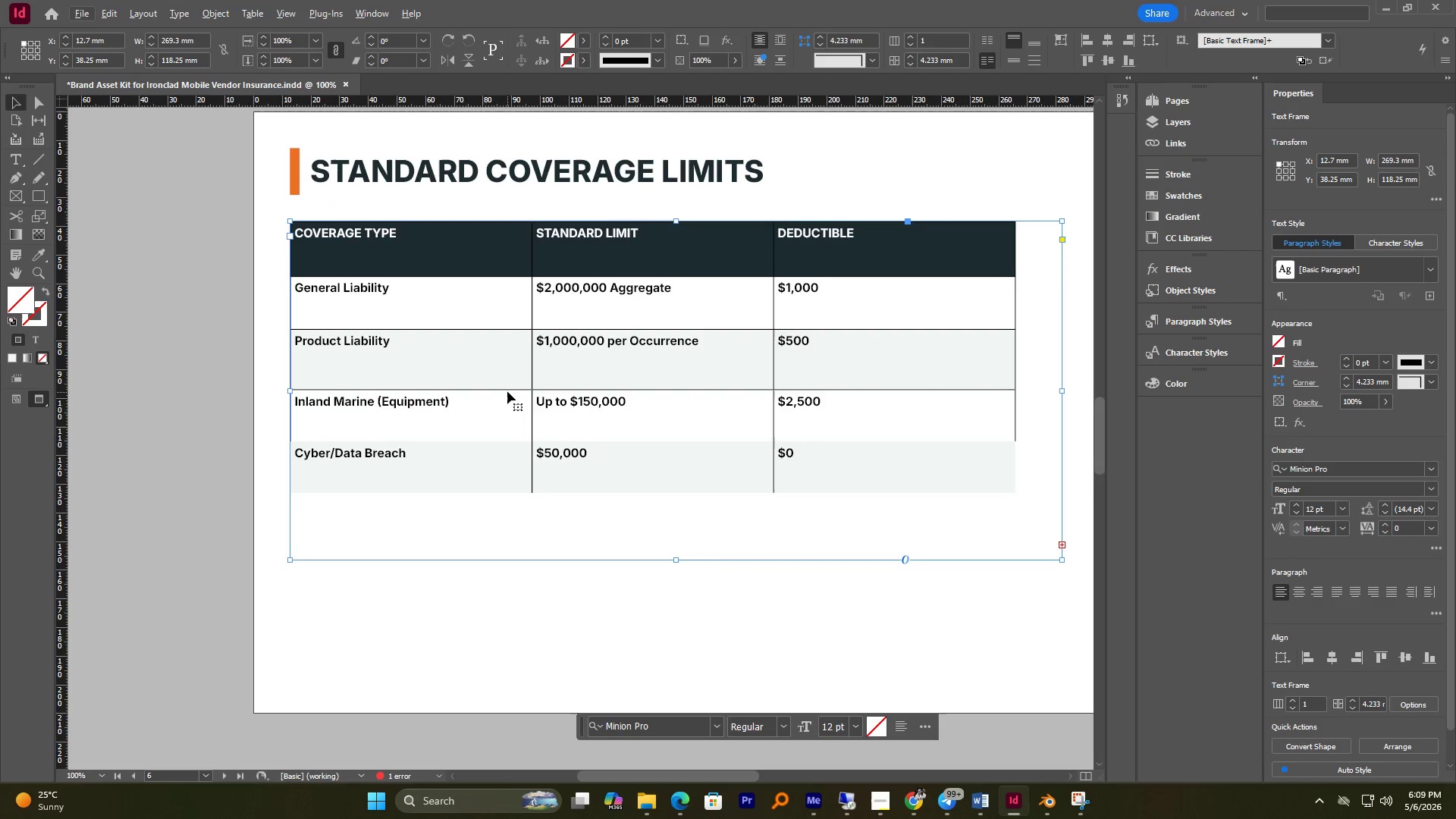 
left_click([507, 391])
 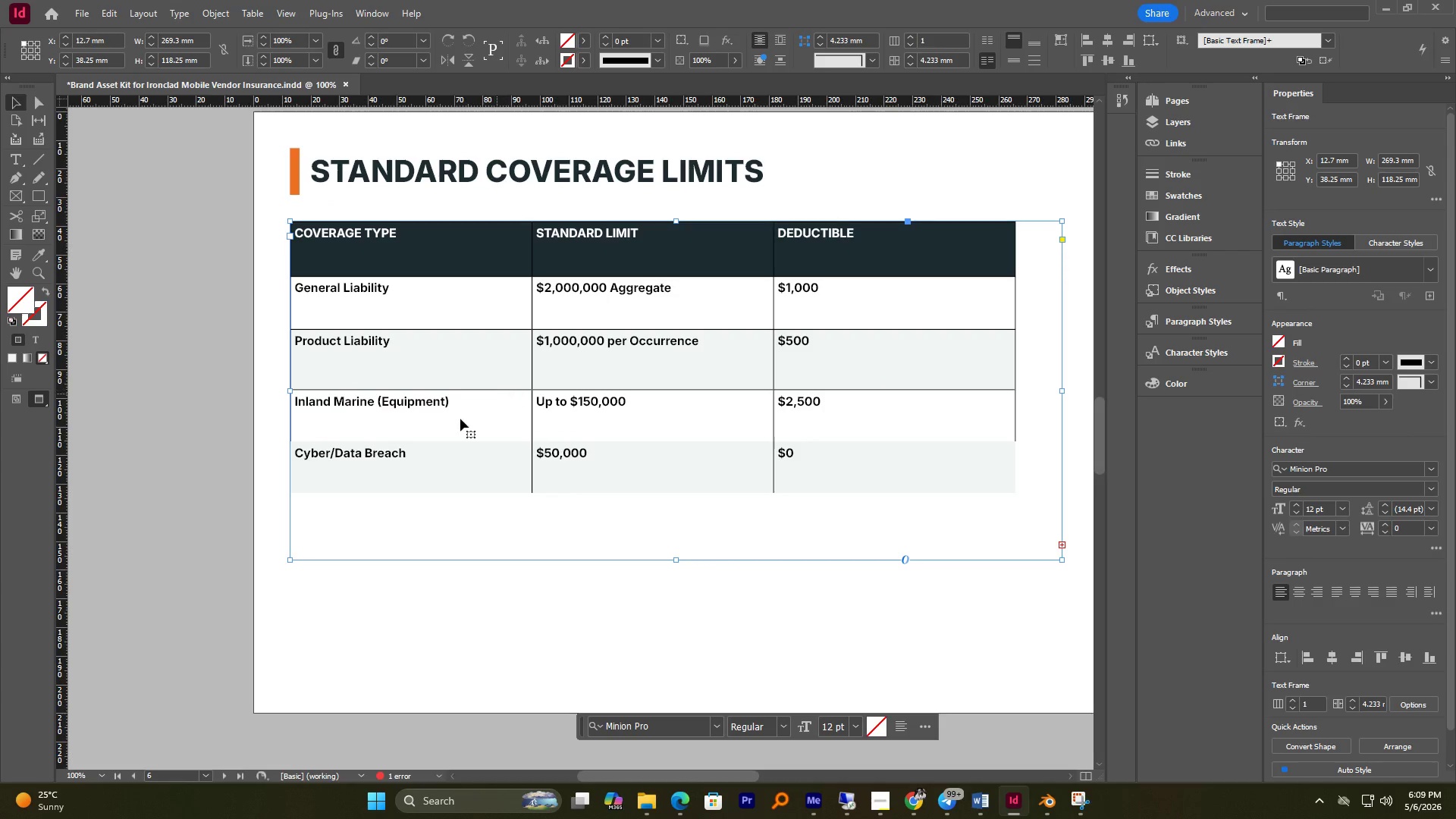 
left_click([417, 472])
 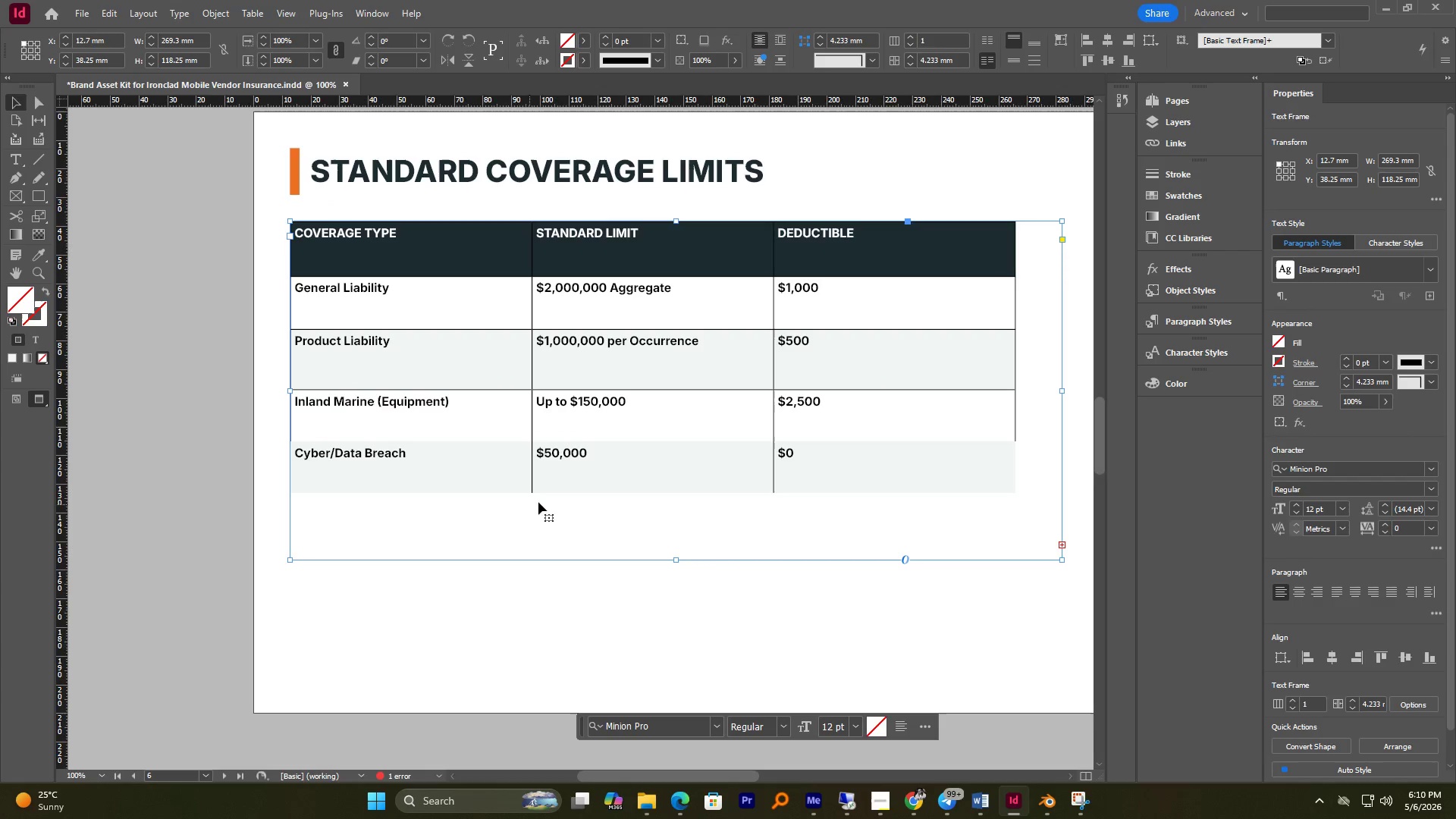 
left_click([543, 499])
 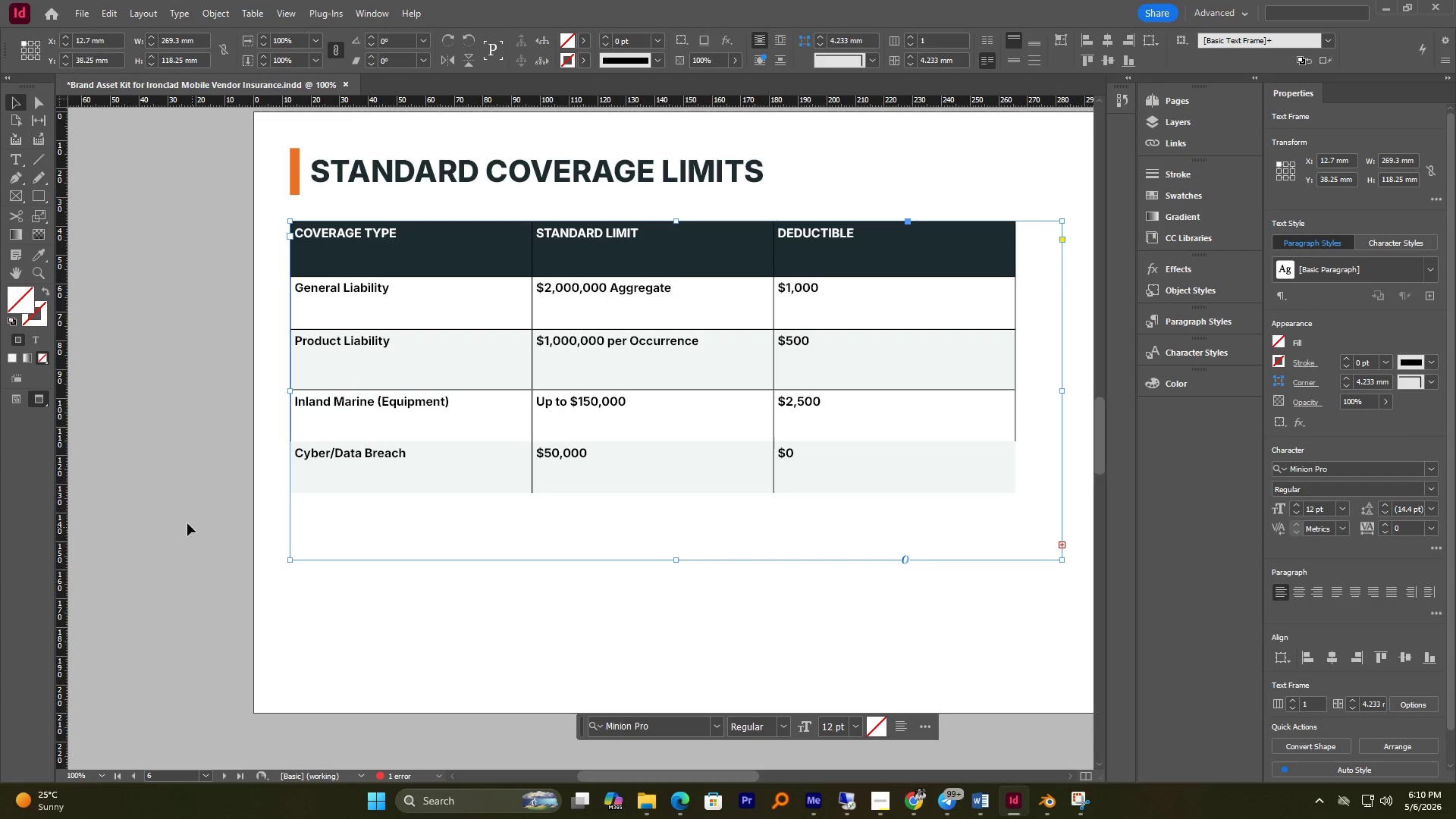 
double_click([180, 517])
 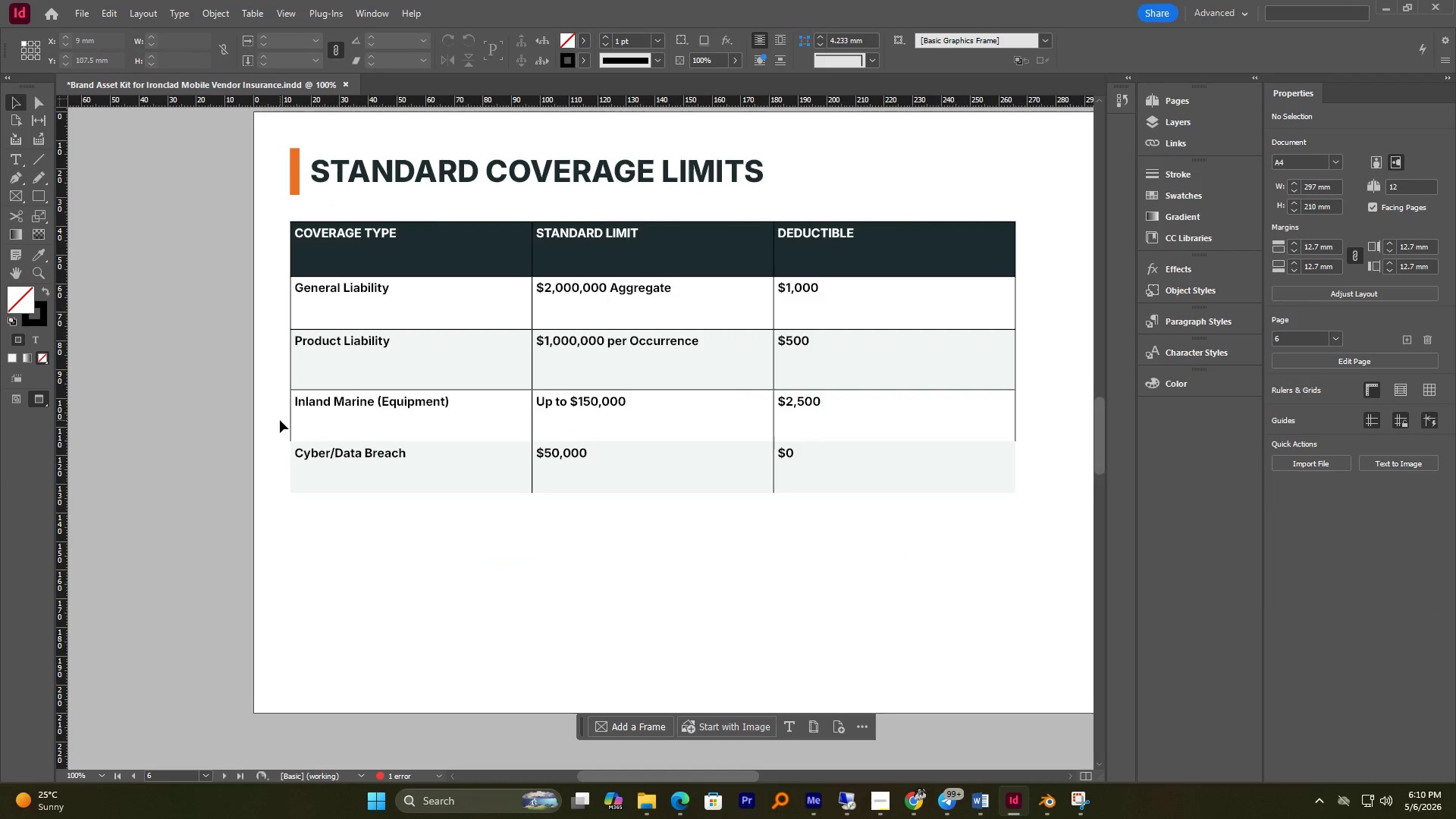 
double_click([299, 403])
 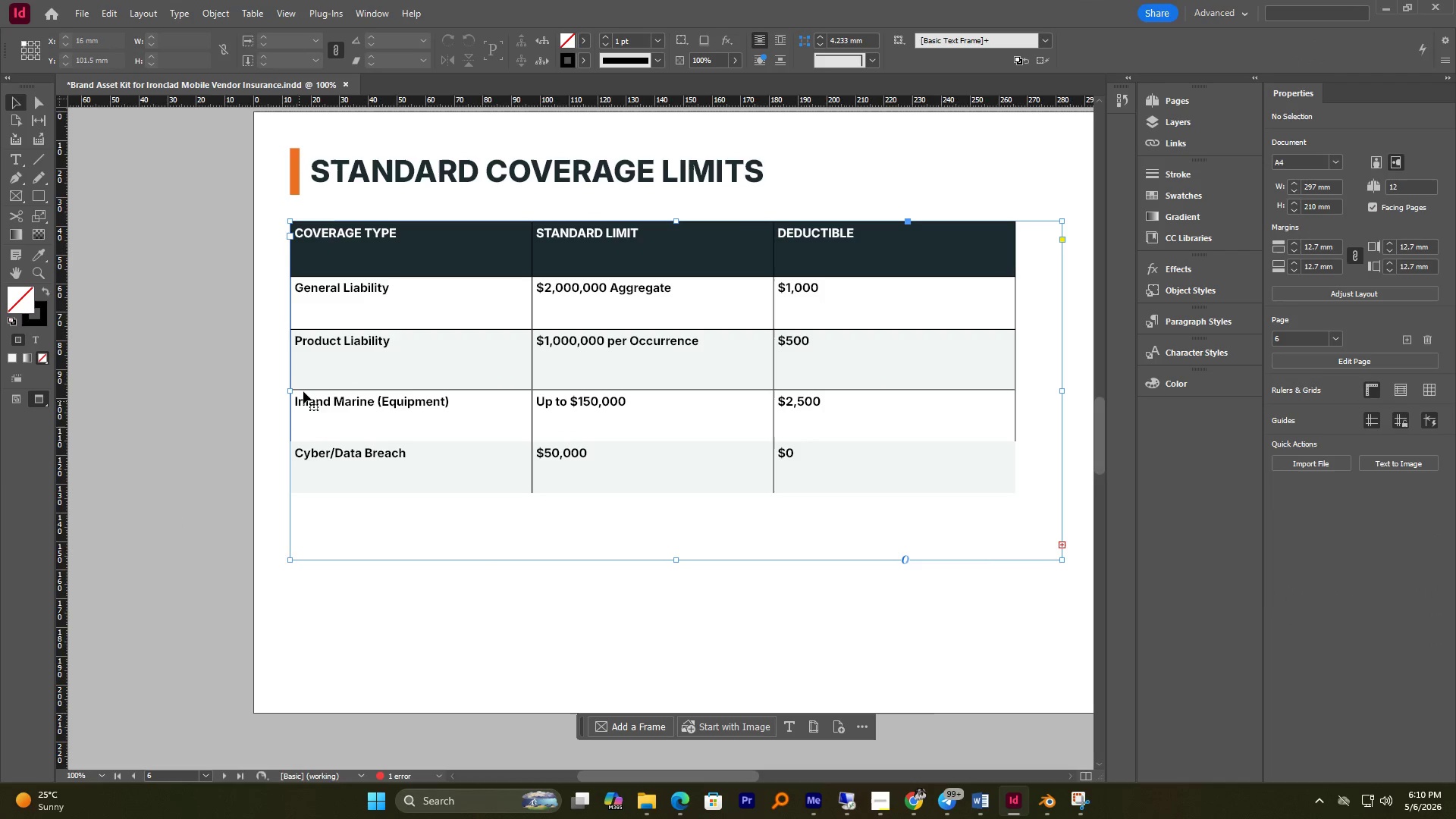 
triple_click([306, 384])
 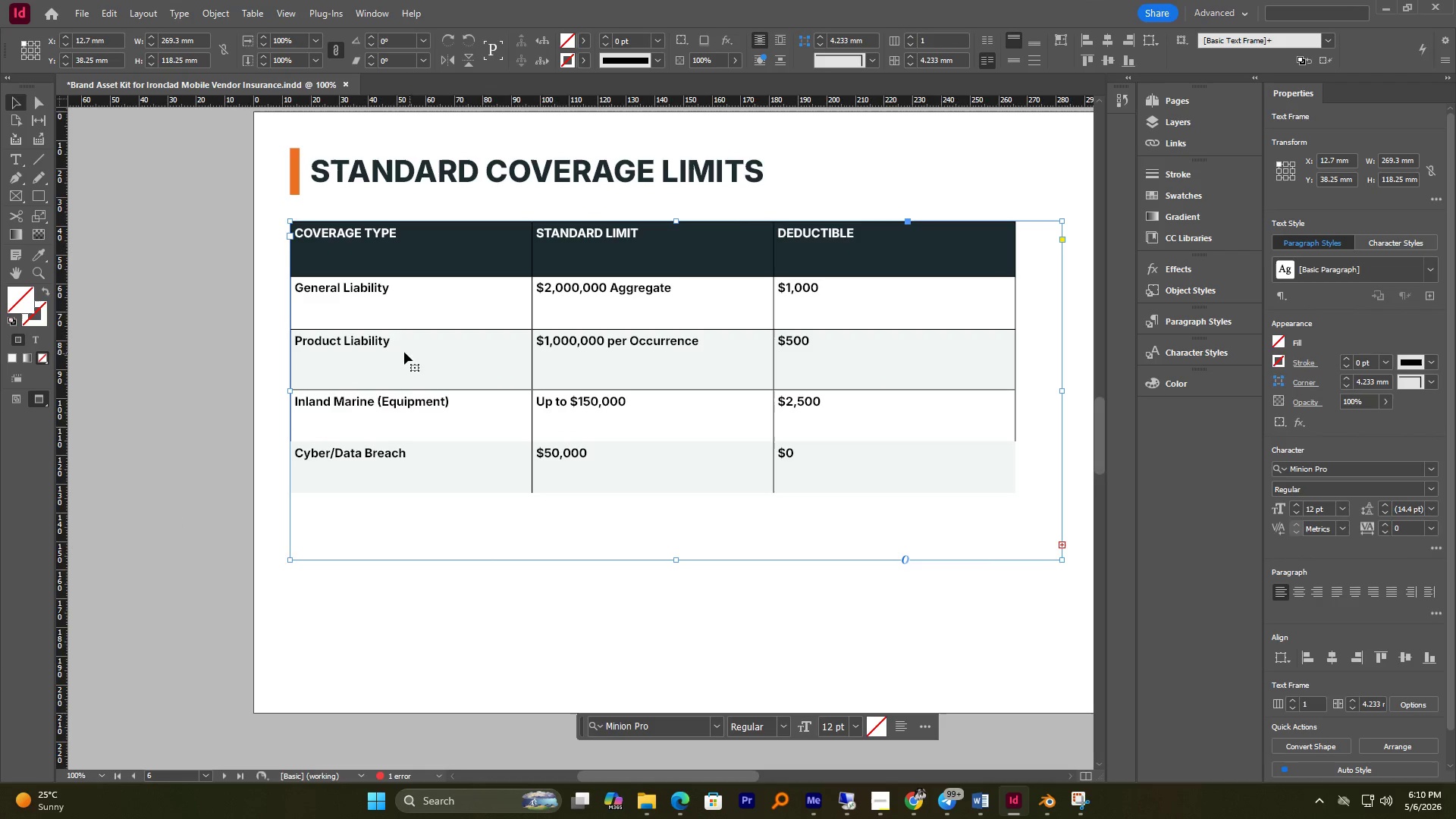 
hold_key(key=AltLeft, duration=0.62)
scroll: coordinate [530, 385], scroll_direction: down, amount: 1.0
 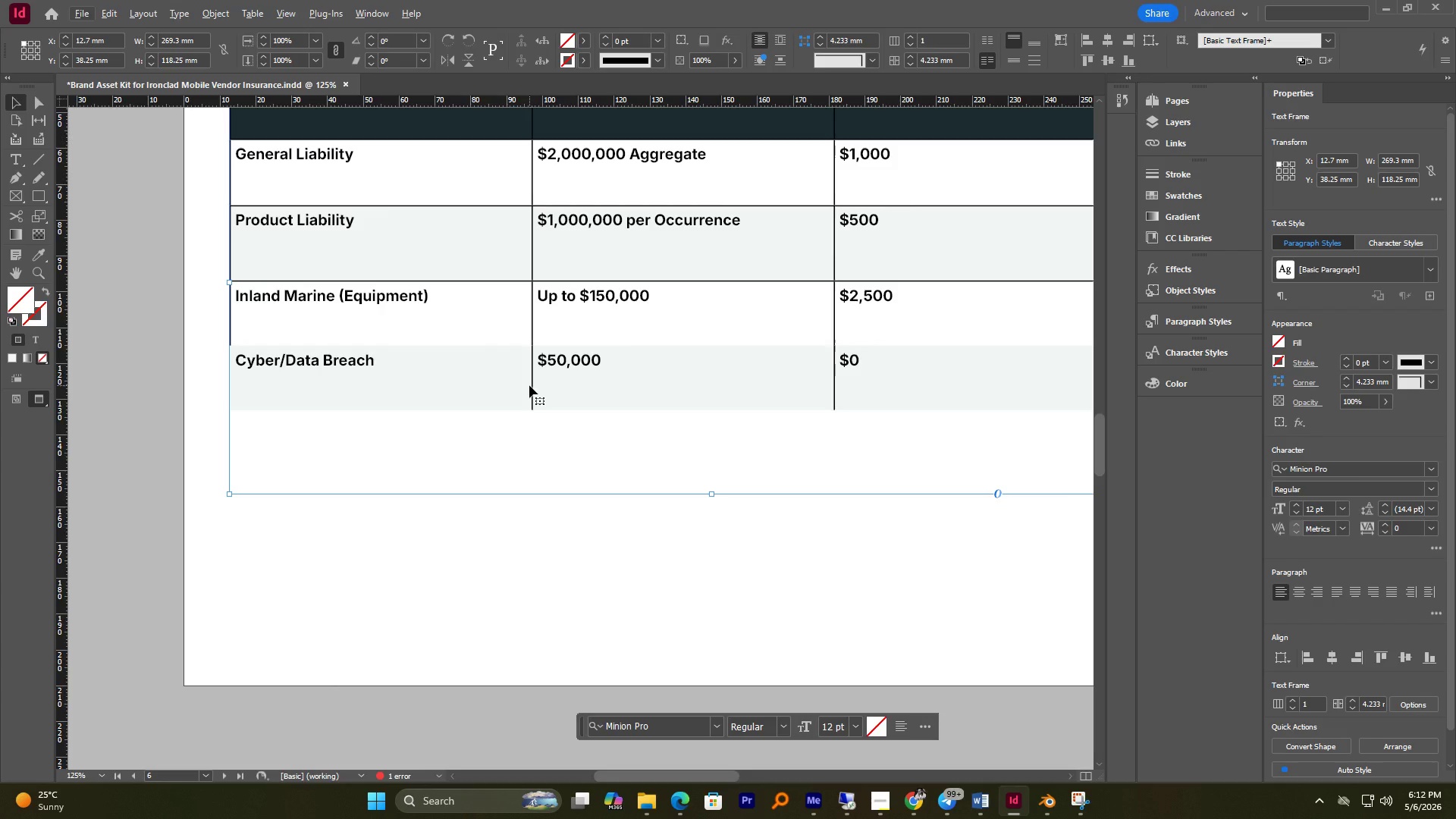 
wait(161.96)
 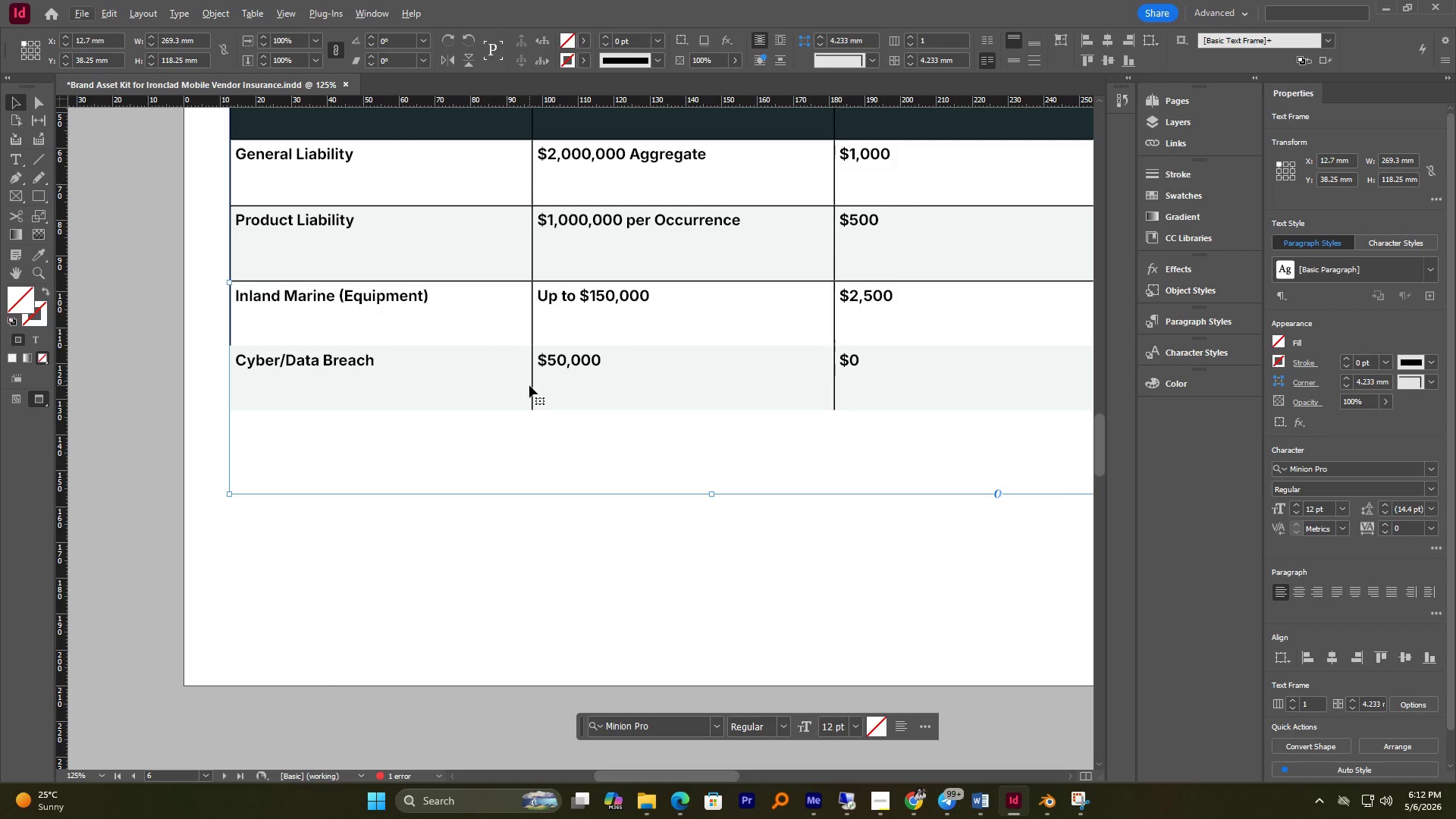 
left_click_drag(start_coordinate=[601, 371], to_coordinate=[604, 374])
 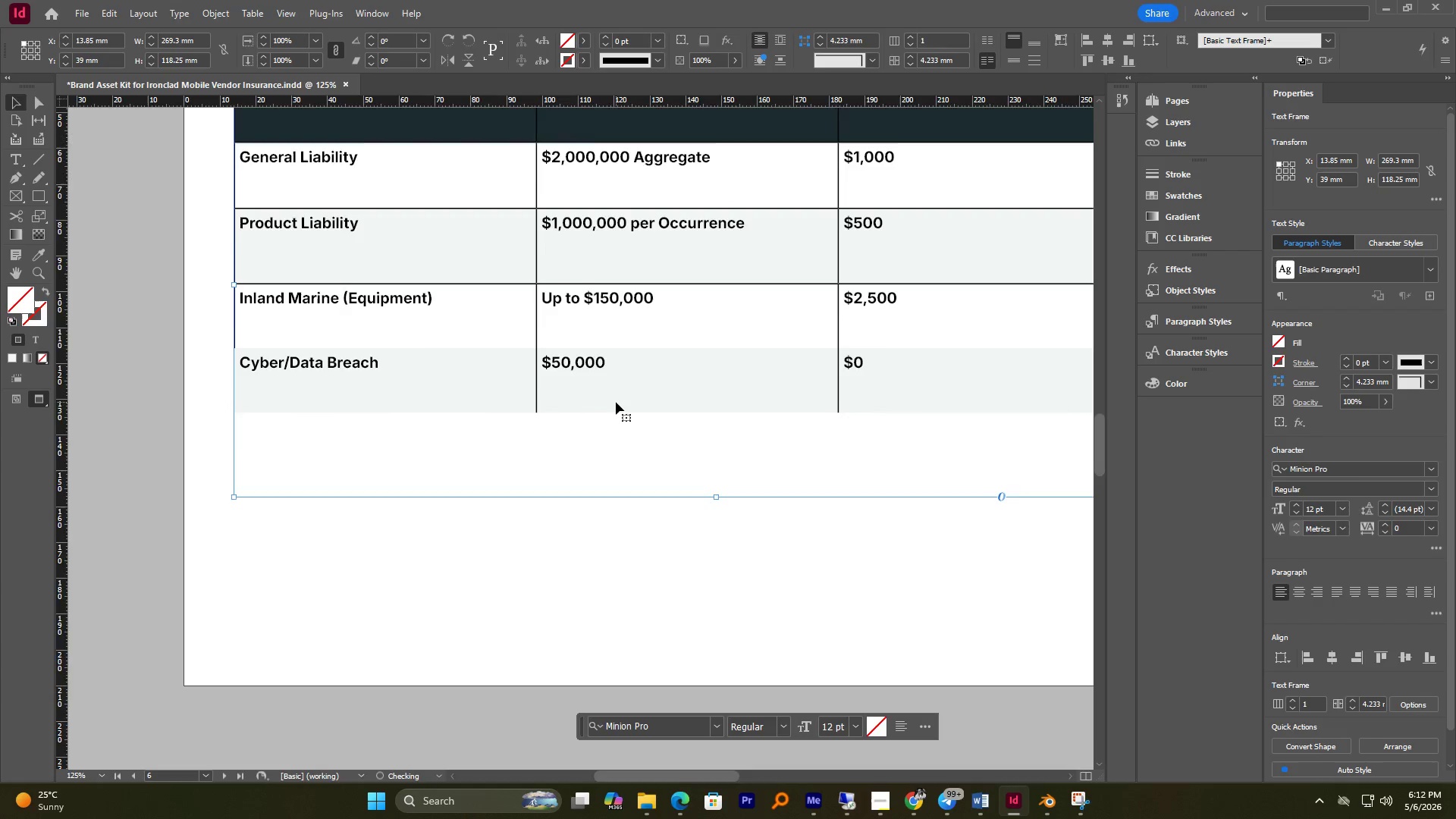 
hold_key(key=AltLeft, duration=0.5)
 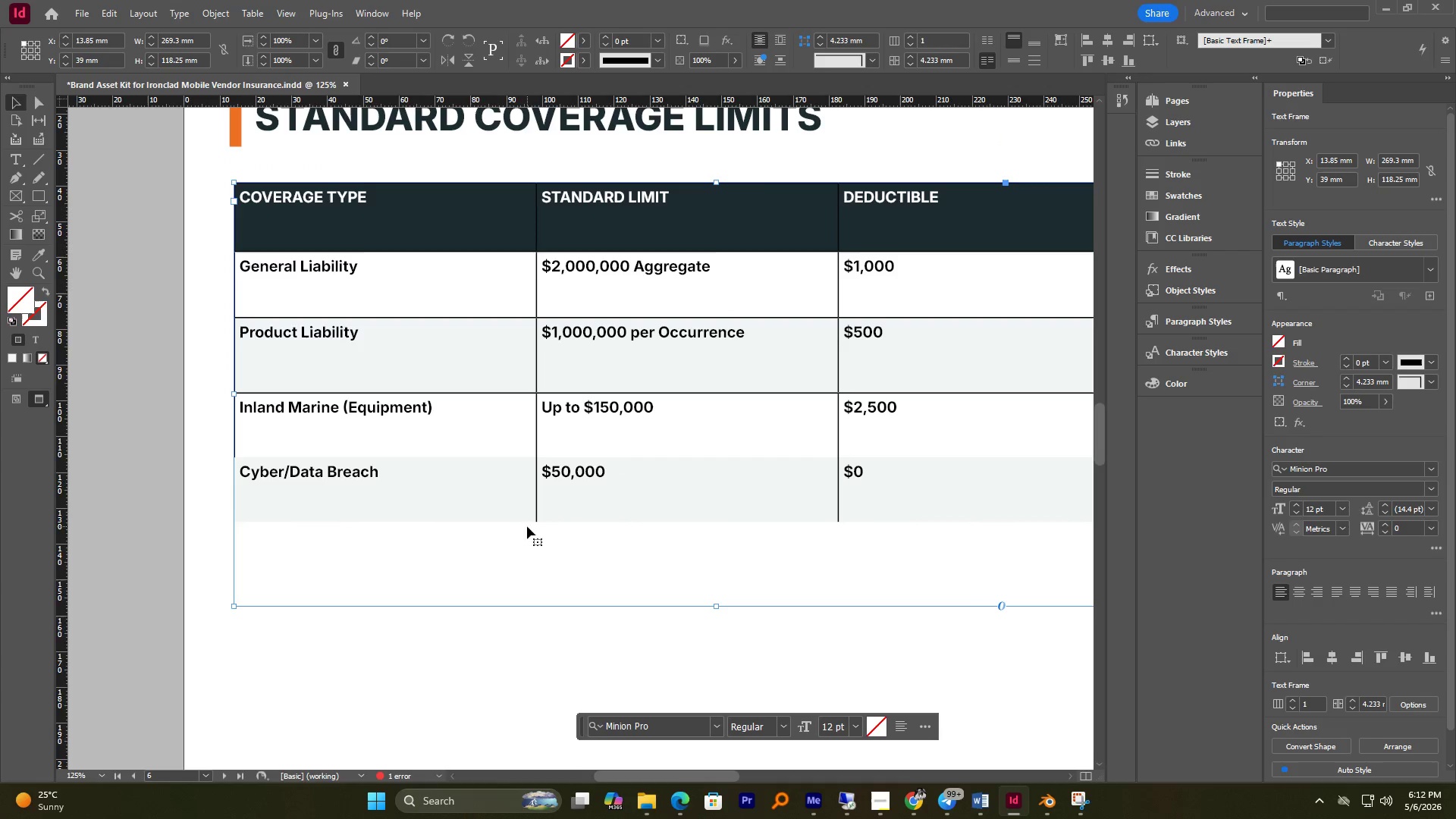 
scroll: coordinate [614, 403], scroll_direction: up, amount: 2.0
 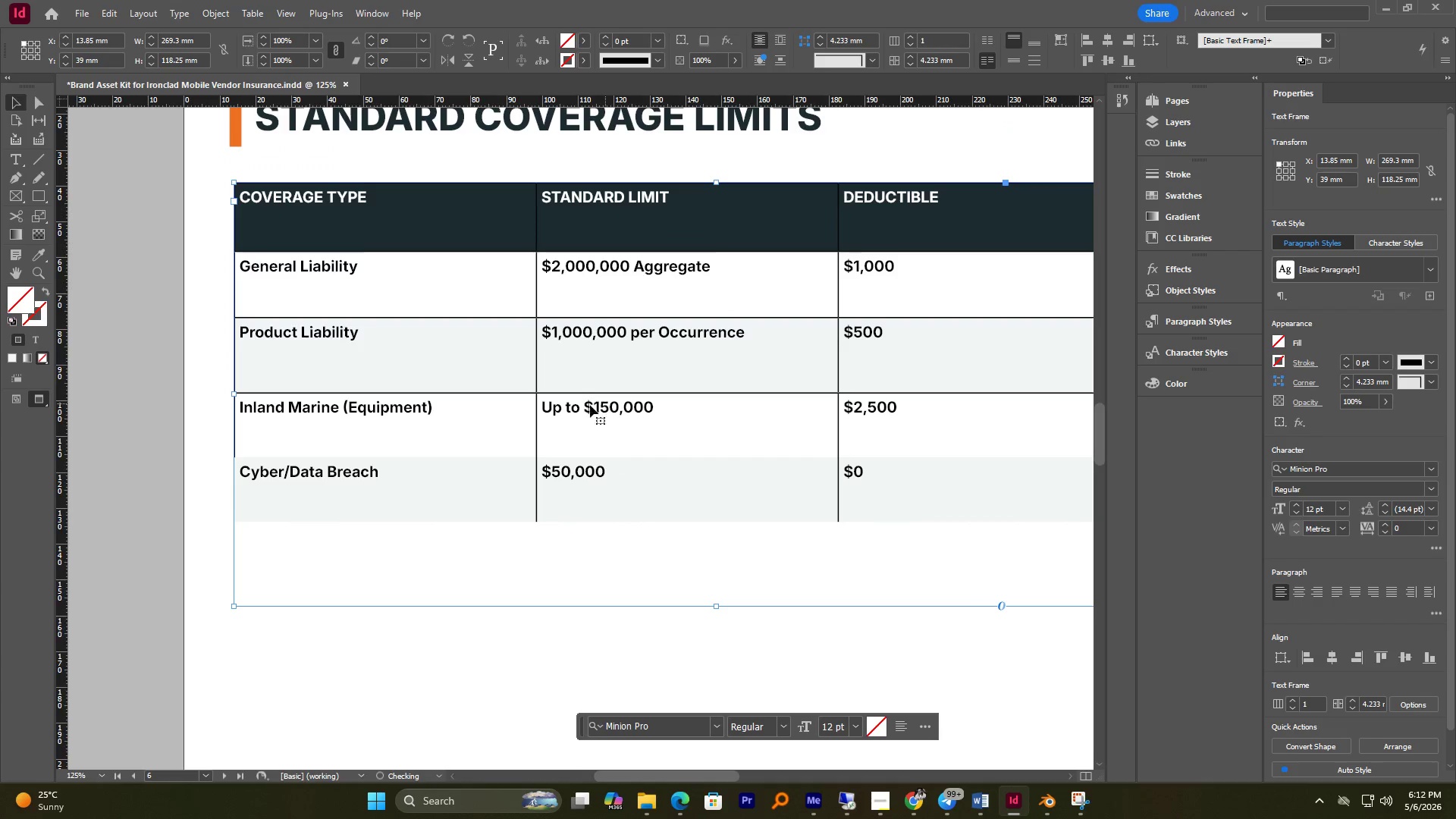 
double_click([535, 517])
 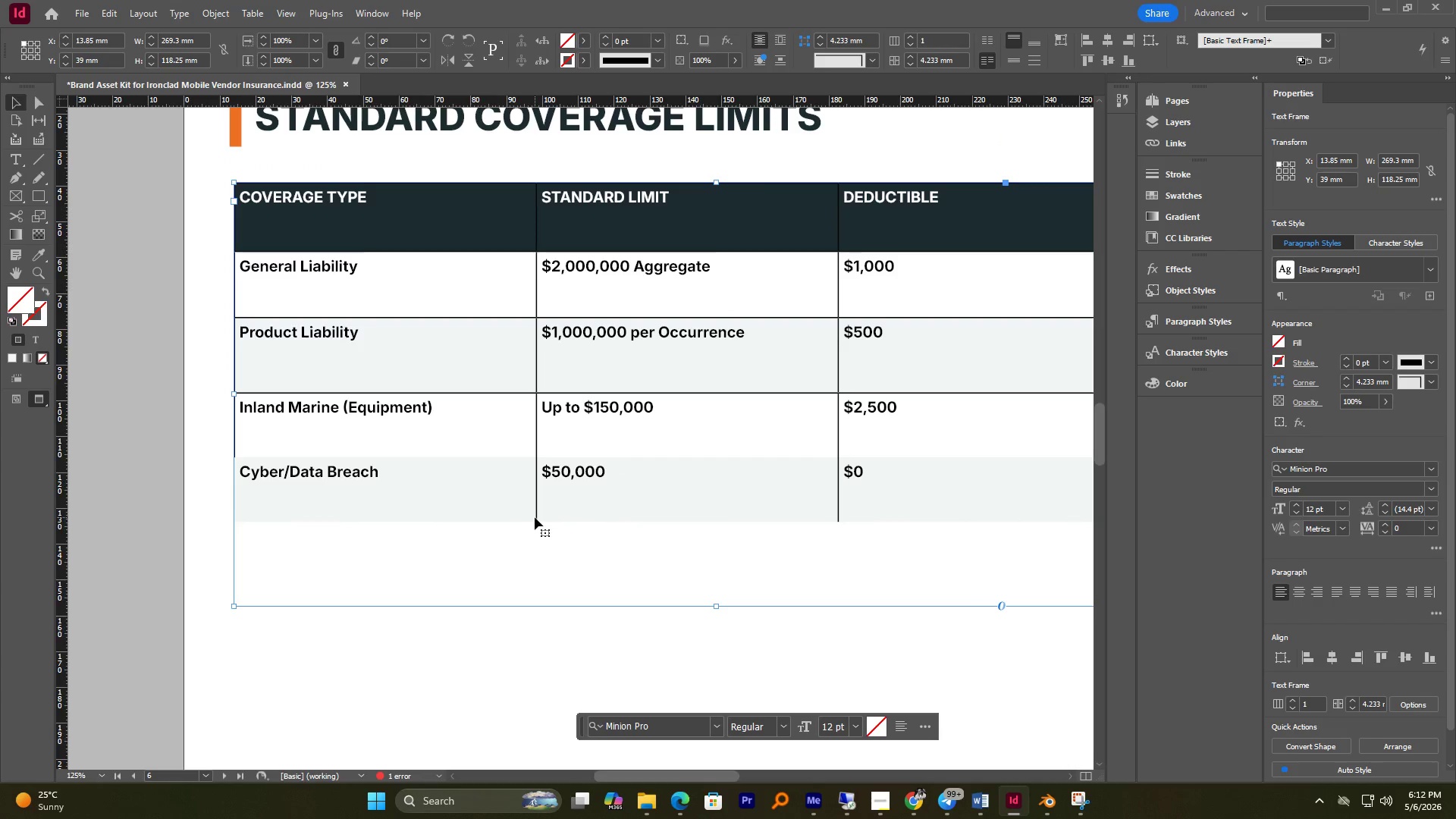 
triple_click([535, 517])
 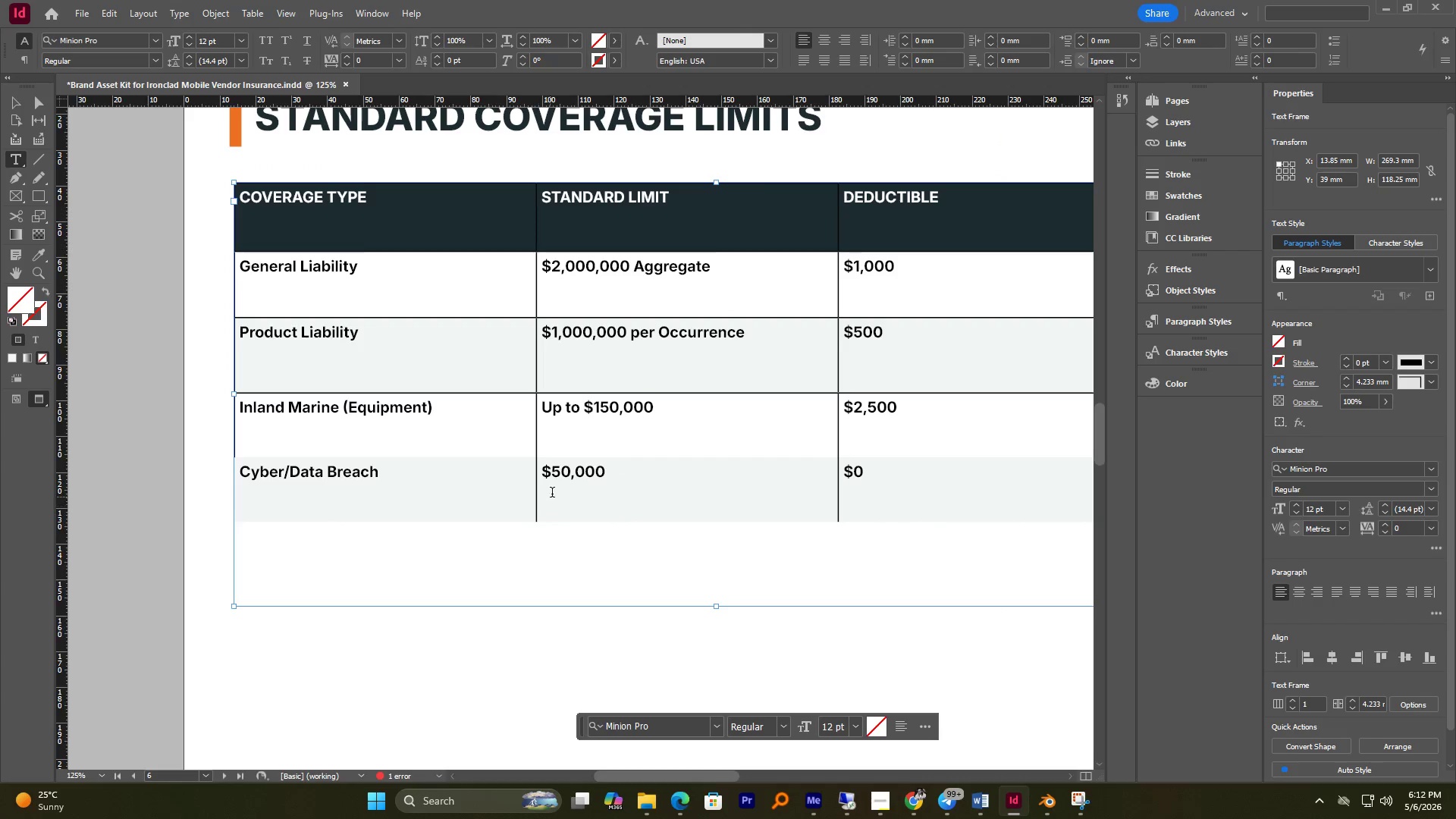 
triple_click([554, 491])
 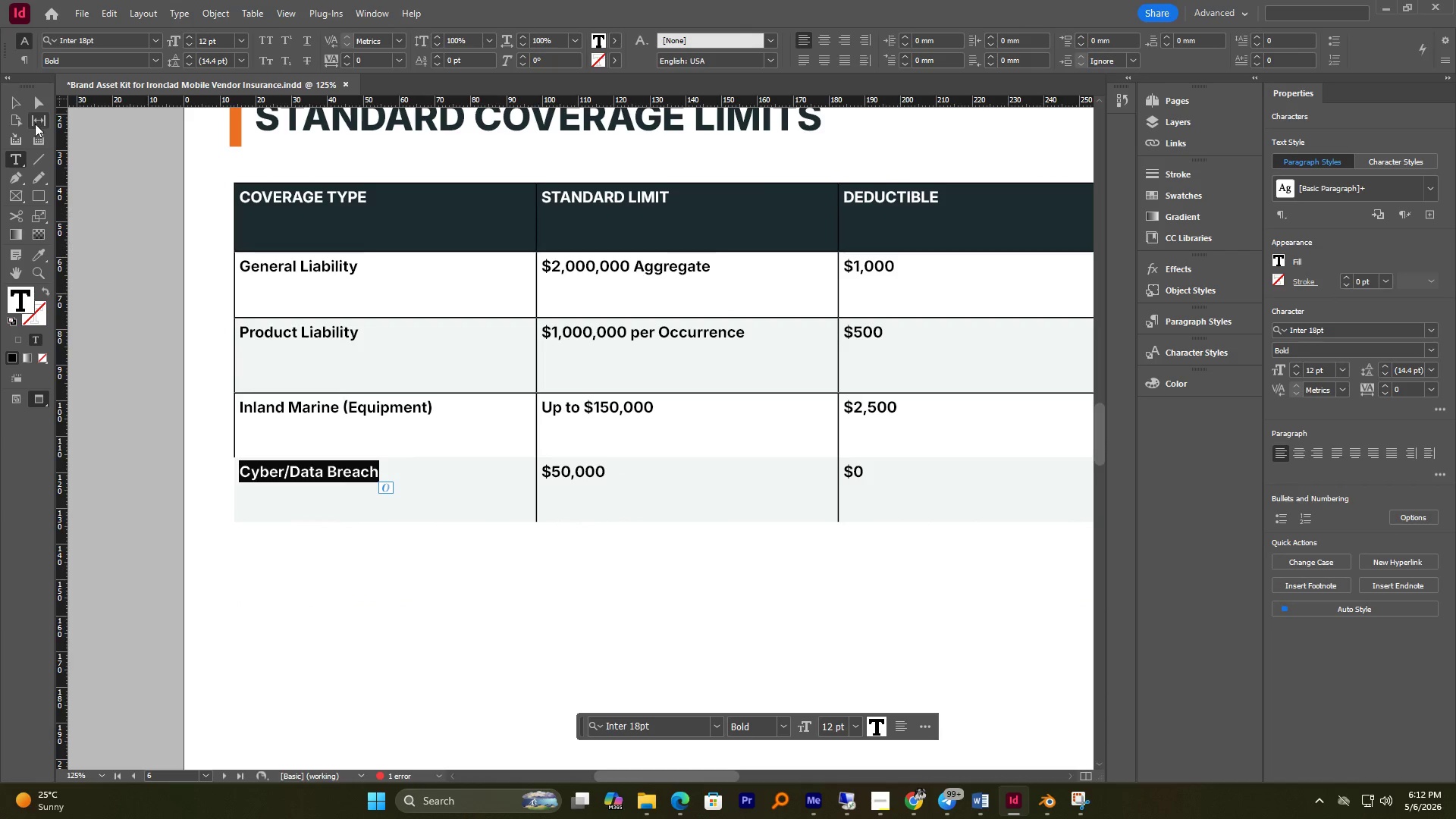 
left_click([15, 102])
 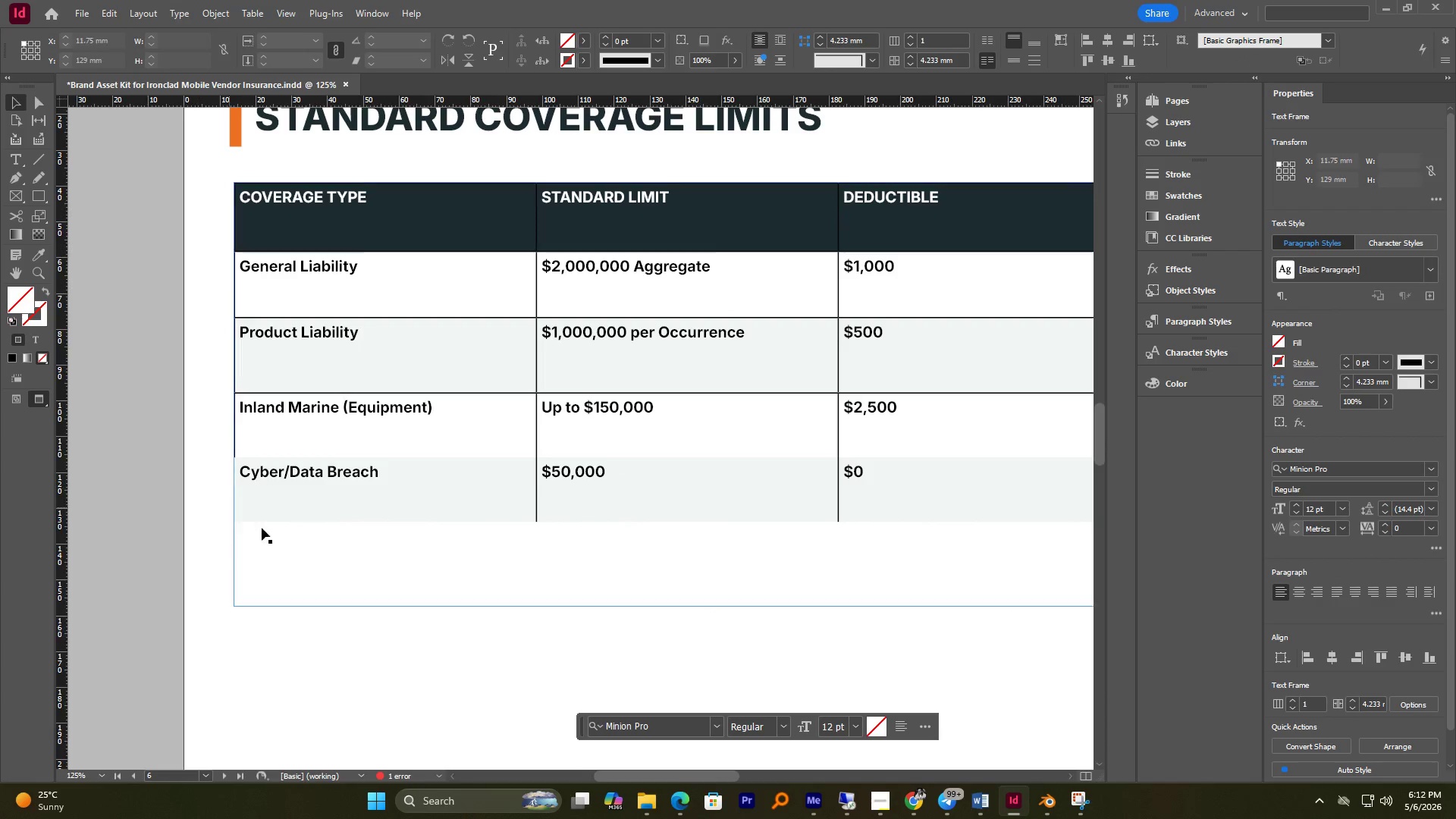 
left_click([281, 519])
 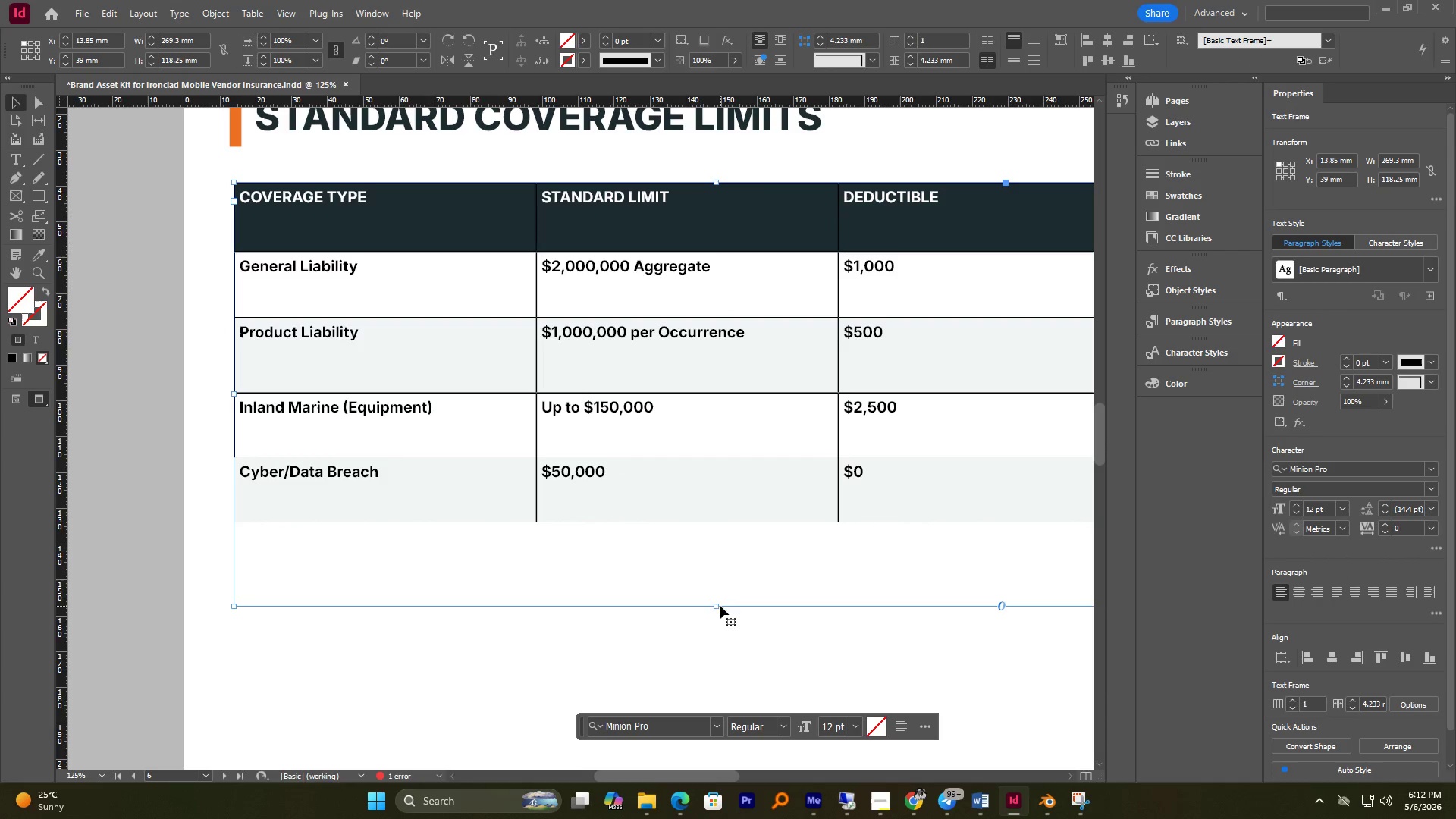 
left_click_drag(start_coordinate=[714, 607], to_coordinate=[714, 681])
 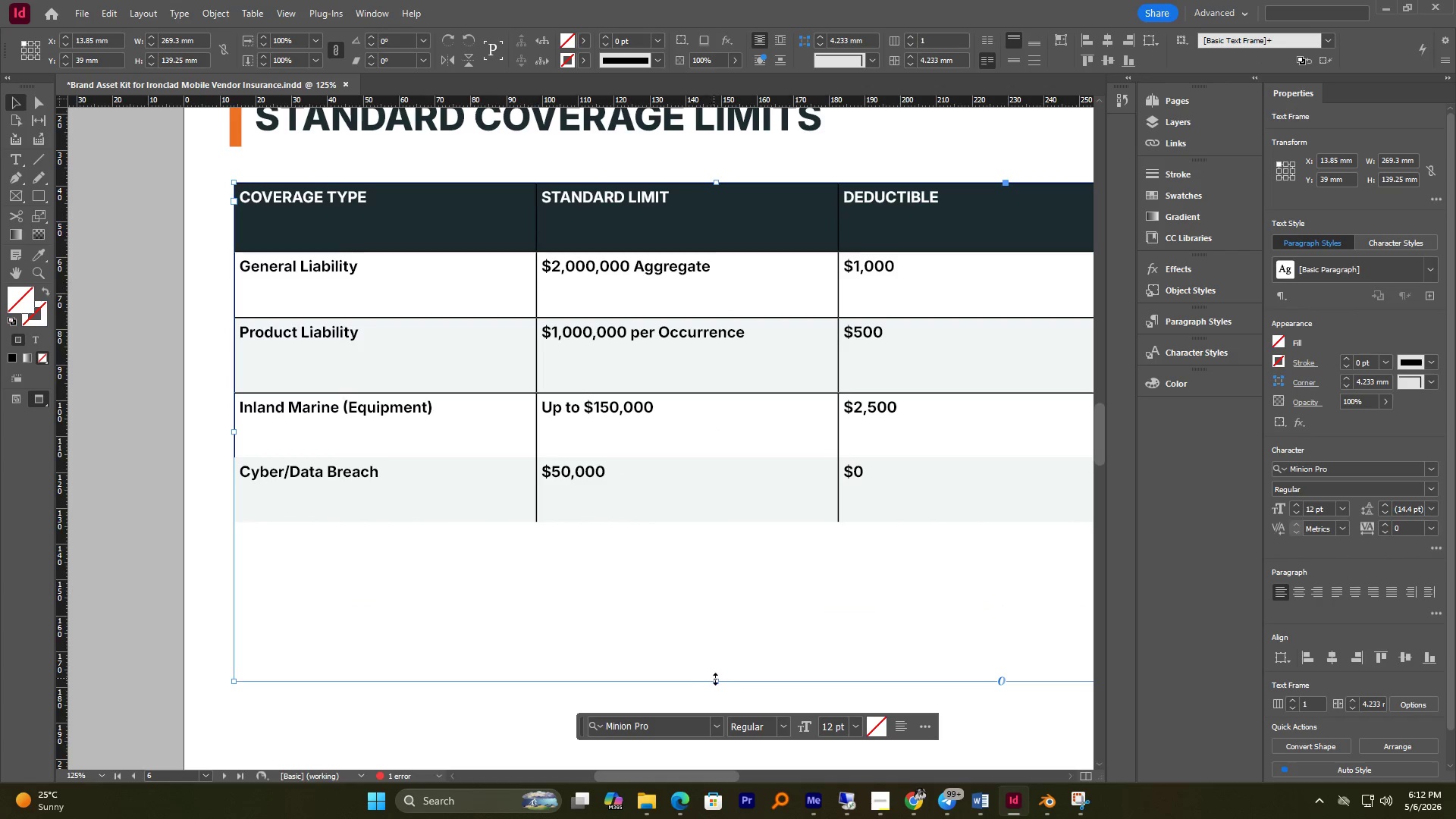 
left_click_drag(start_coordinate=[715, 679], to_coordinate=[698, 520])
 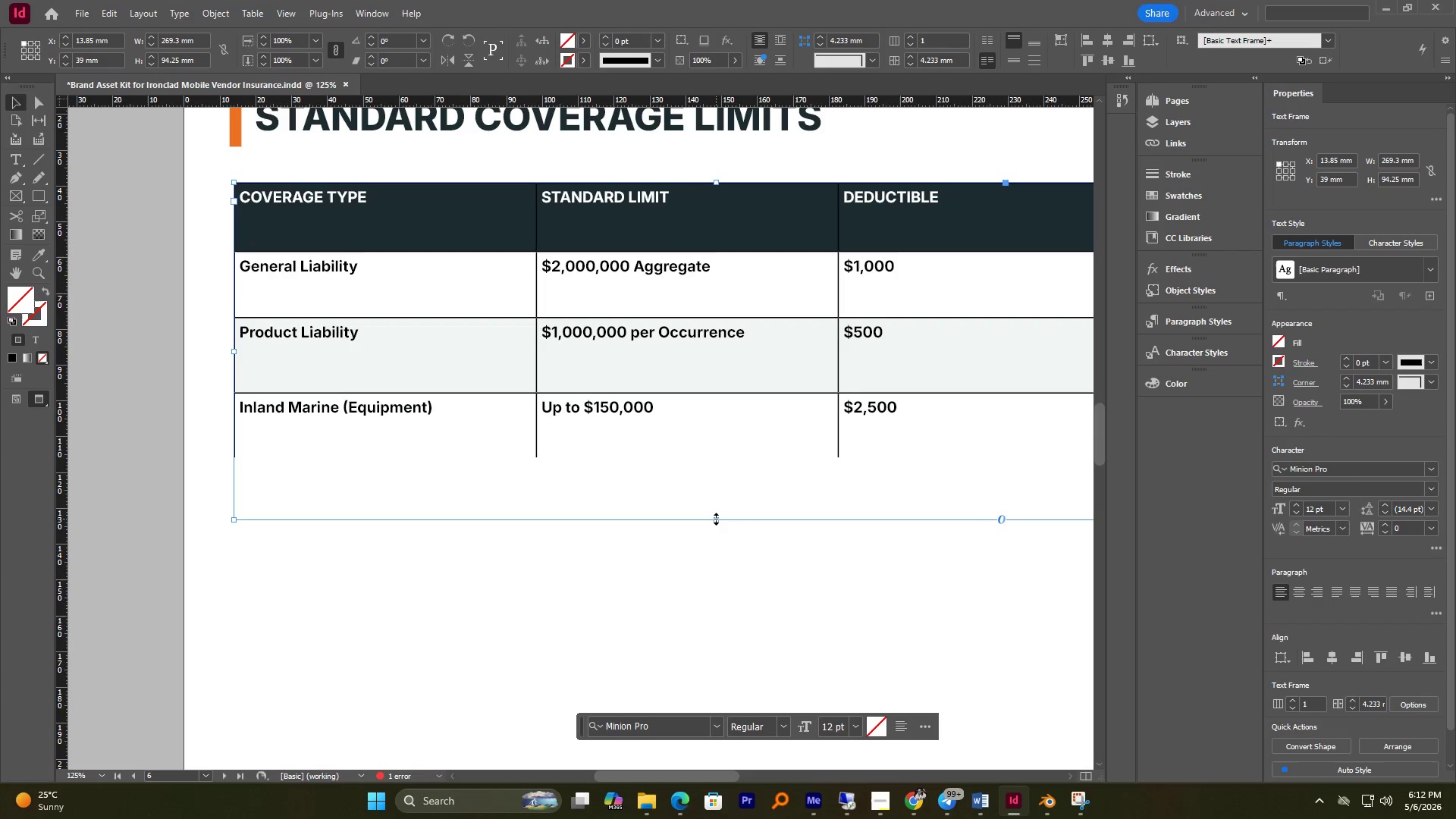 
left_click_drag(start_coordinate=[716, 519], to_coordinate=[721, 657])
 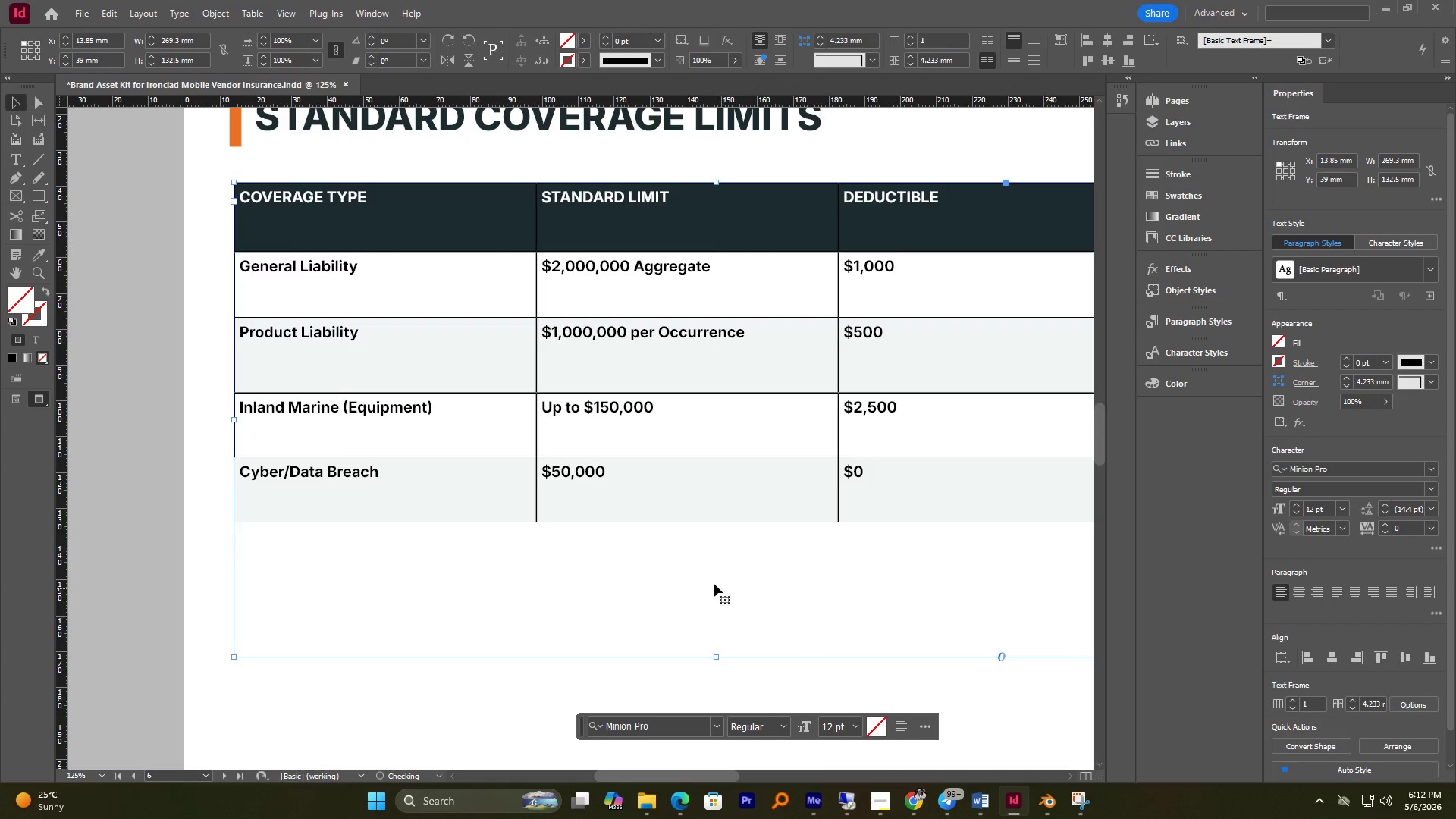 
scroll: coordinate [711, 579], scroll_direction: none, amount: 0.0
 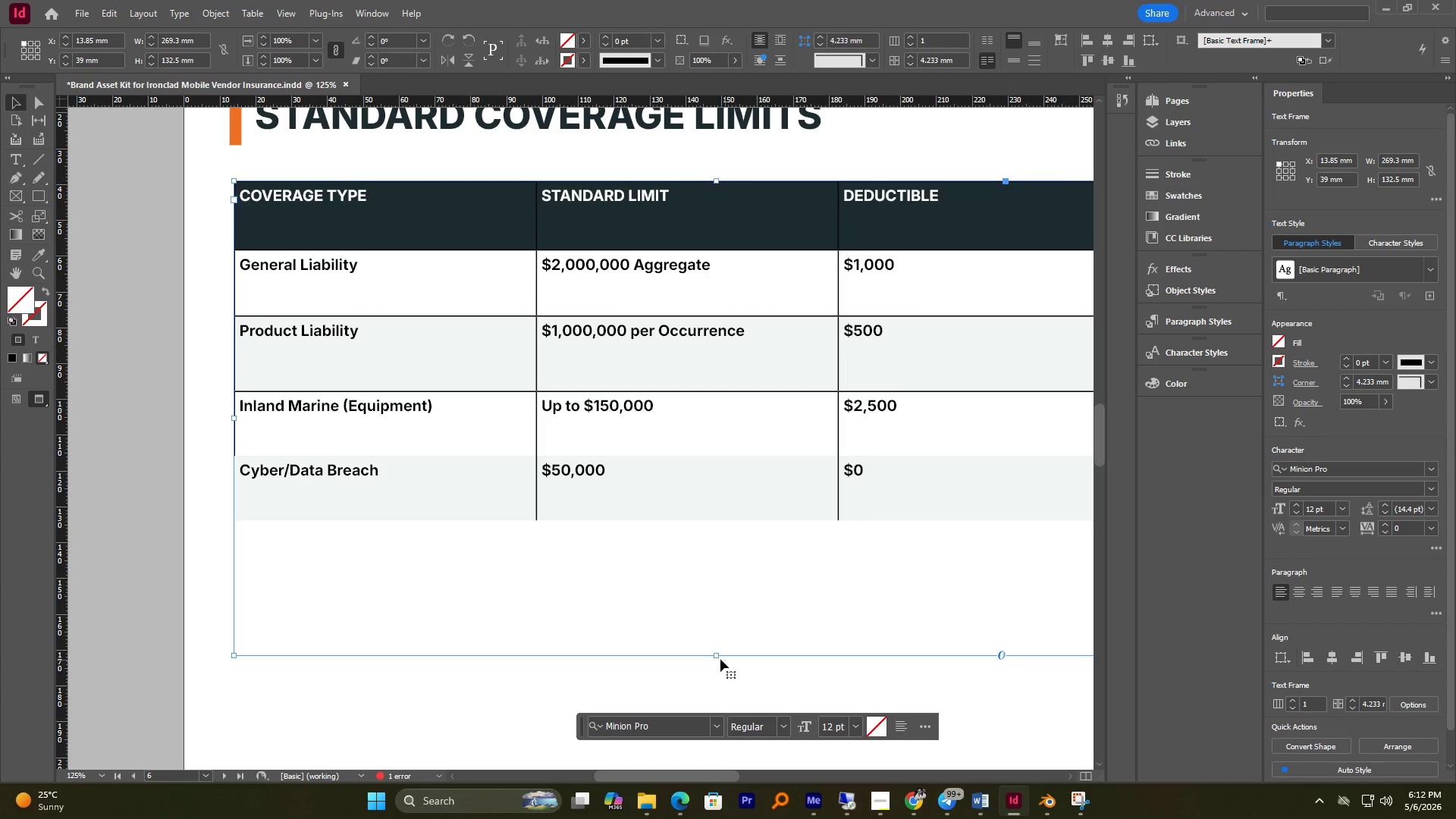 
left_click_drag(start_coordinate=[718, 655], to_coordinate=[720, 706])
 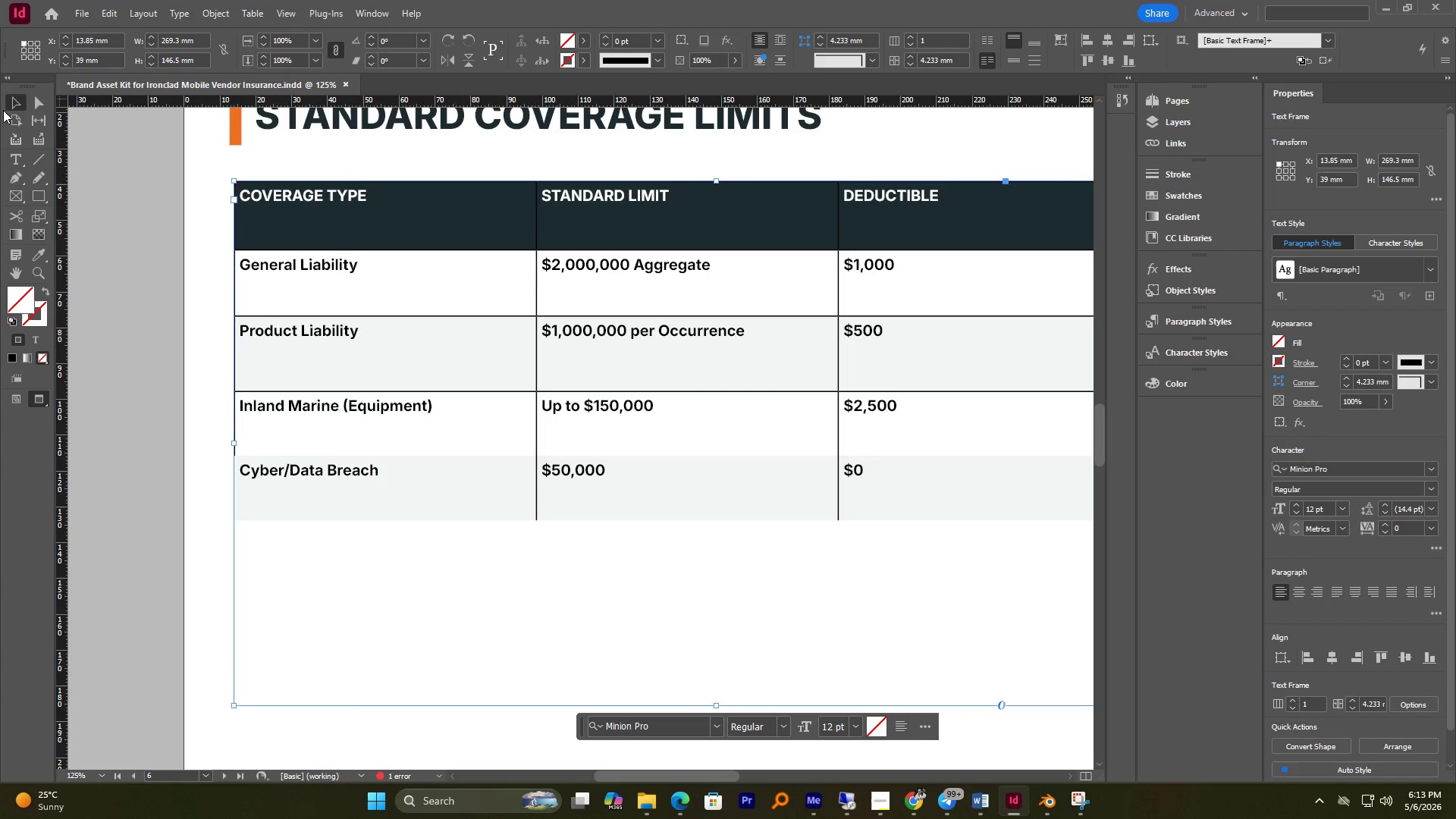 
double_click([120, 265])
 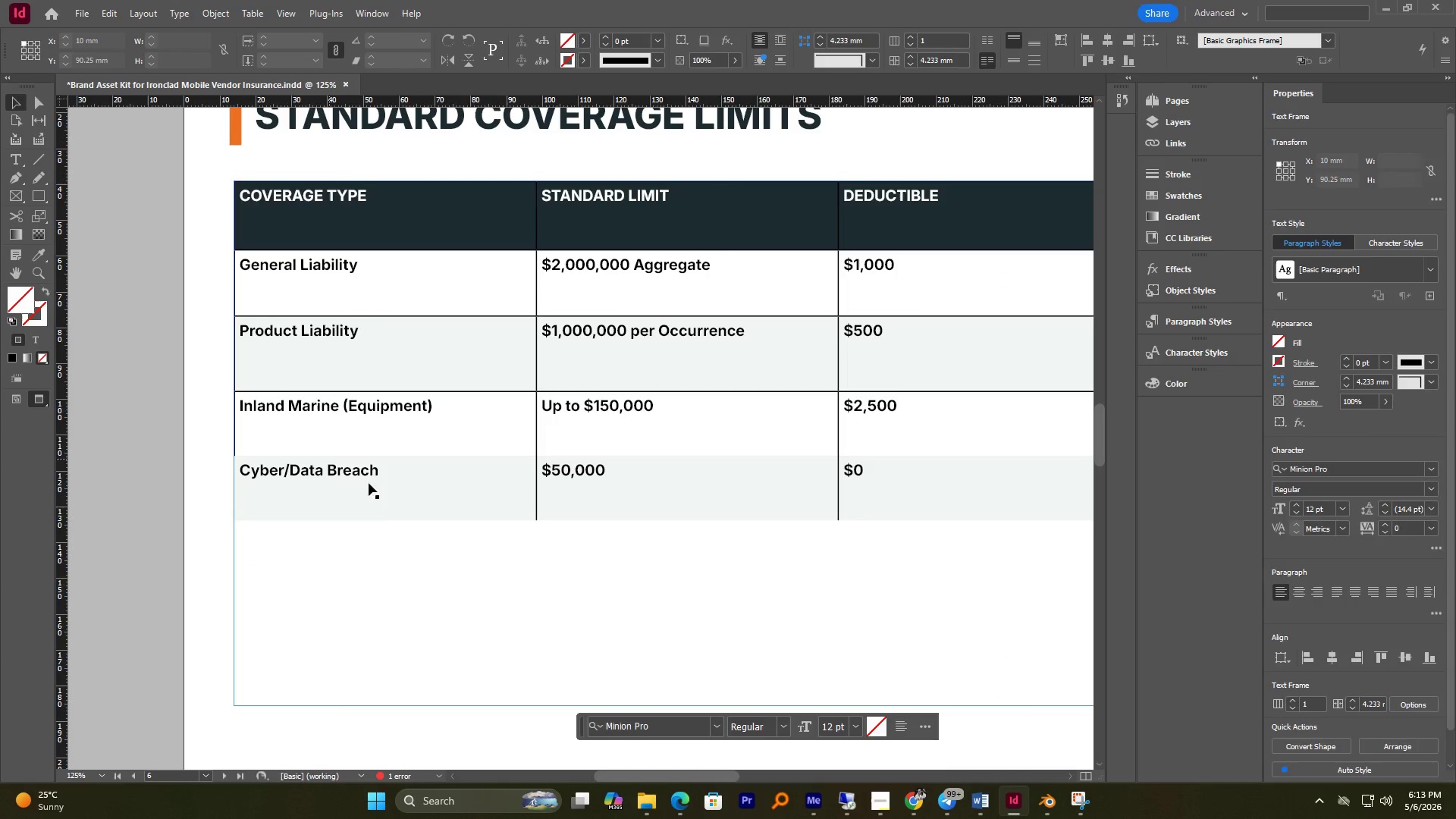 
key(Control+Z)
 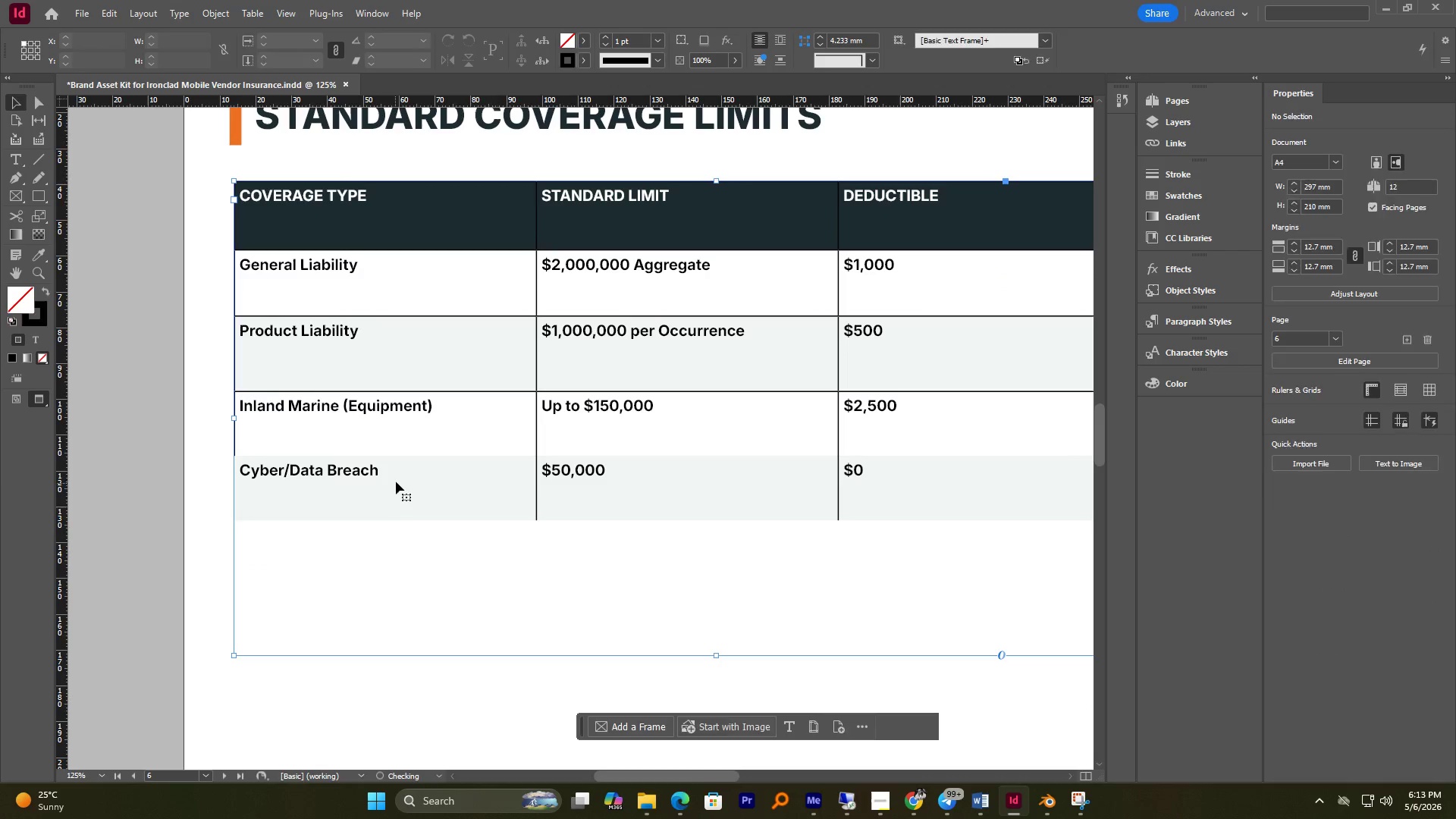 
key(Control+Z)
 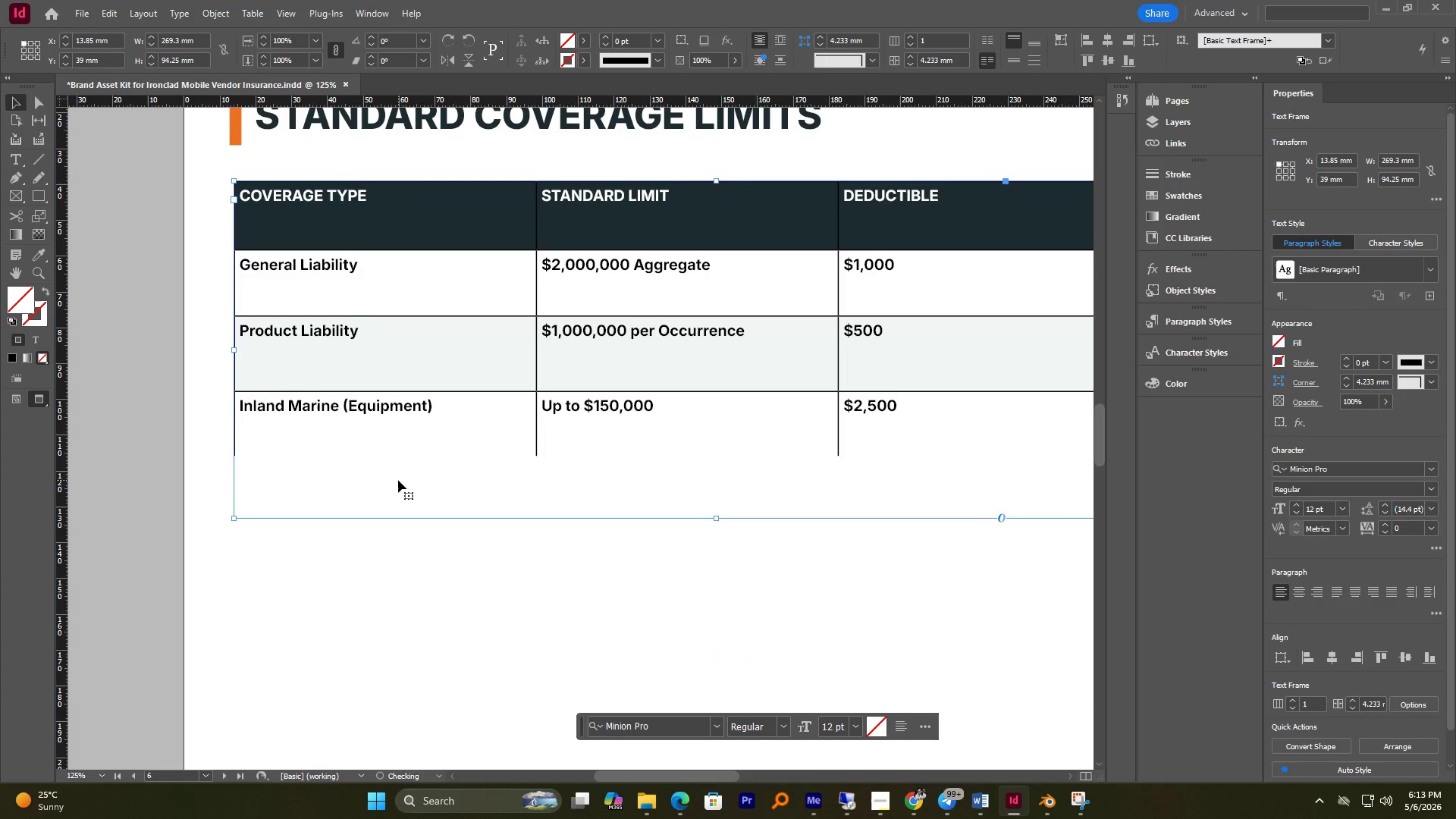 
key(Control+Z)
 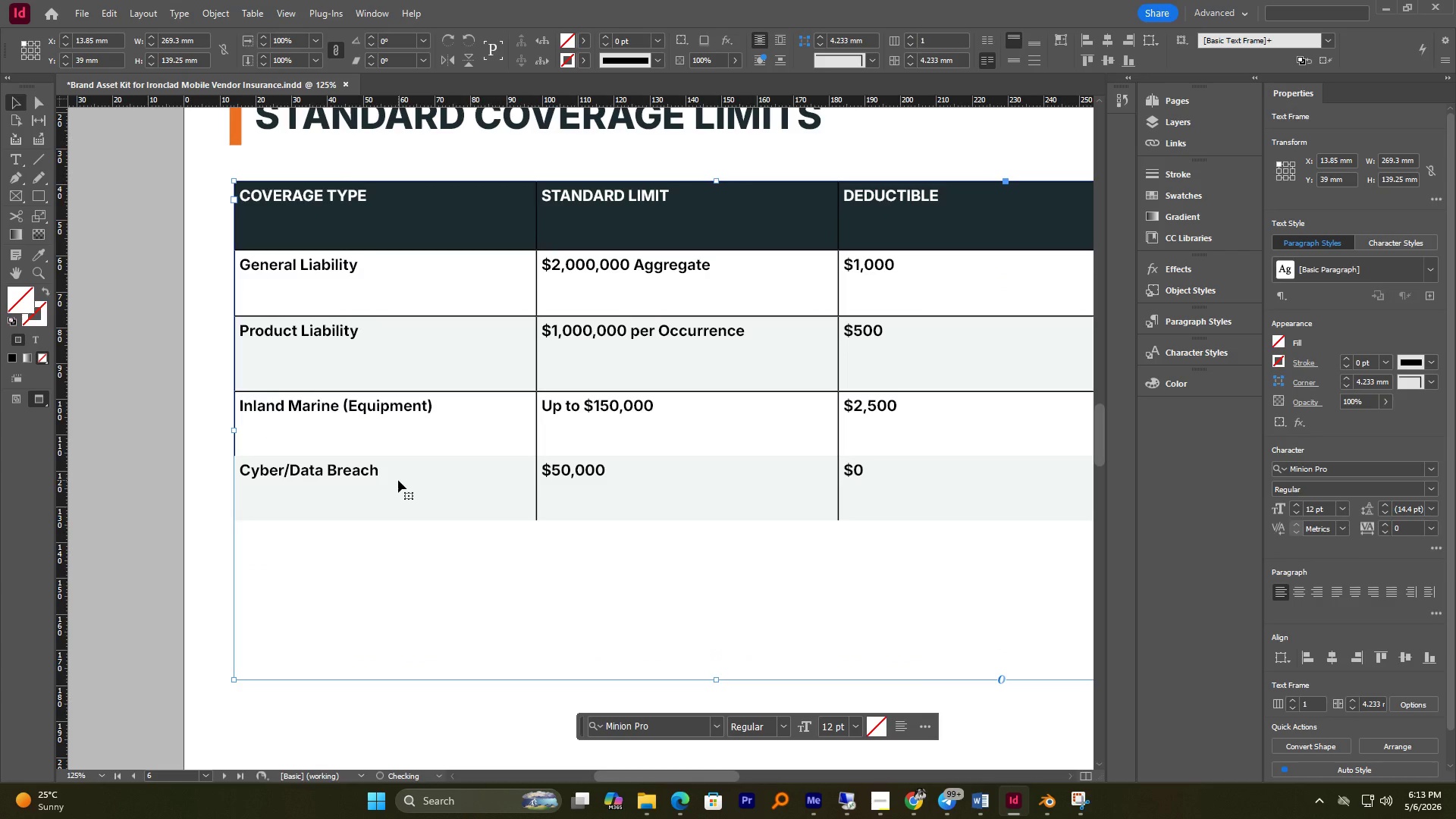 
key(Control+Z)
 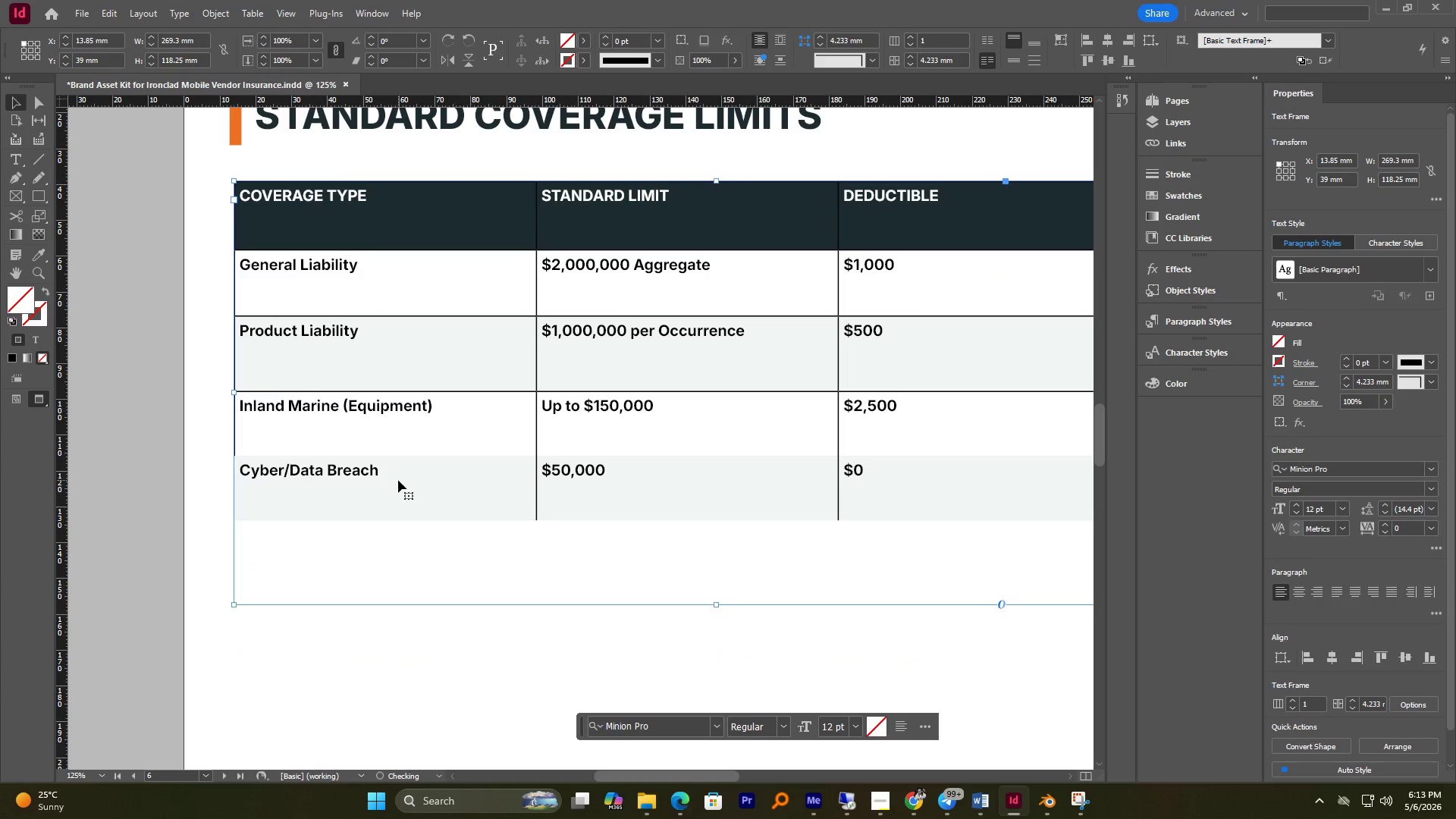 
key(Control+Z)
 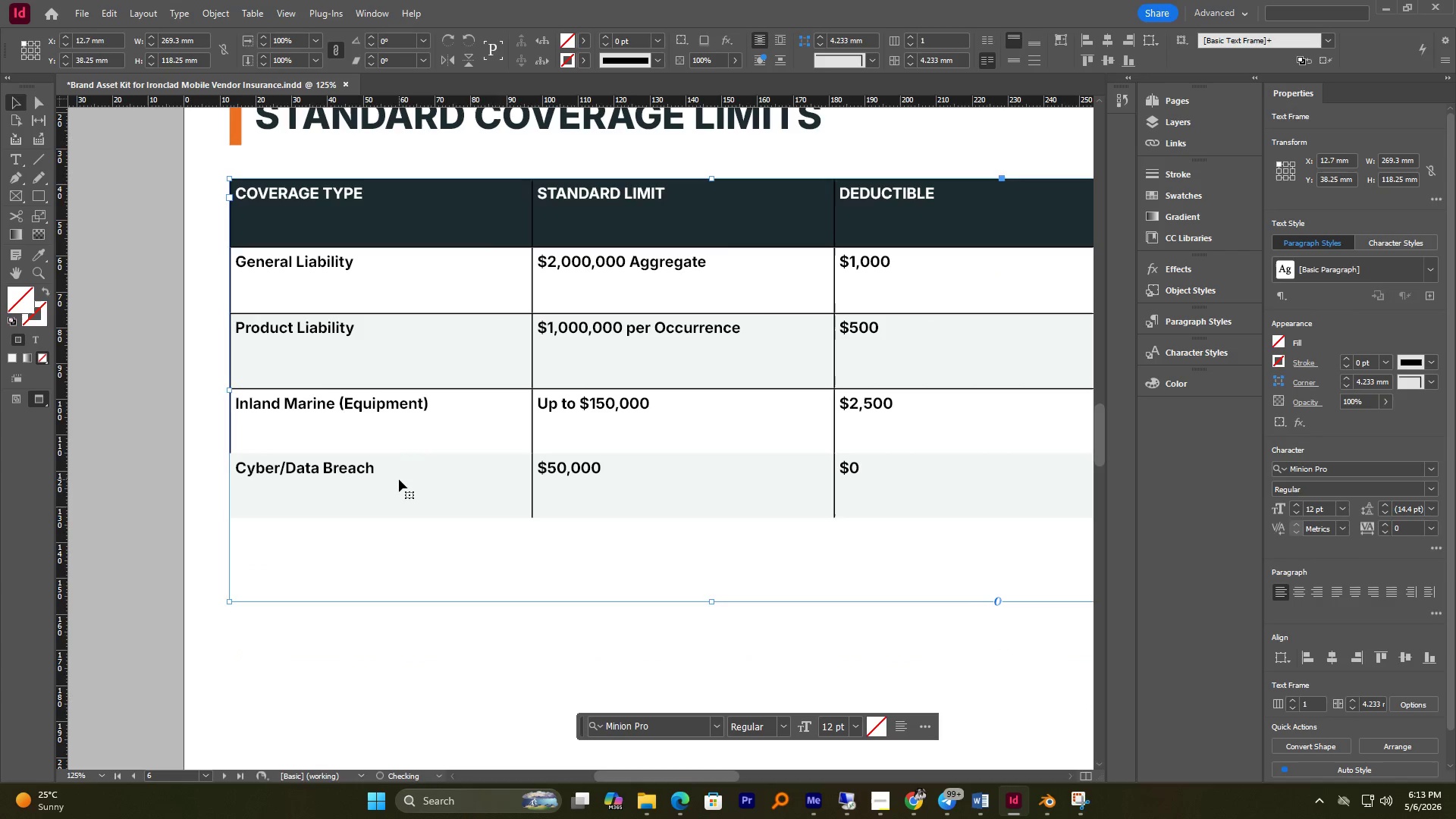 
key(Control+Z)
 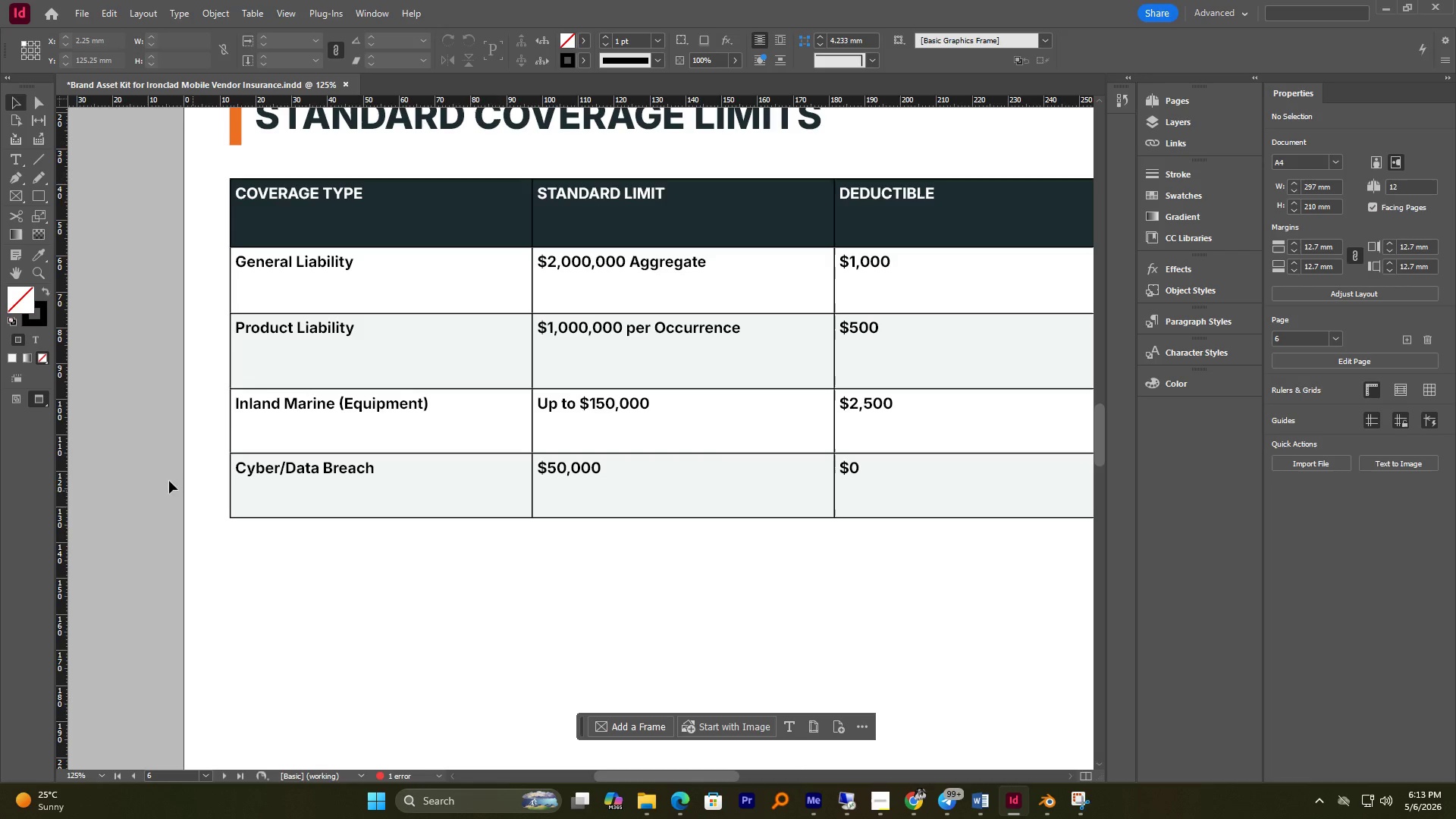 
left_click([131, 453])
 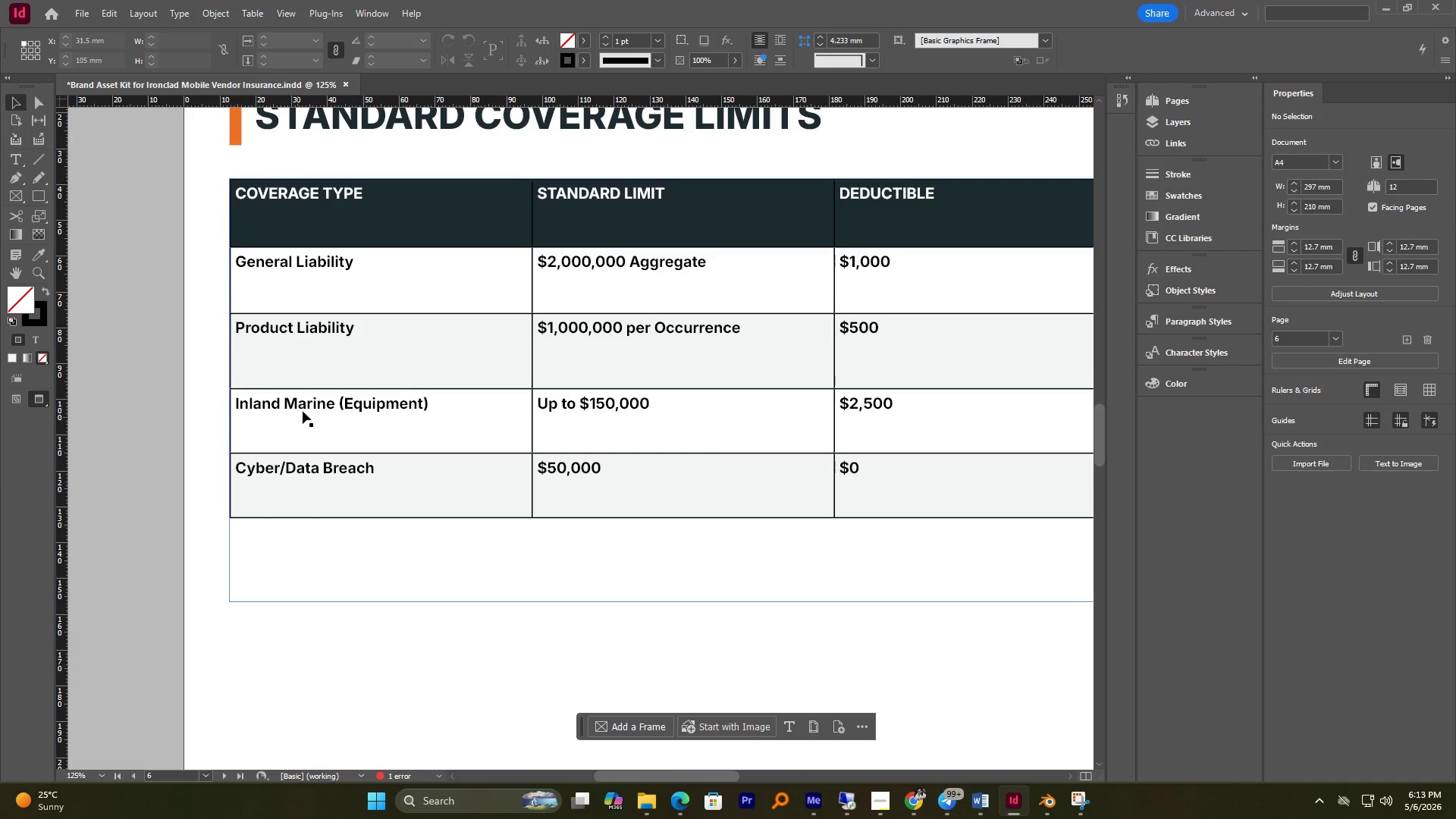 
left_click([303, 410])
 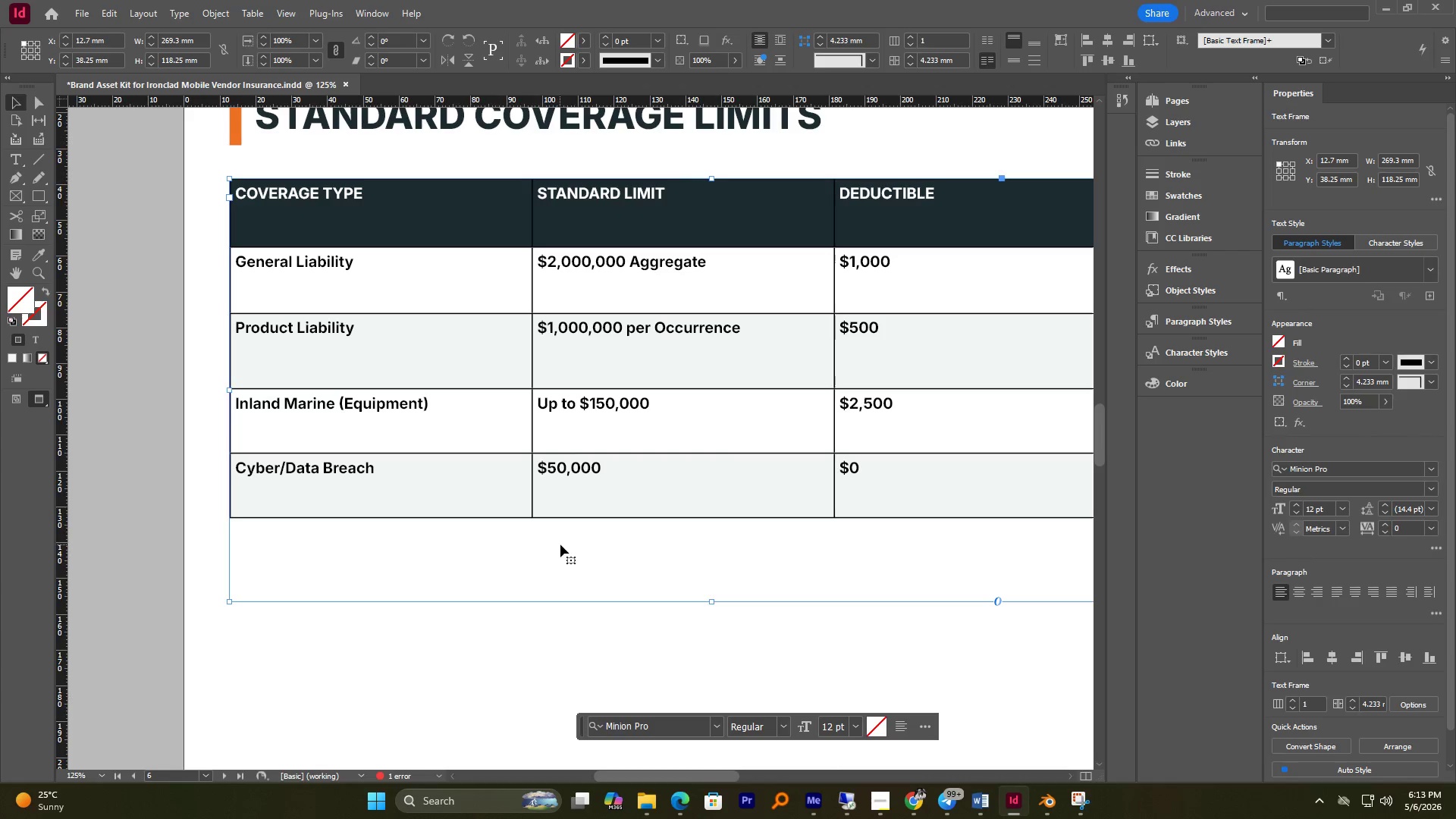 
hold_key(key=AltLeft, duration=0.44)
 